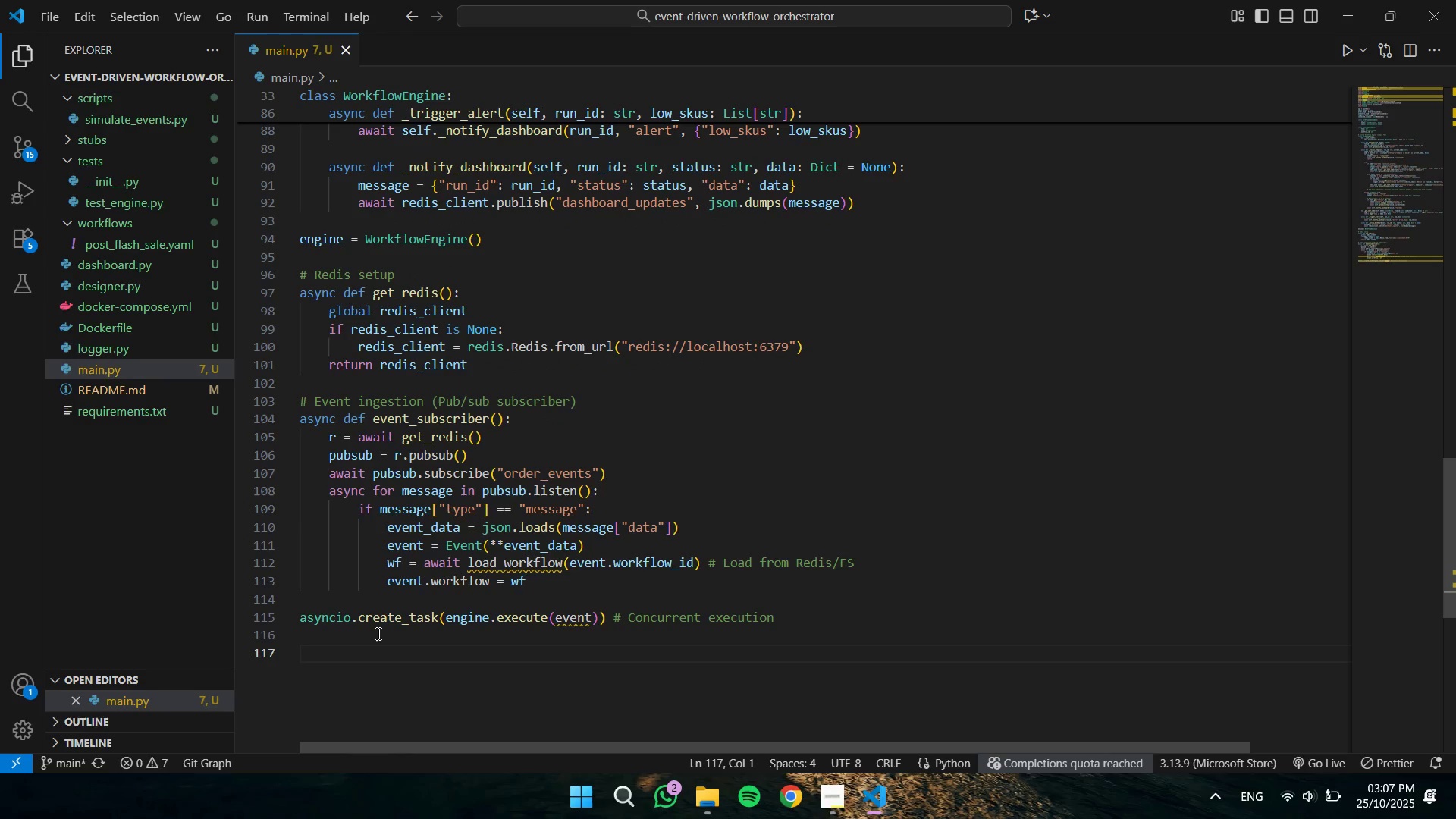 
type(# API Endpoints)
 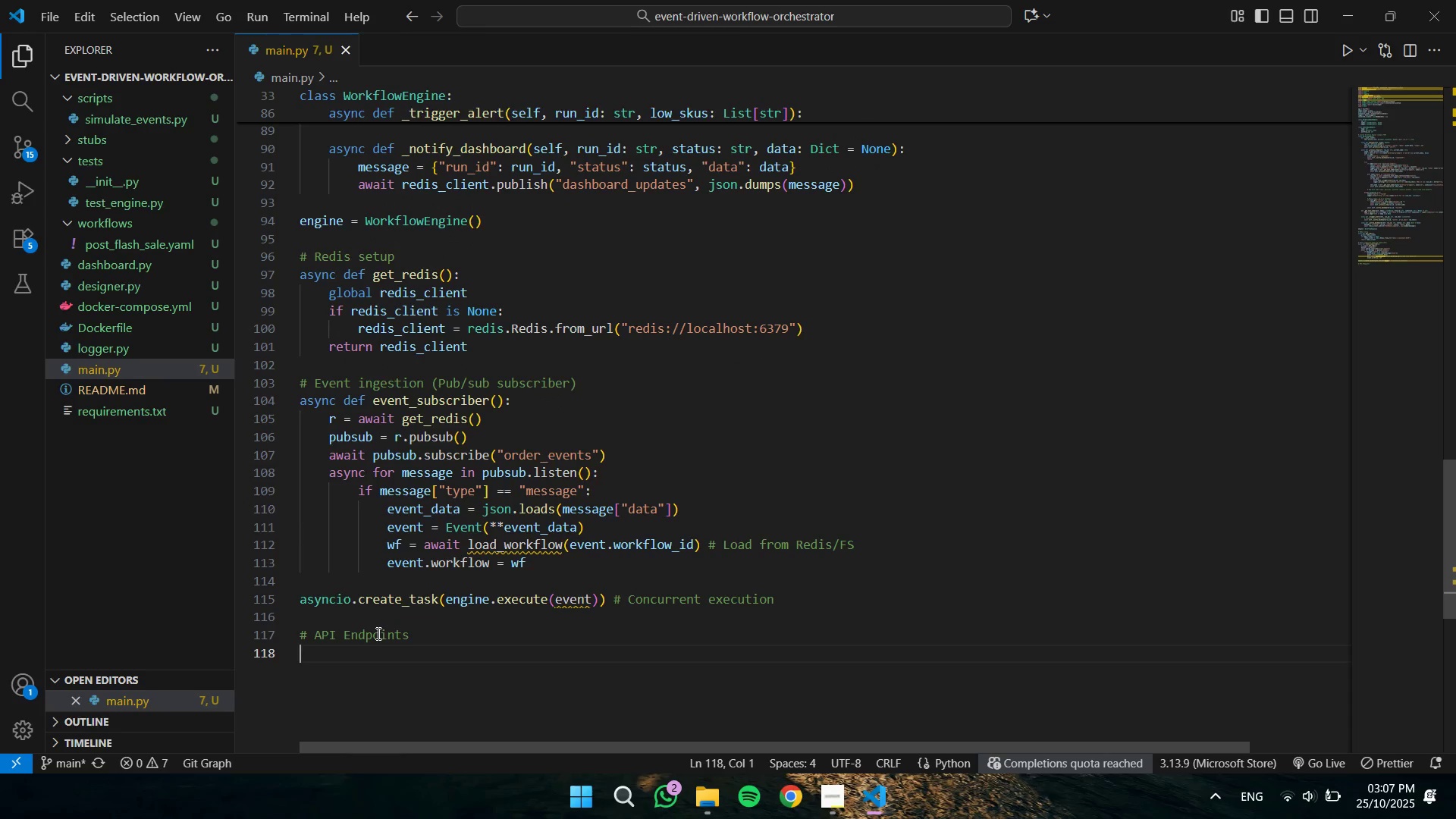 
 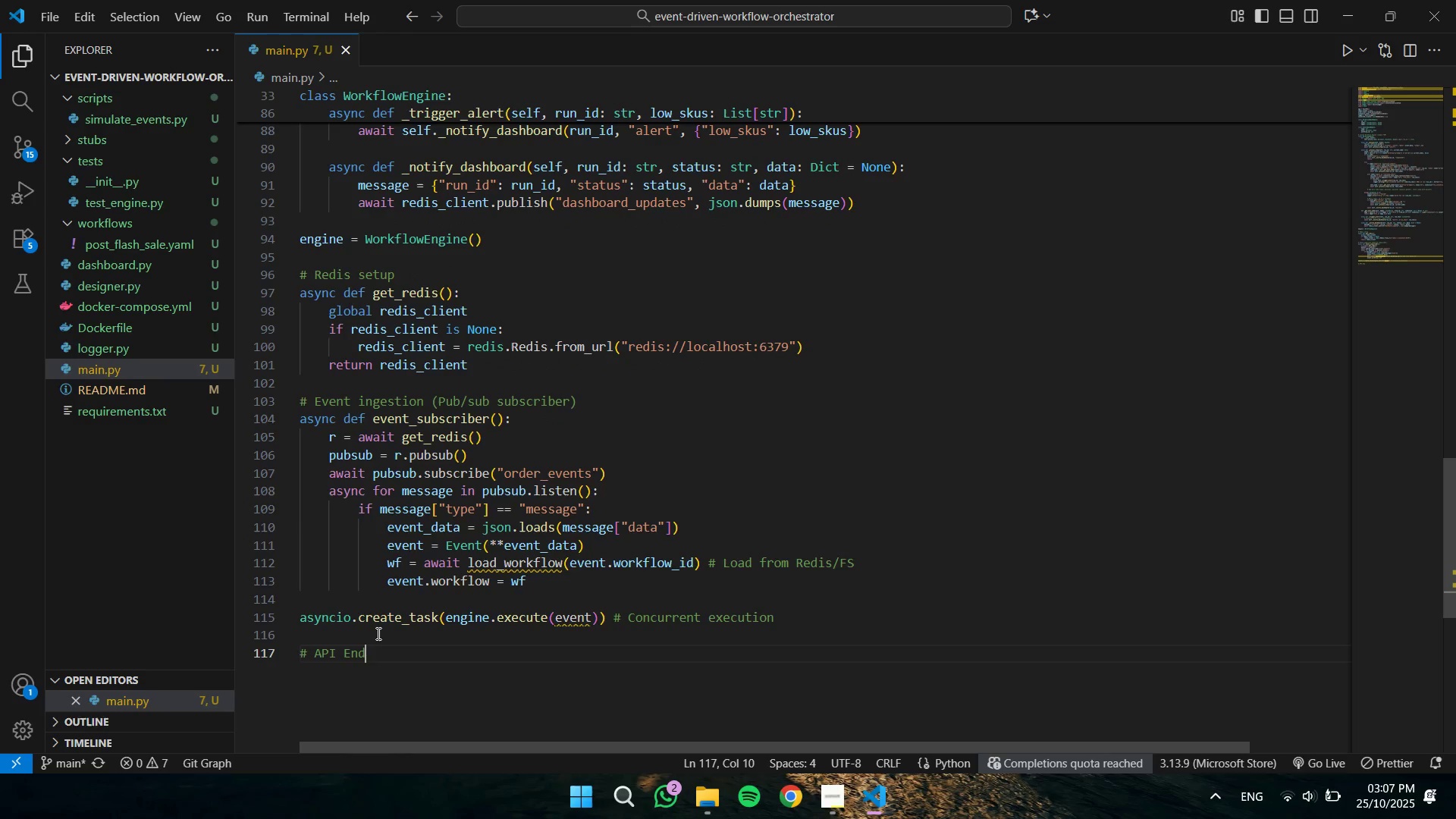 
key(Enter)
 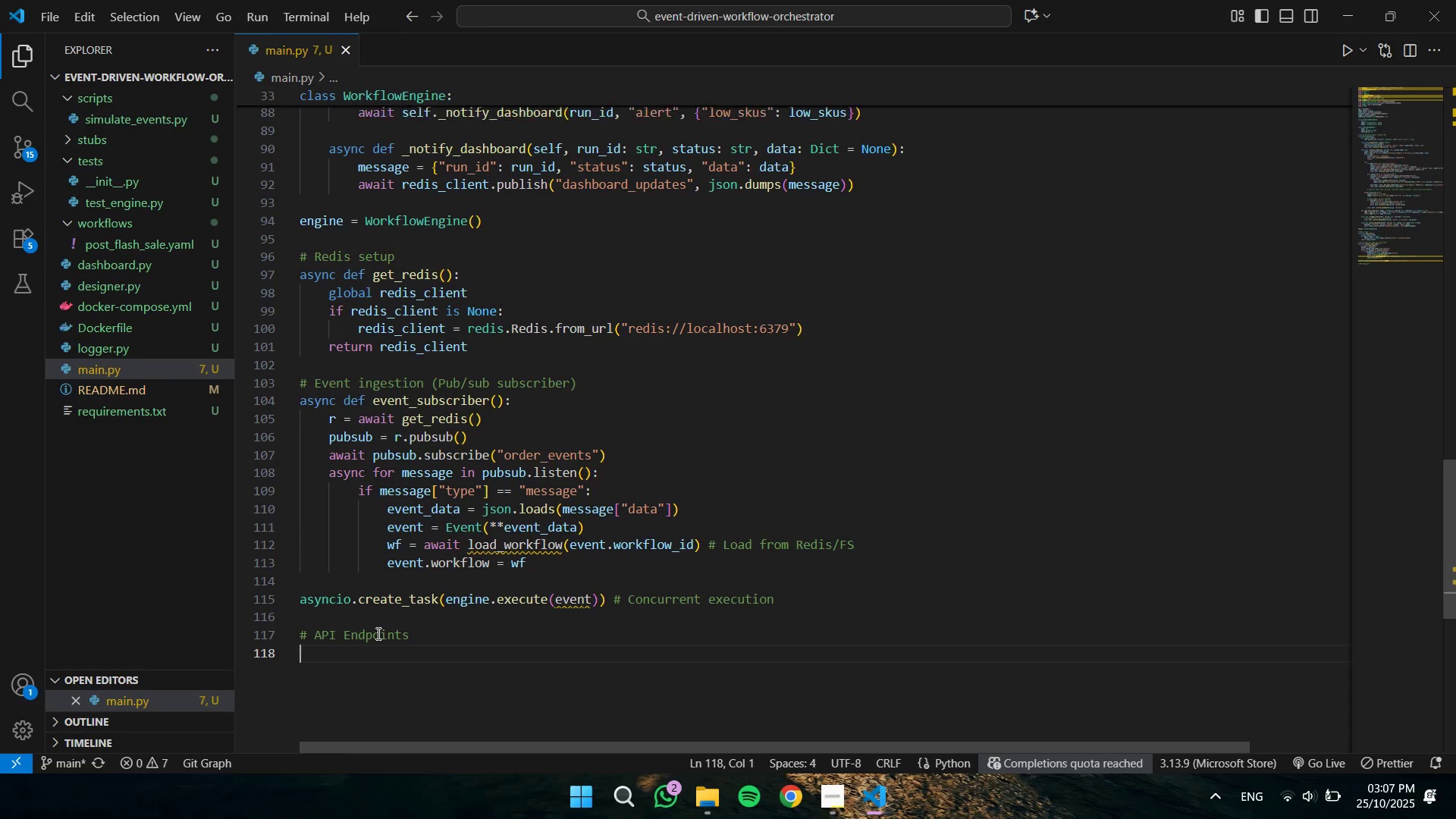 
key(Enter)
 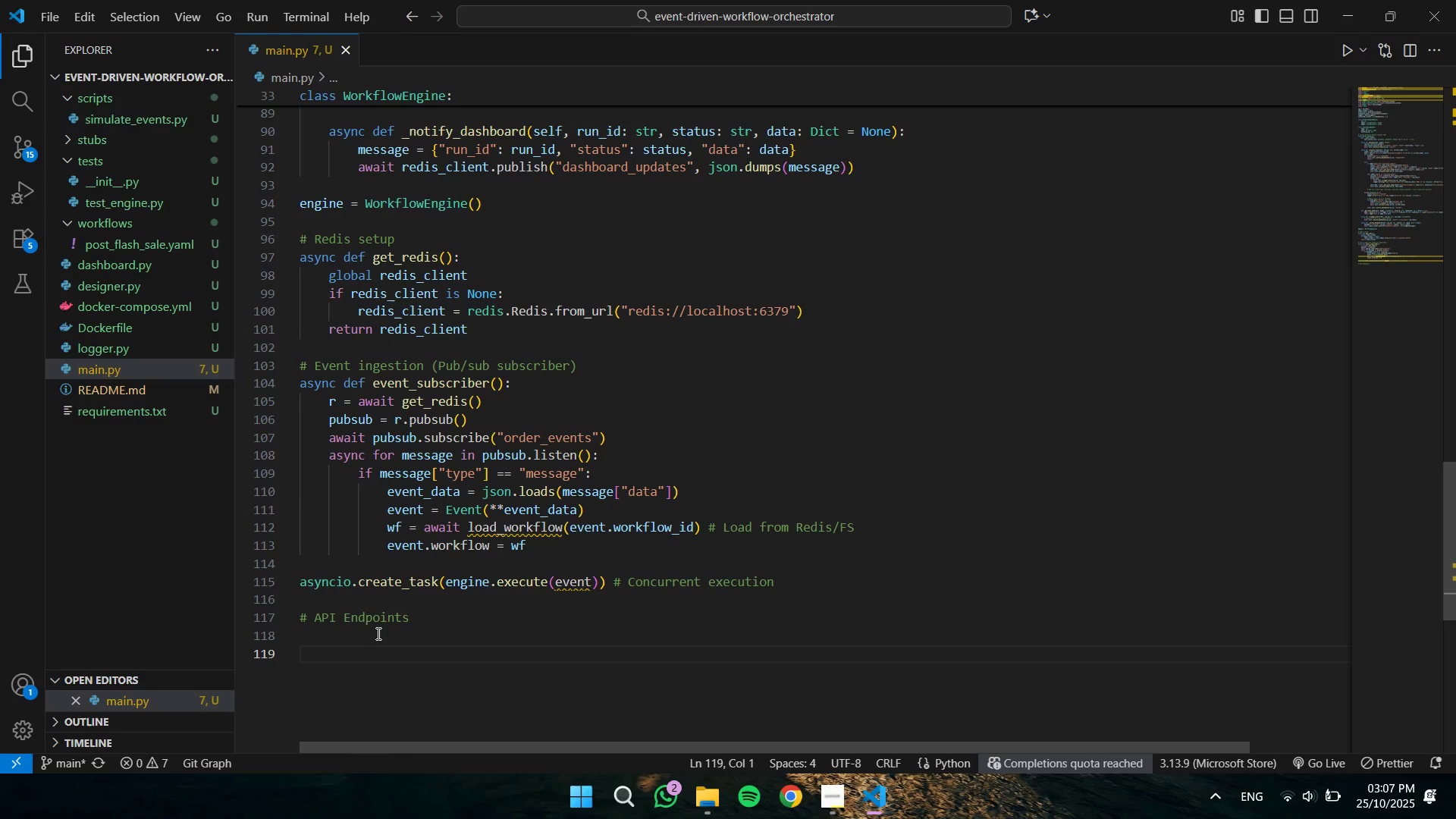 
wait(6.12)
 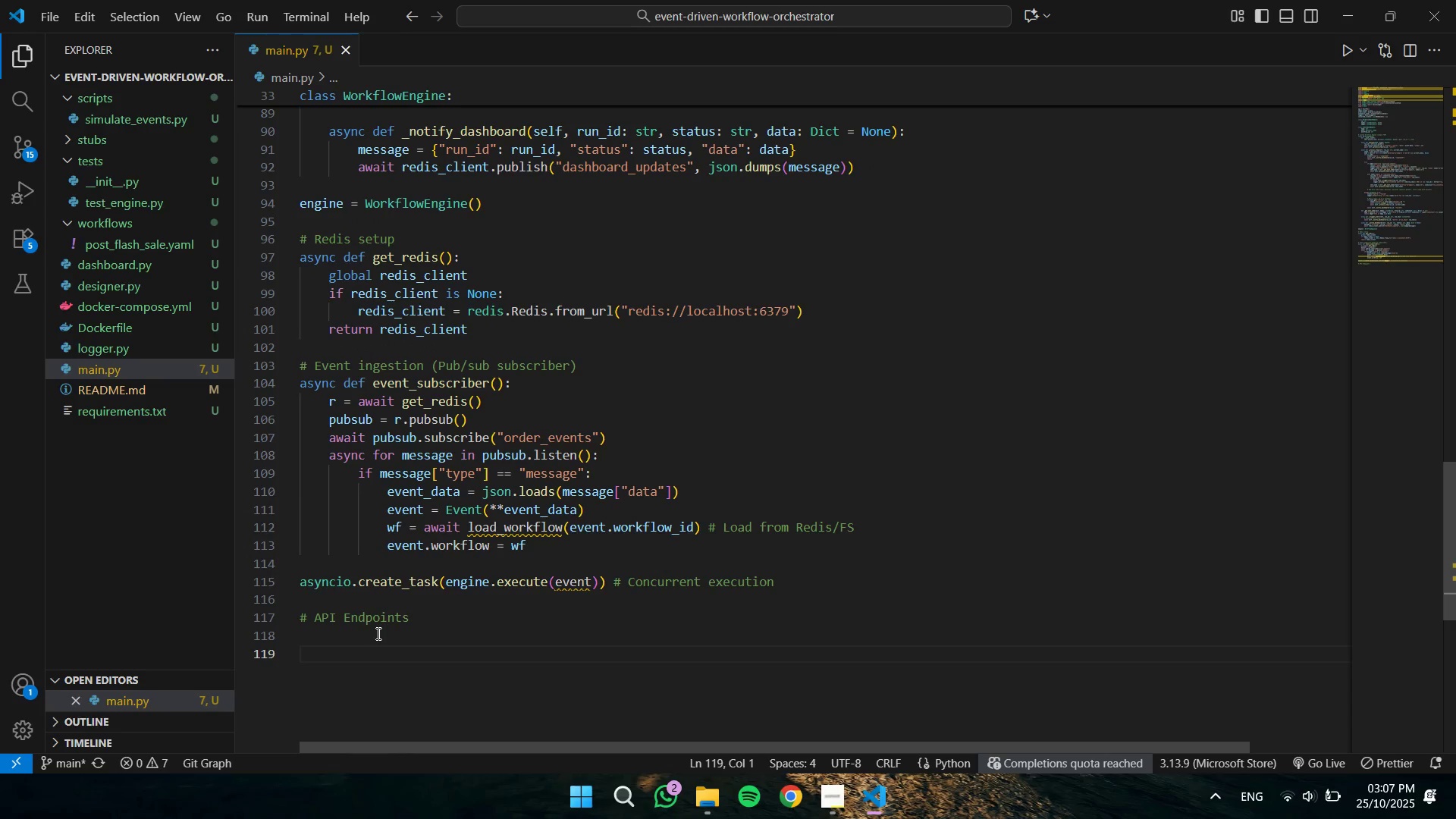 
key(ArrowUp)
 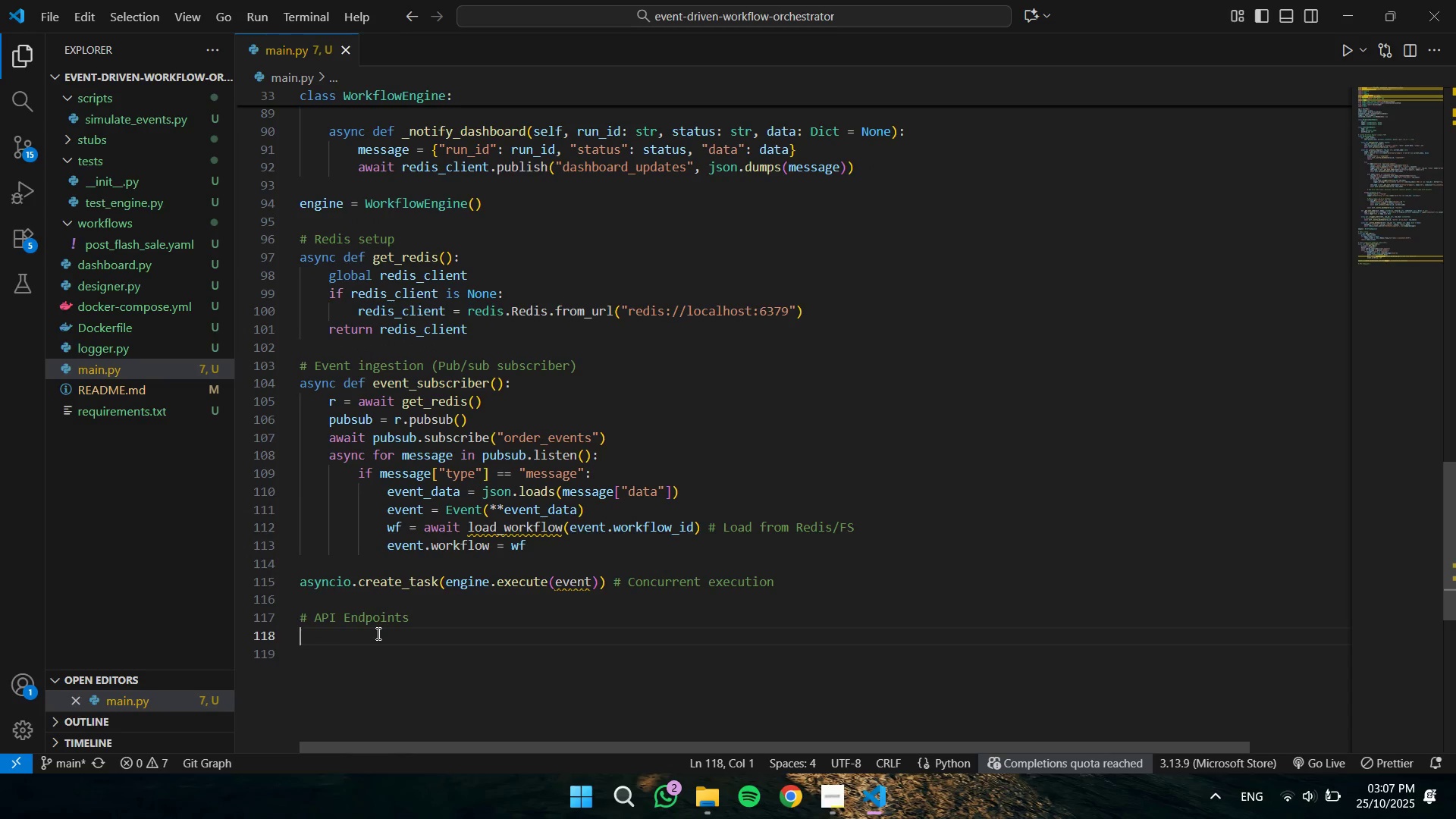 
key(ArrowDown)
 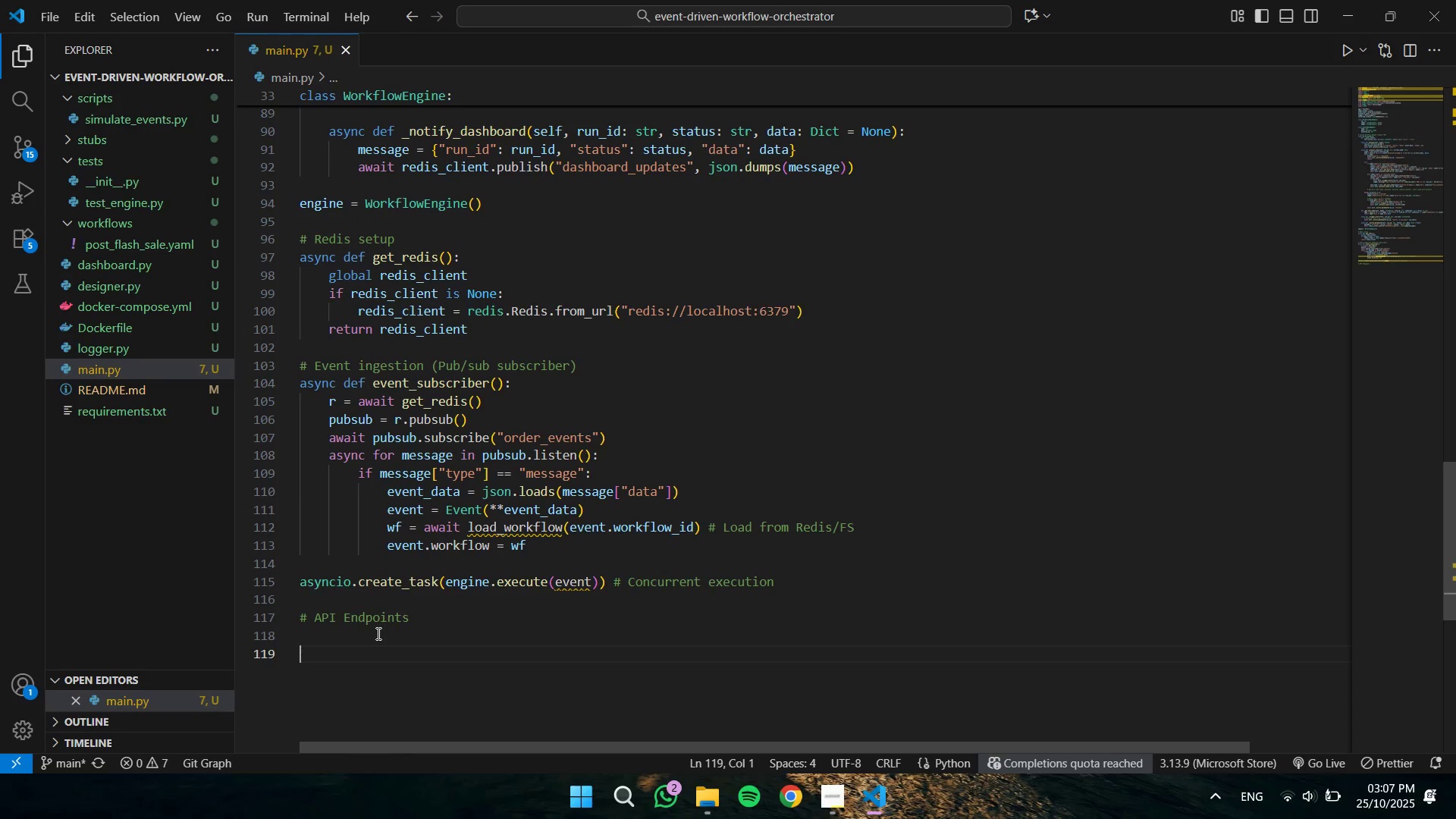 
key(ArrowUp)
 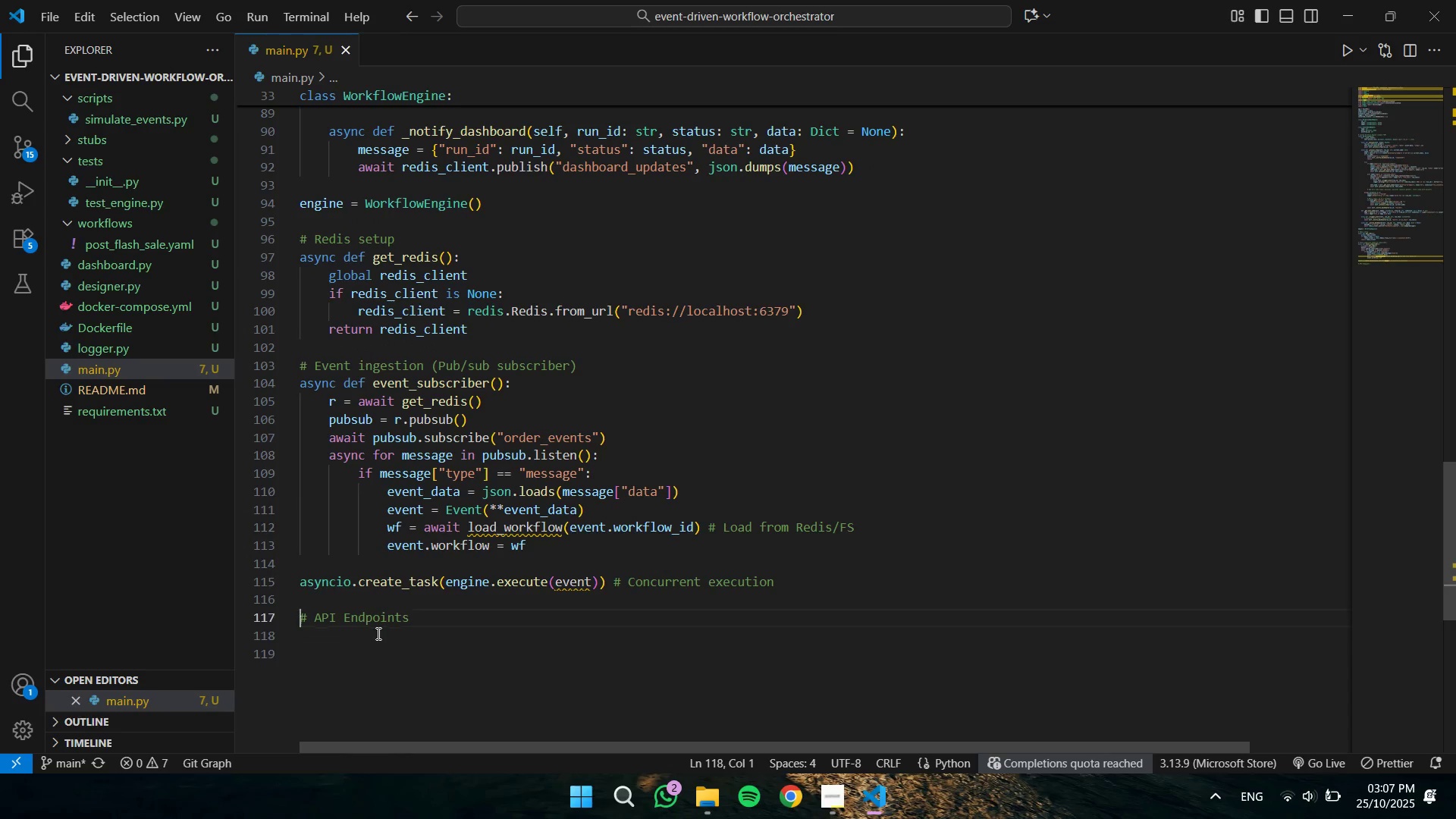 
key(ArrowUp)
 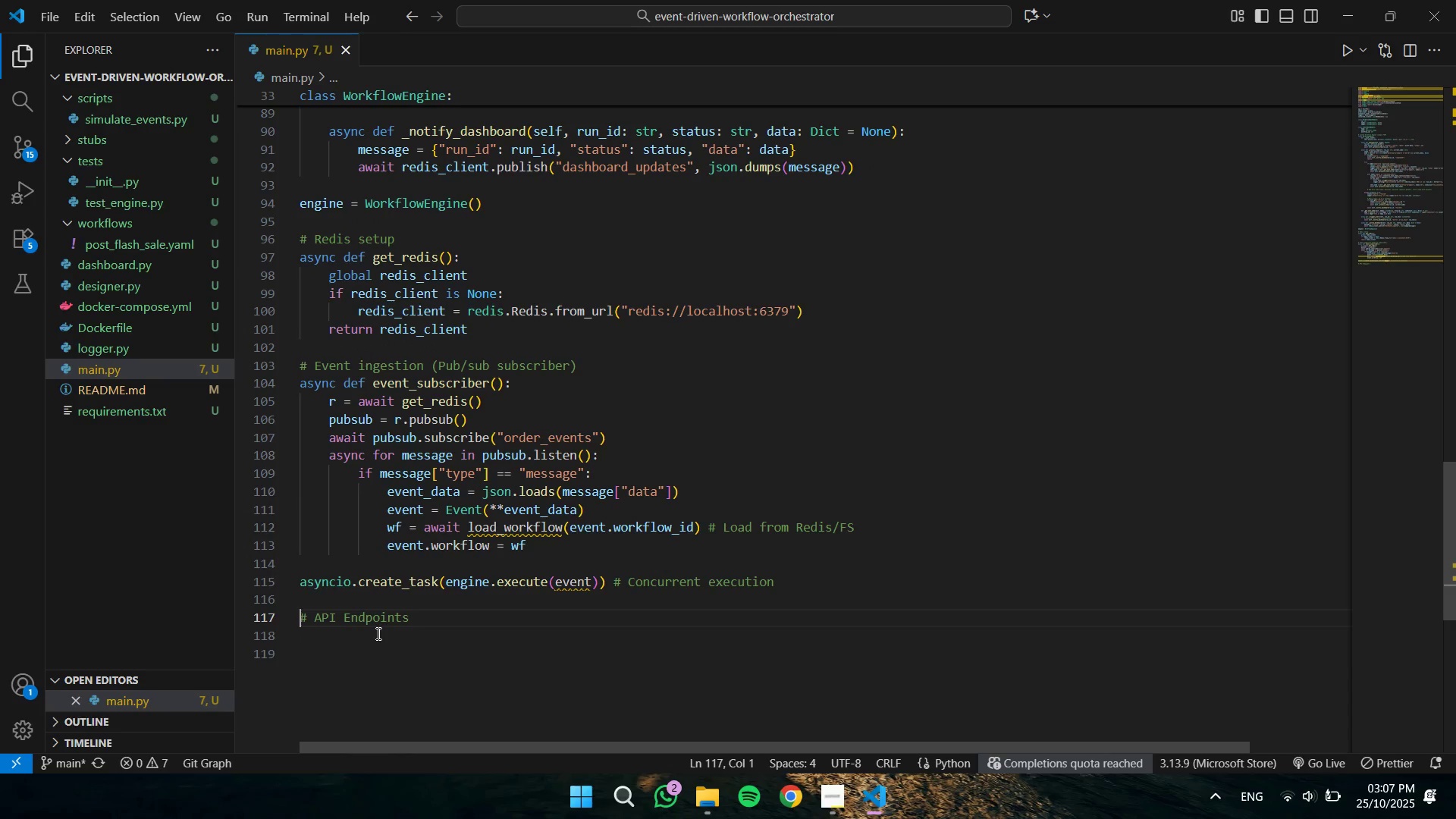 
key(ArrowUp)
 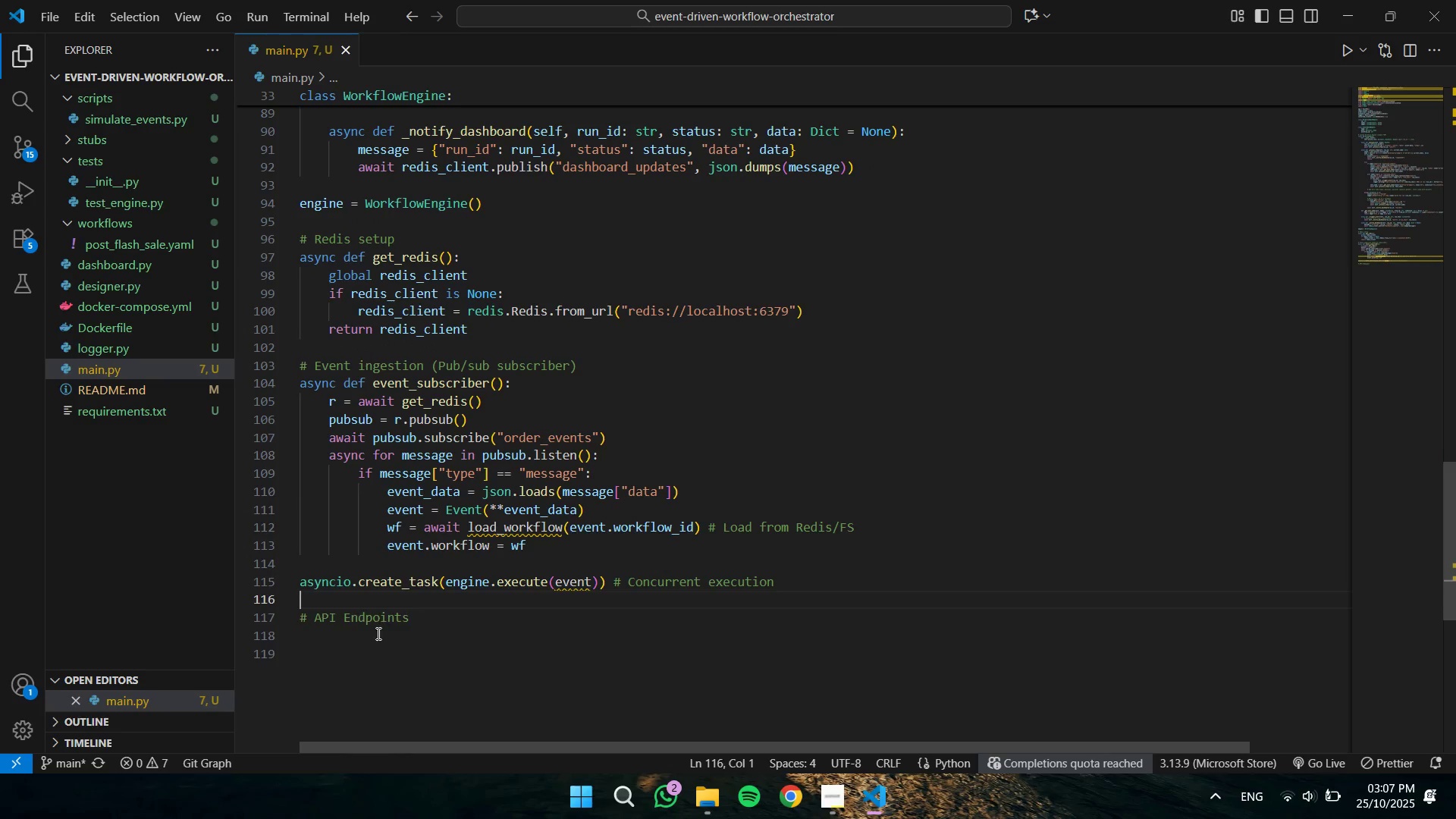 
key(Enter)
 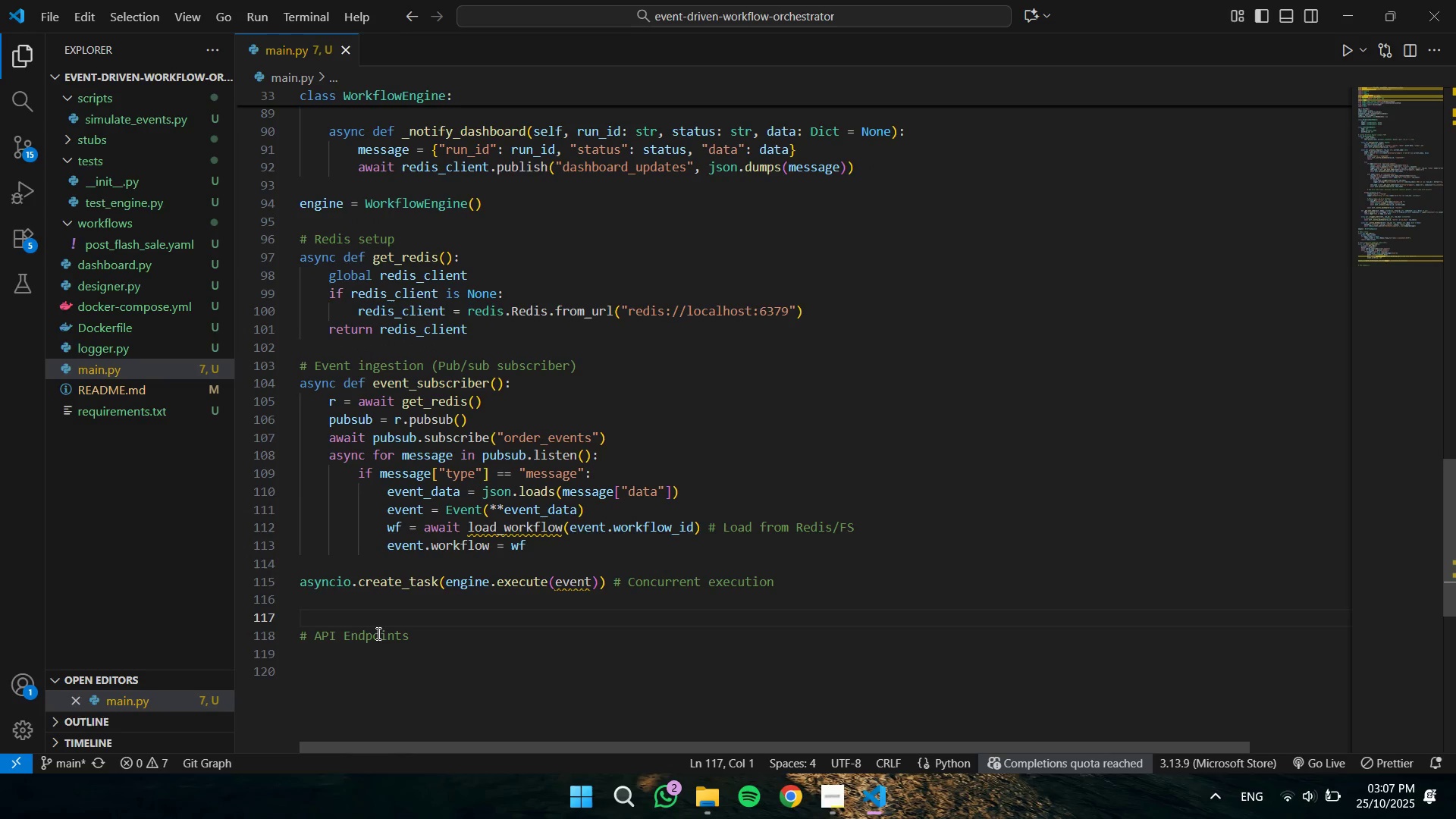 
key(ArrowUp)
 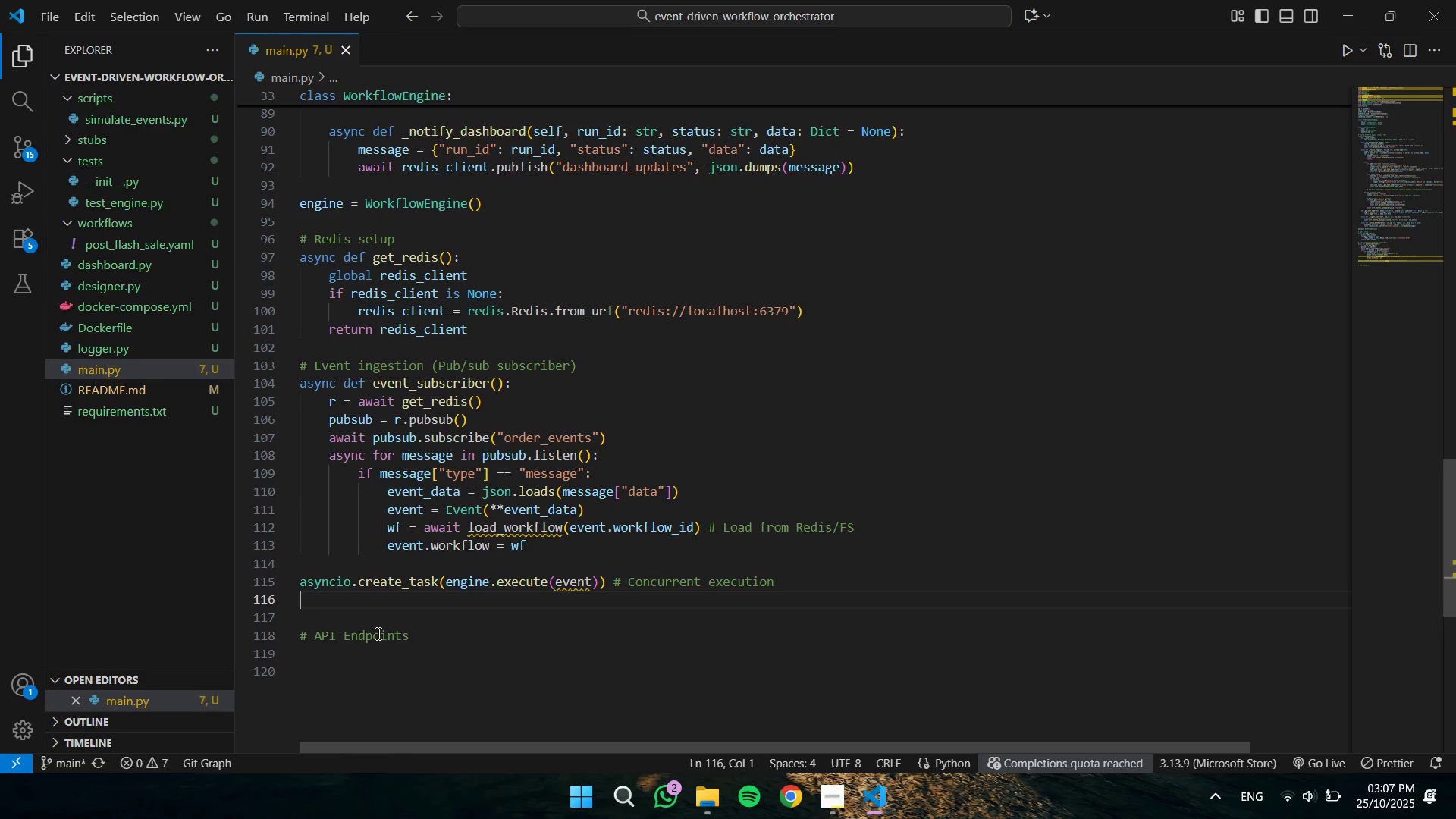 
key(Enter)
 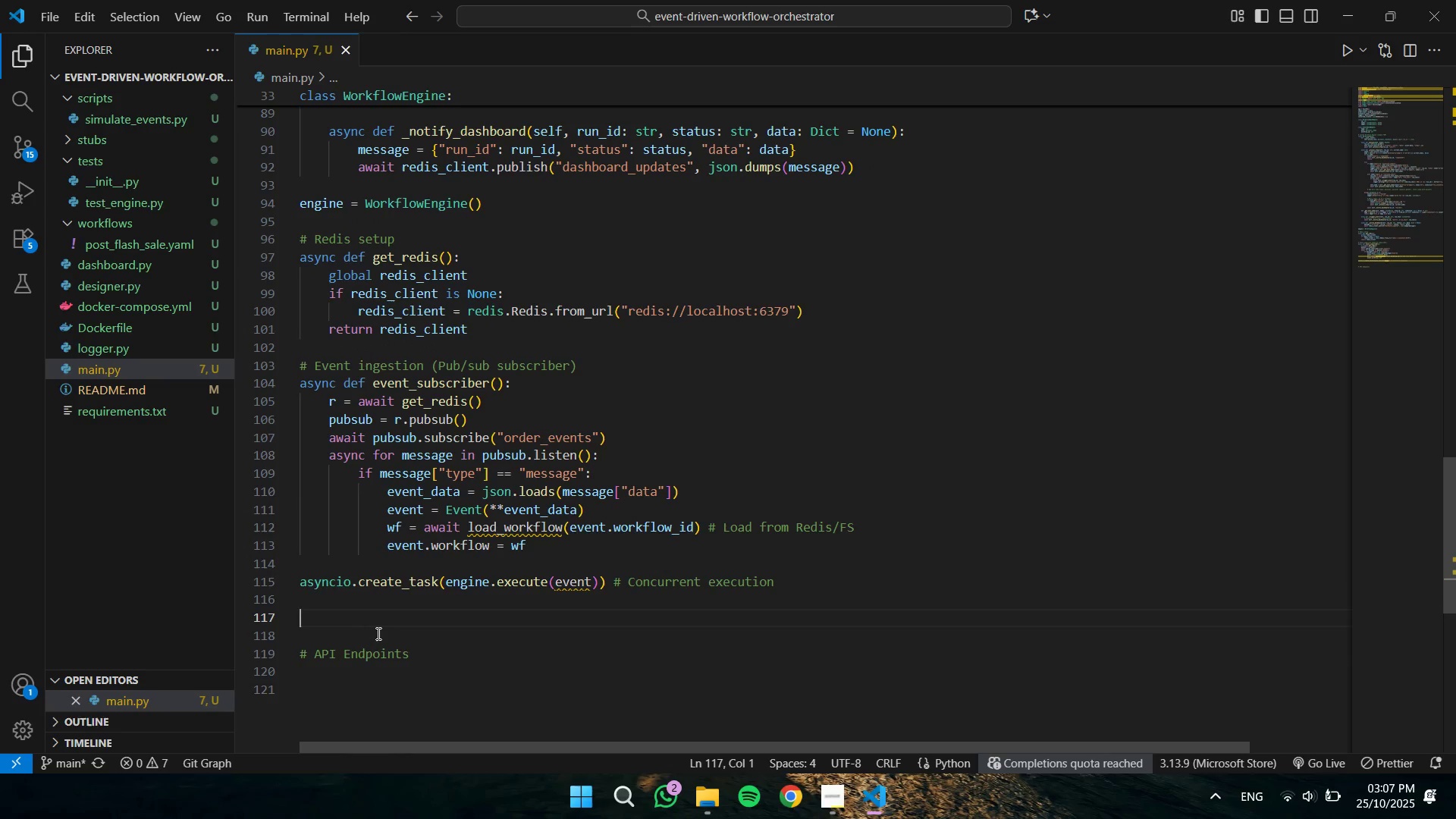 
type(@app.on_event("starty)
key(Backspace)
type(up)
 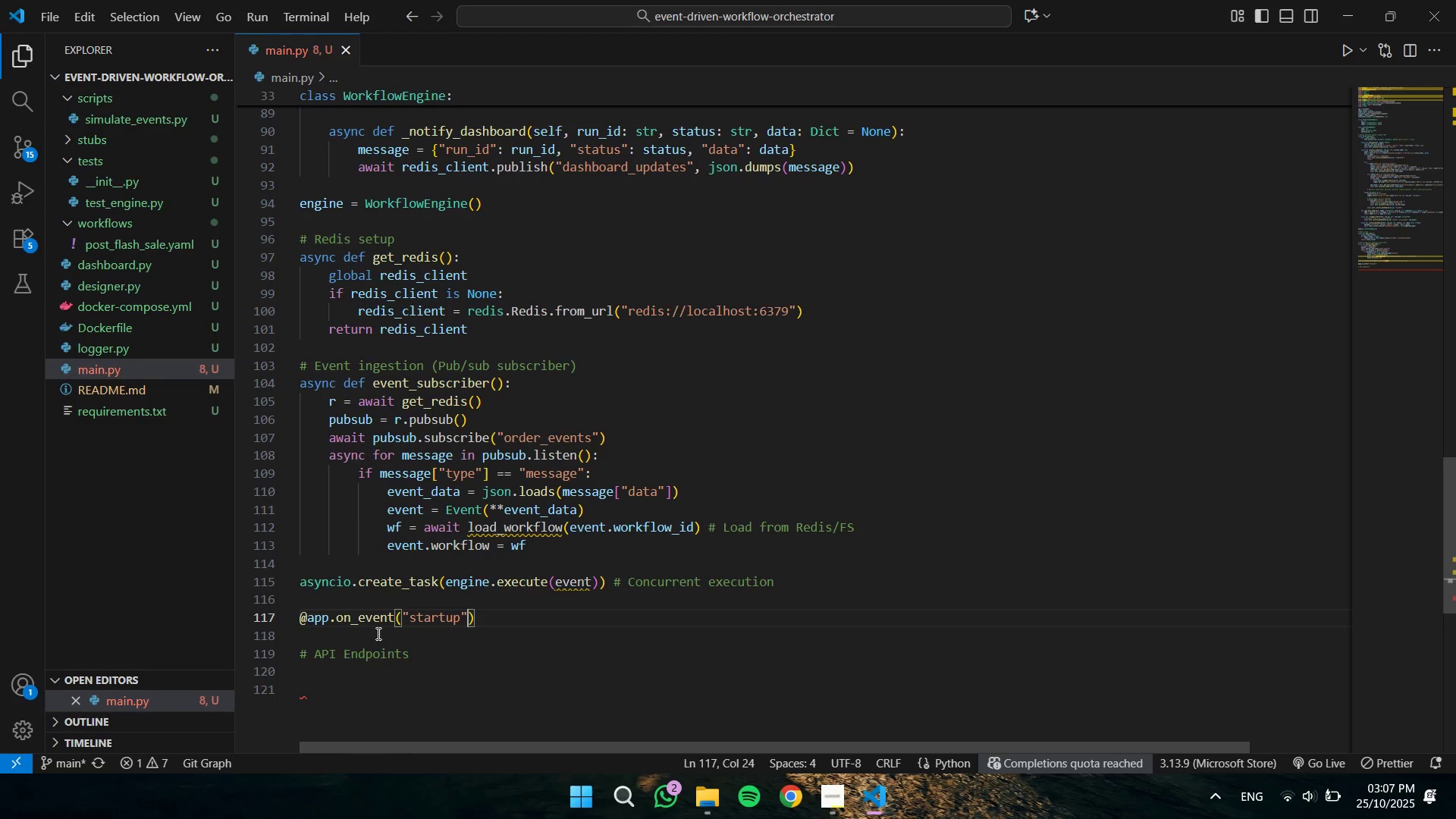 
 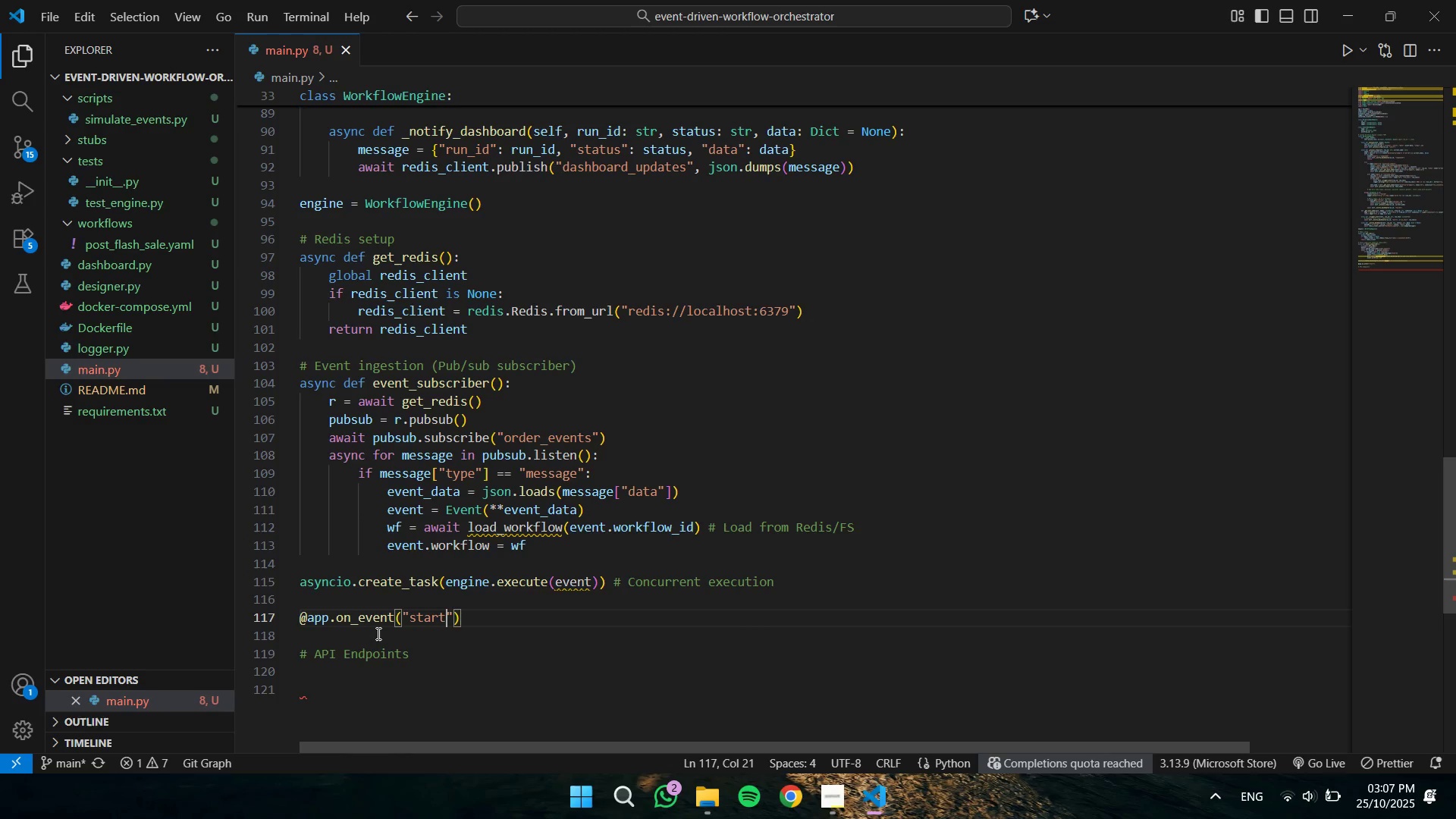 
key(ArrowRight)
 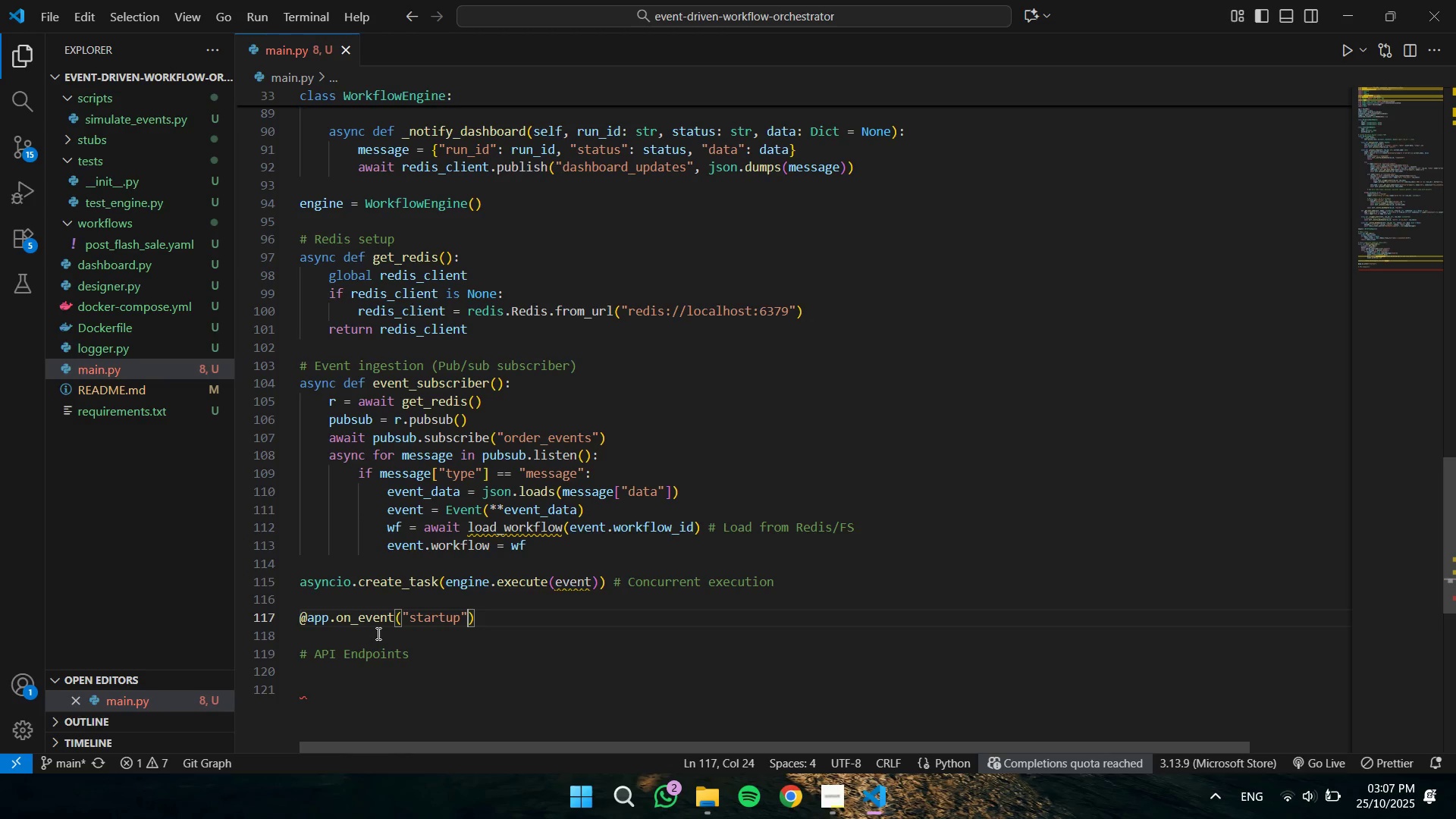 
key(ArrowRight)
 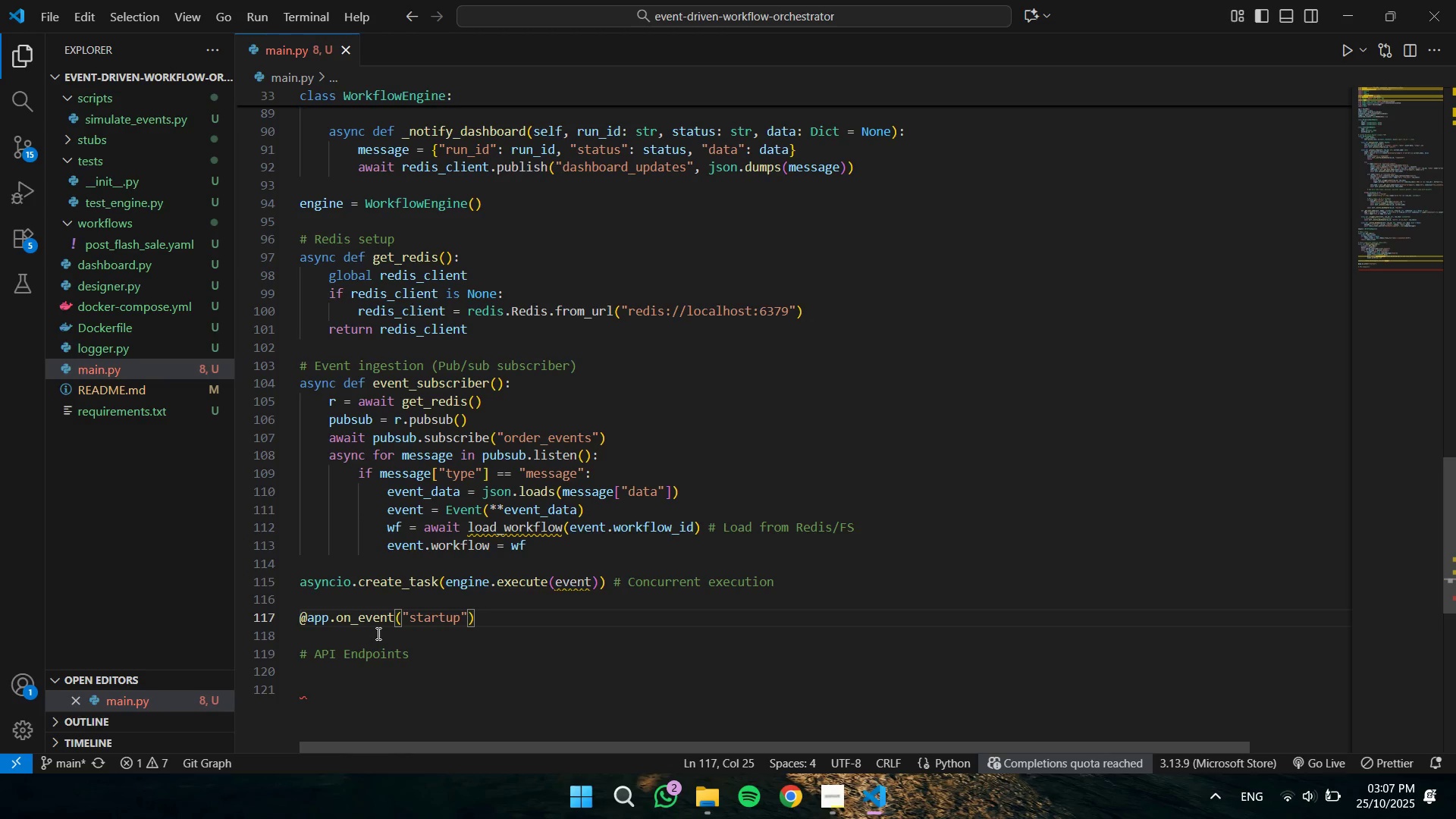 
key(Enter)
 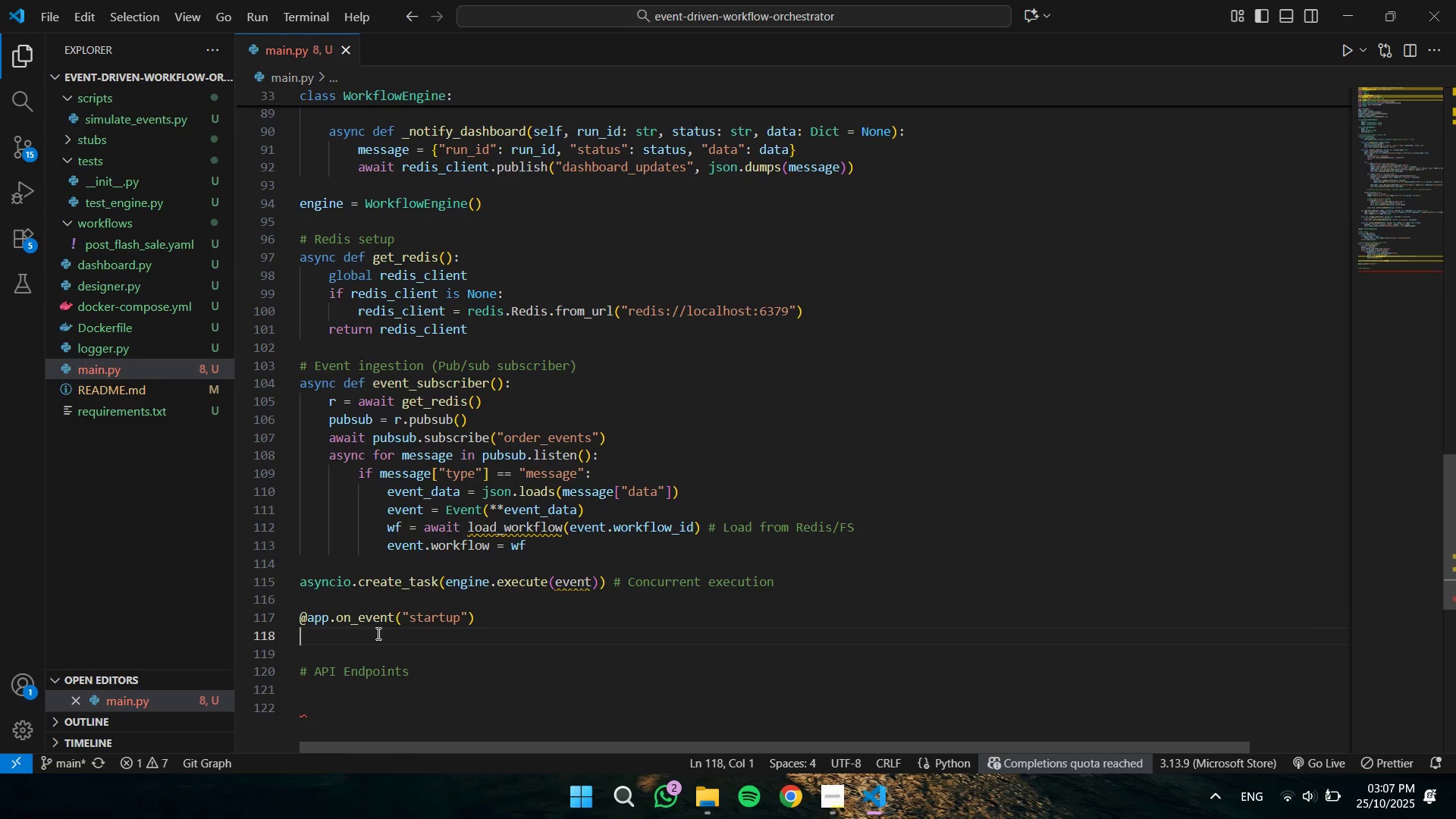 
type(asynd)
key(Backspace)
type(c def startup()
 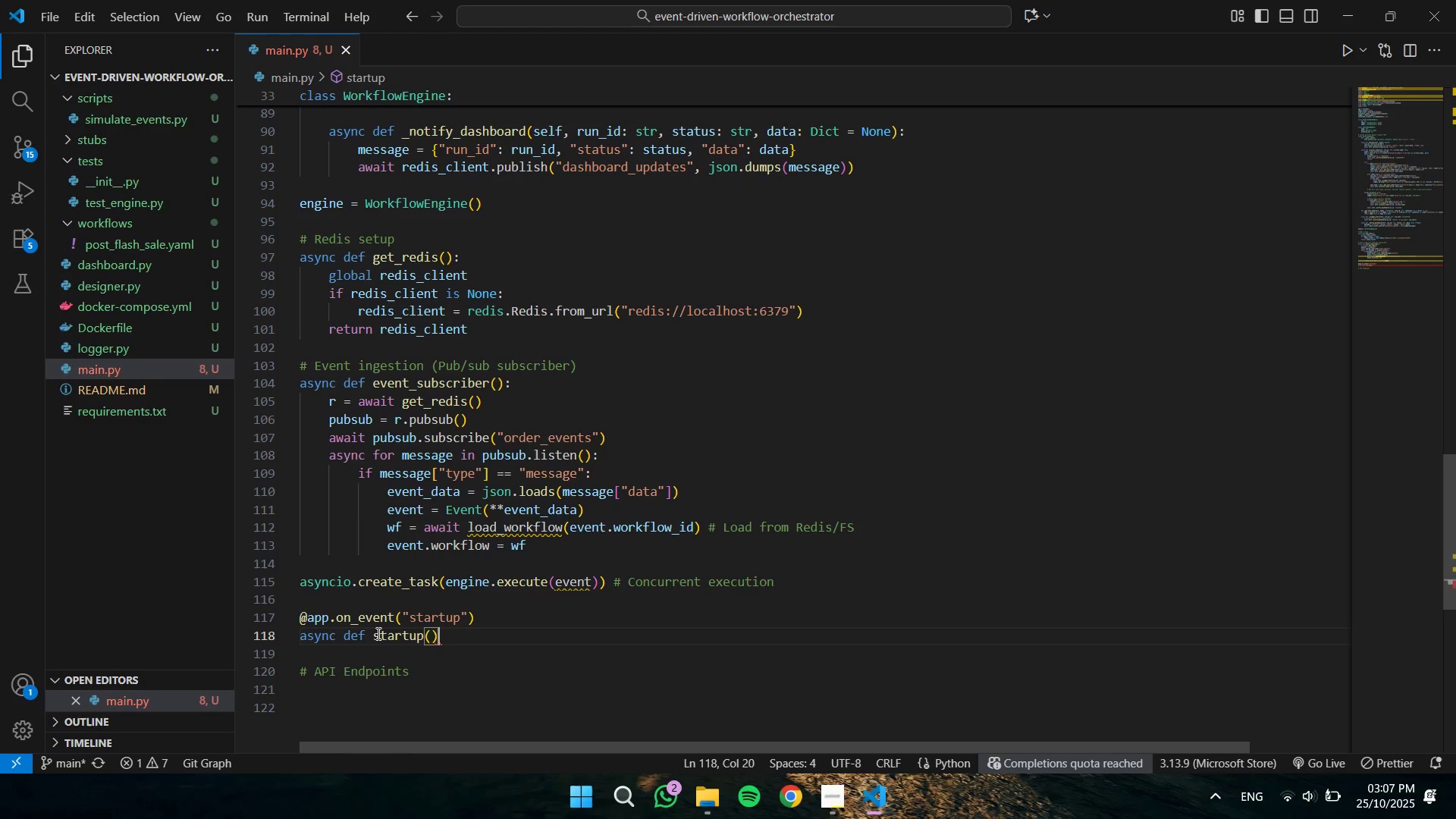 
 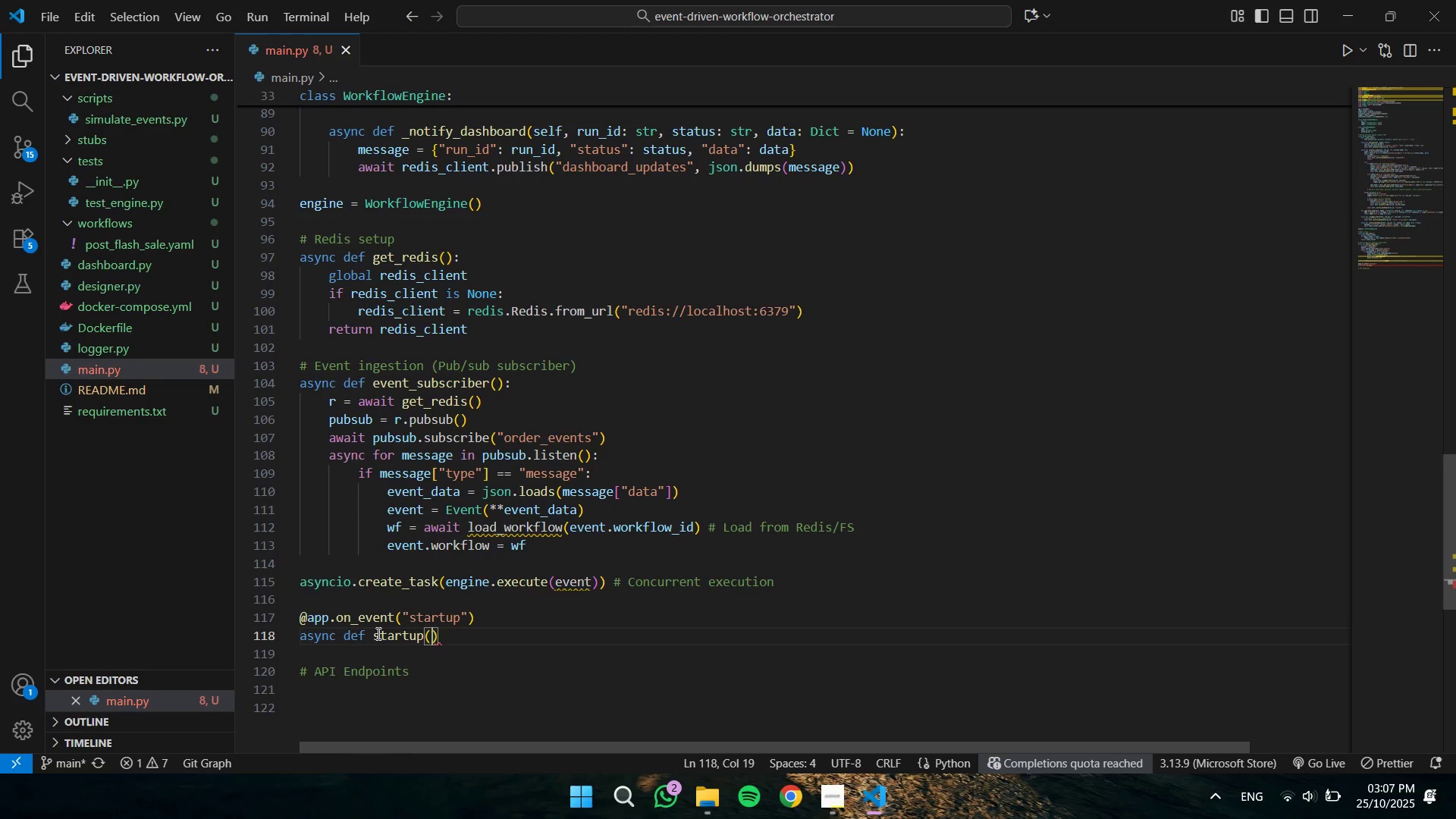 
key(ArrowRight)
 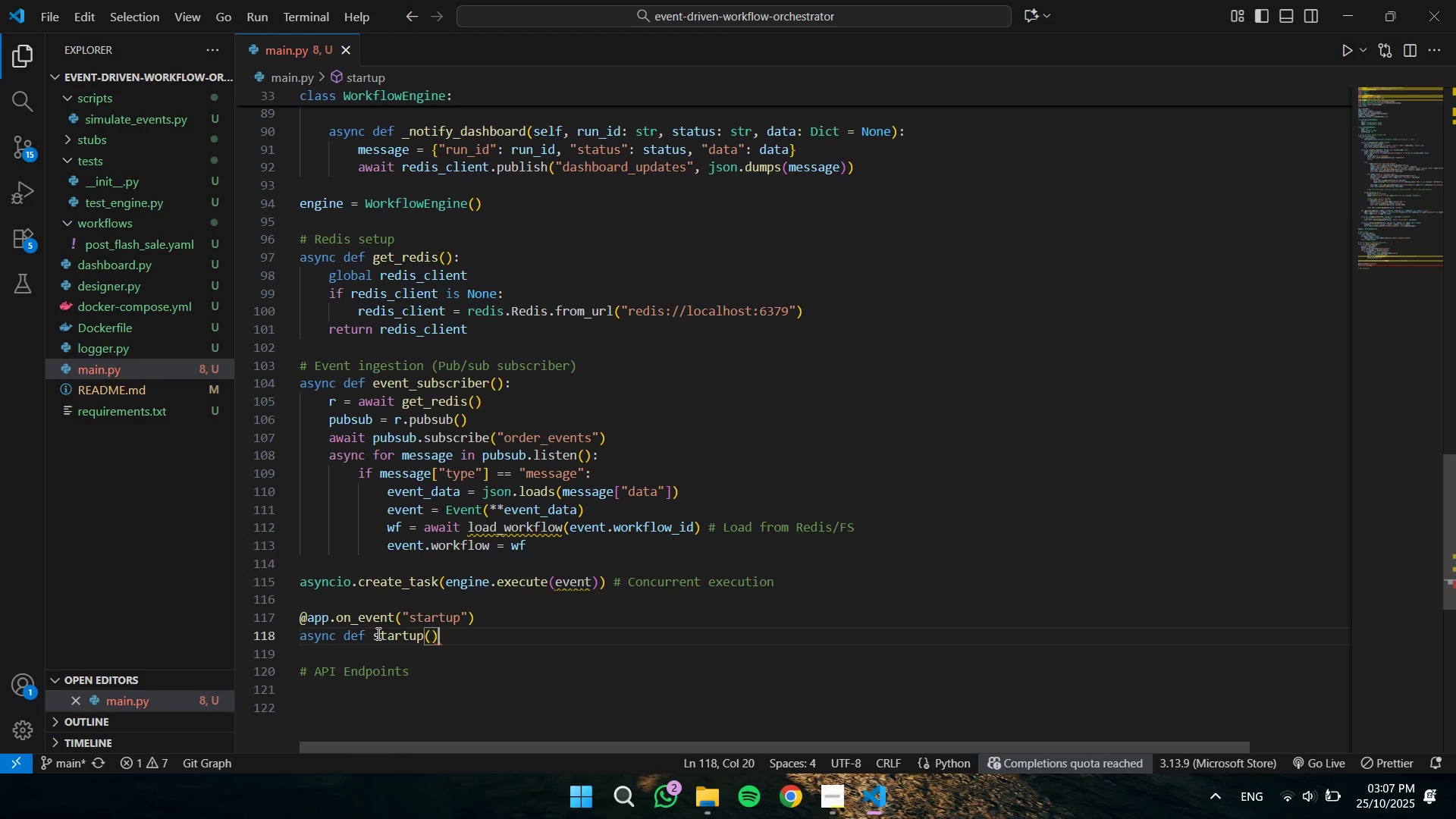 
key(Shift+Semicolon)
 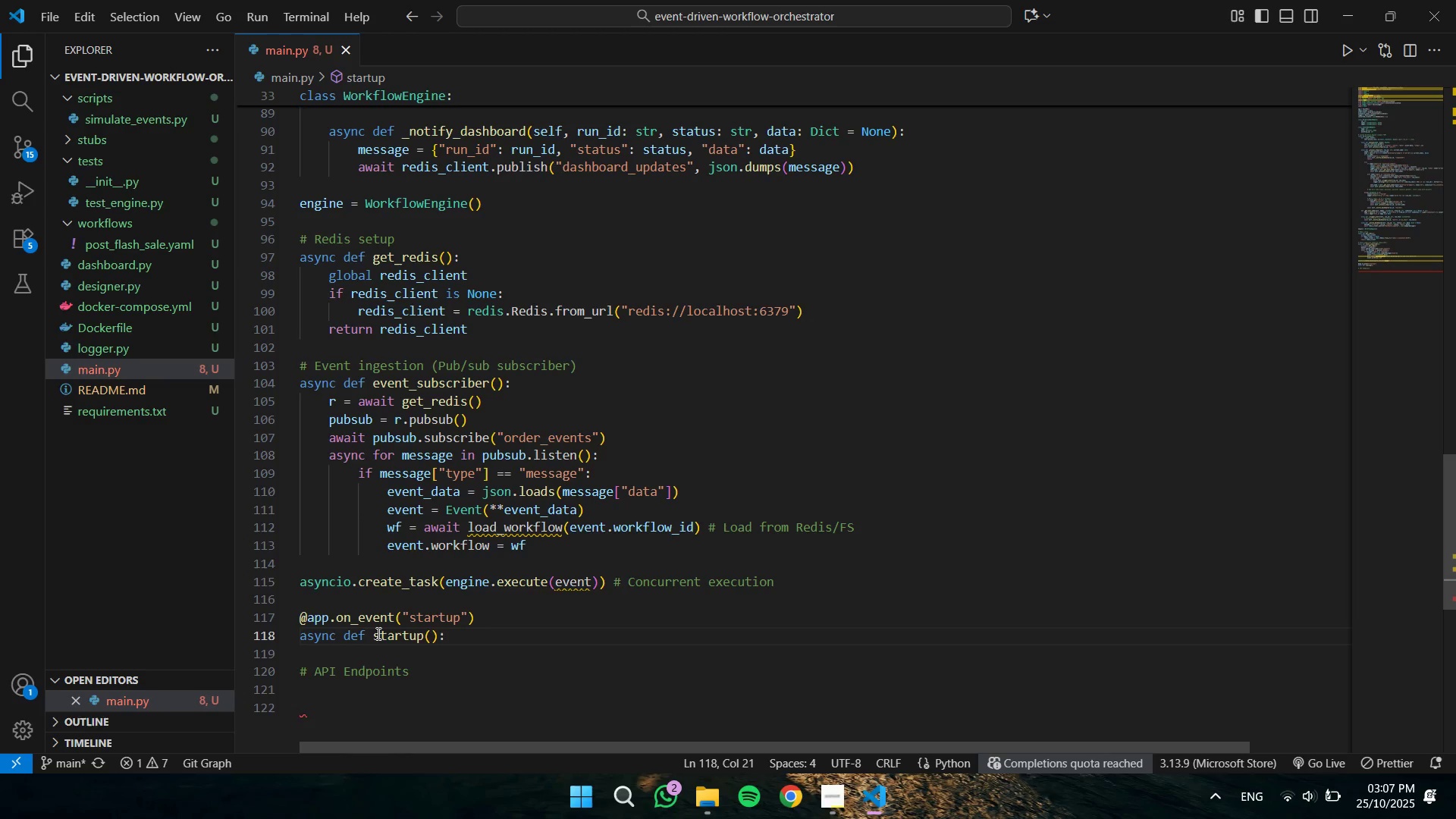 
key(Enter)
 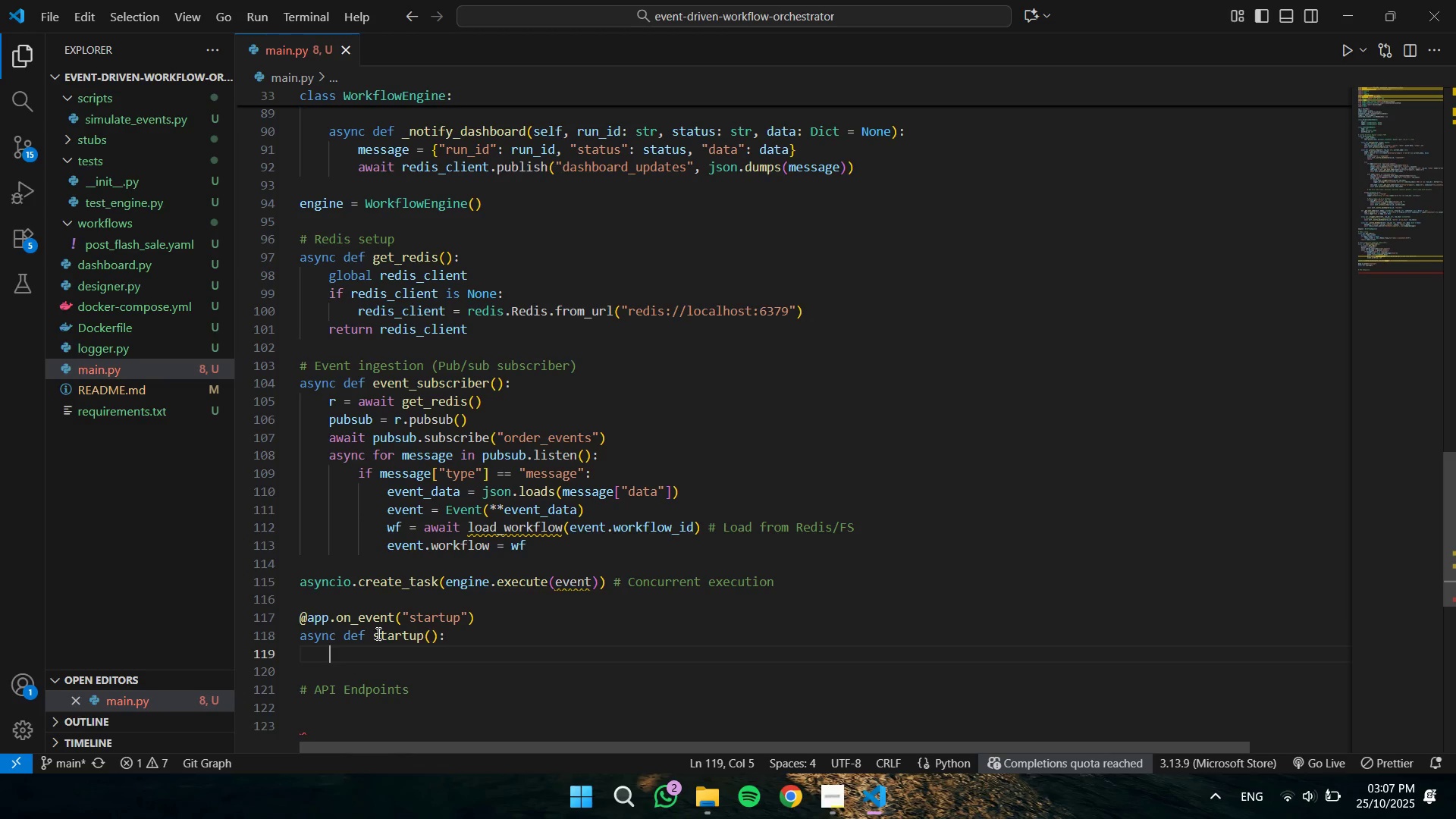 
type(async)
 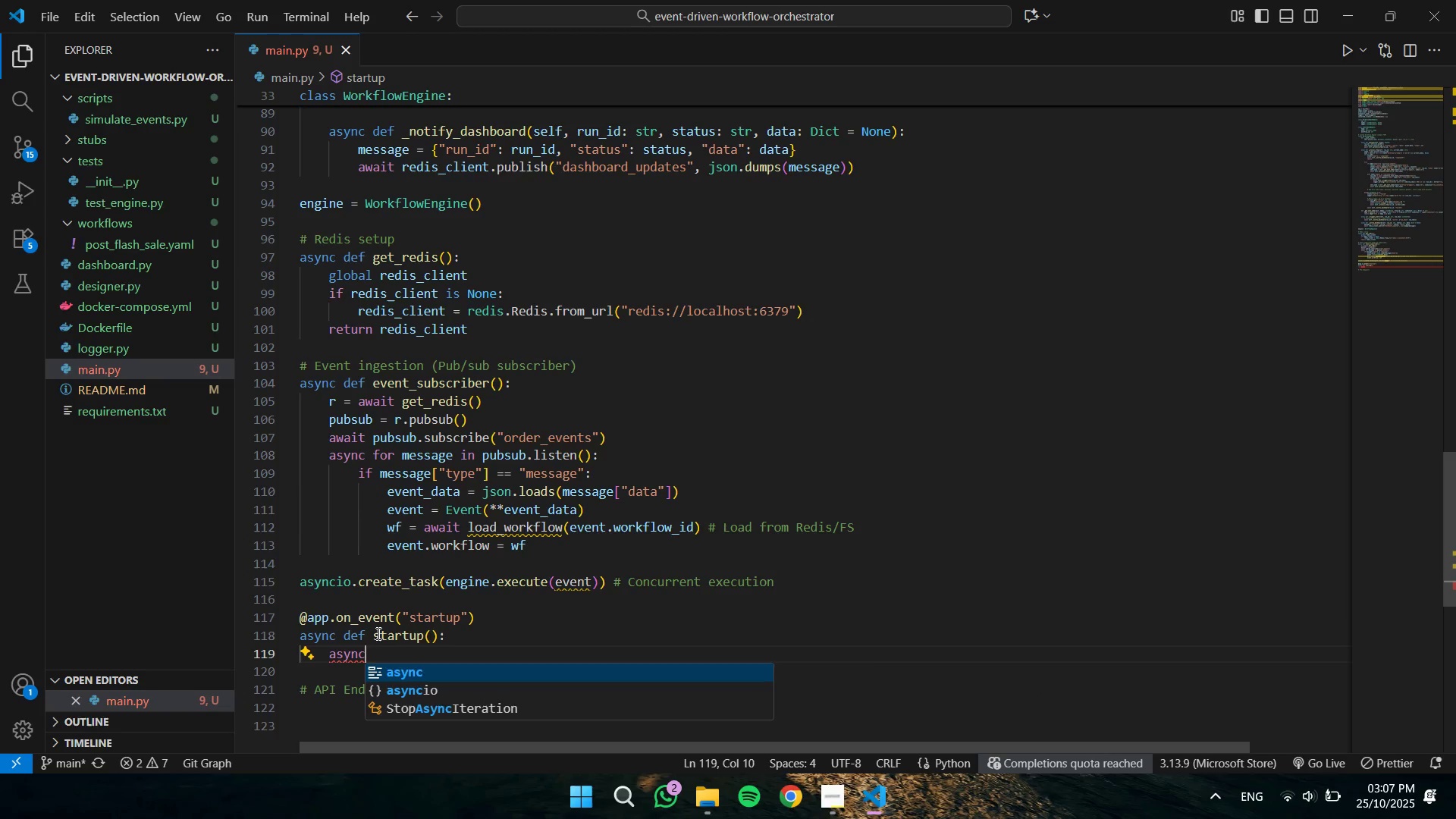 
key(Enter)
 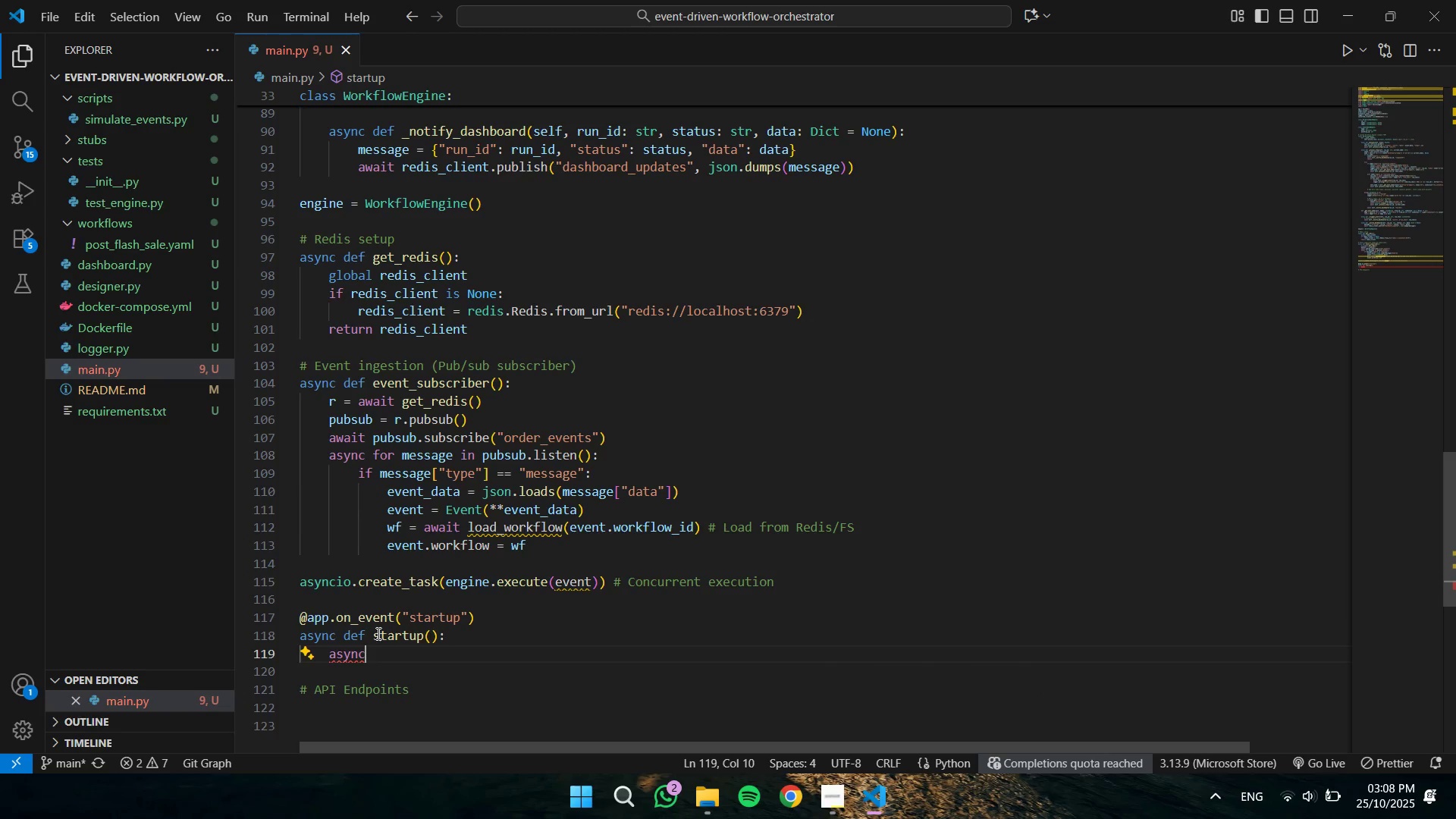 
type(io.create_task(event_subscribner)
key(Backspace)
key(Backspace)
key(Backspace)
type(er)
 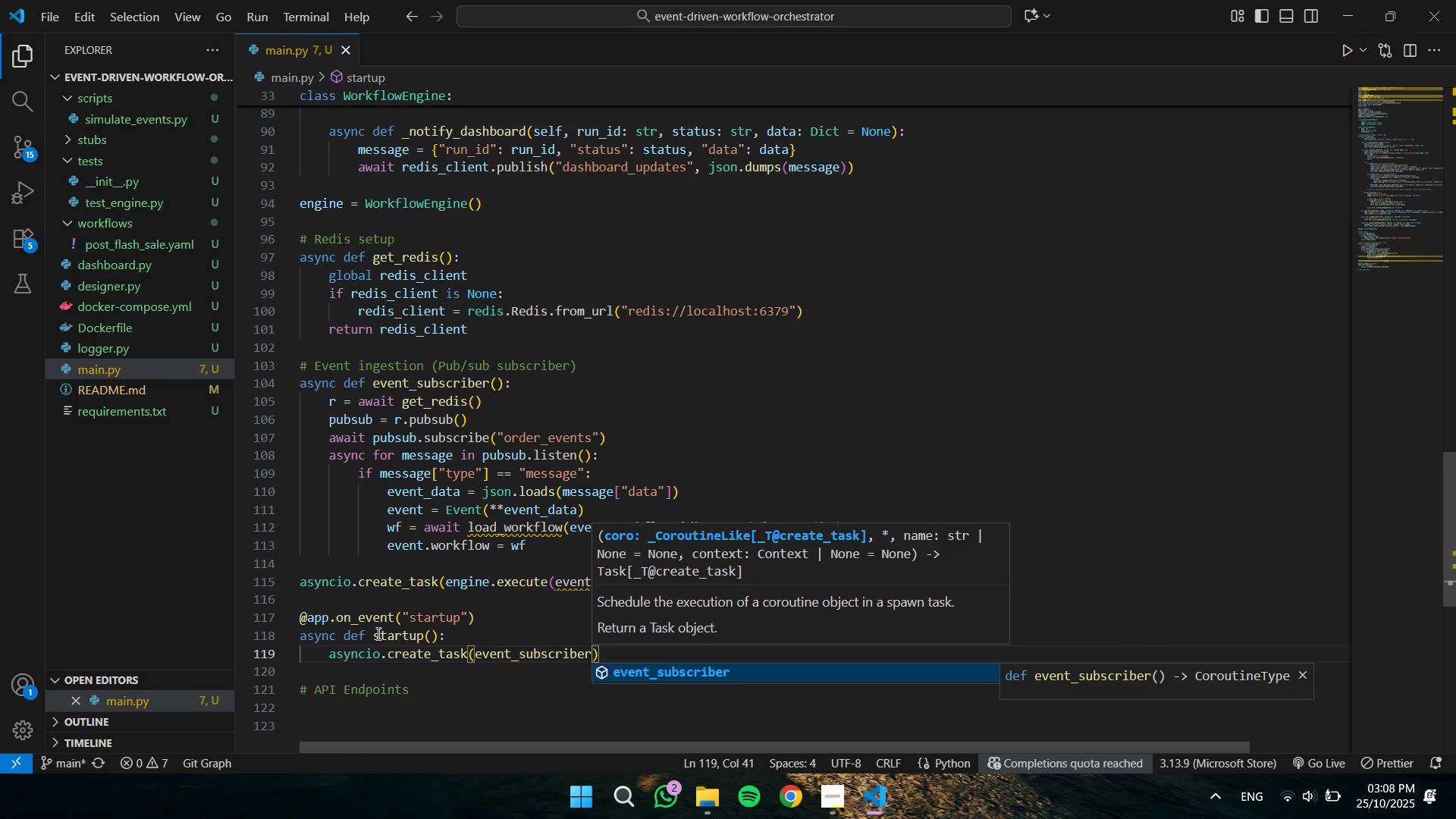 
key(Enter)
 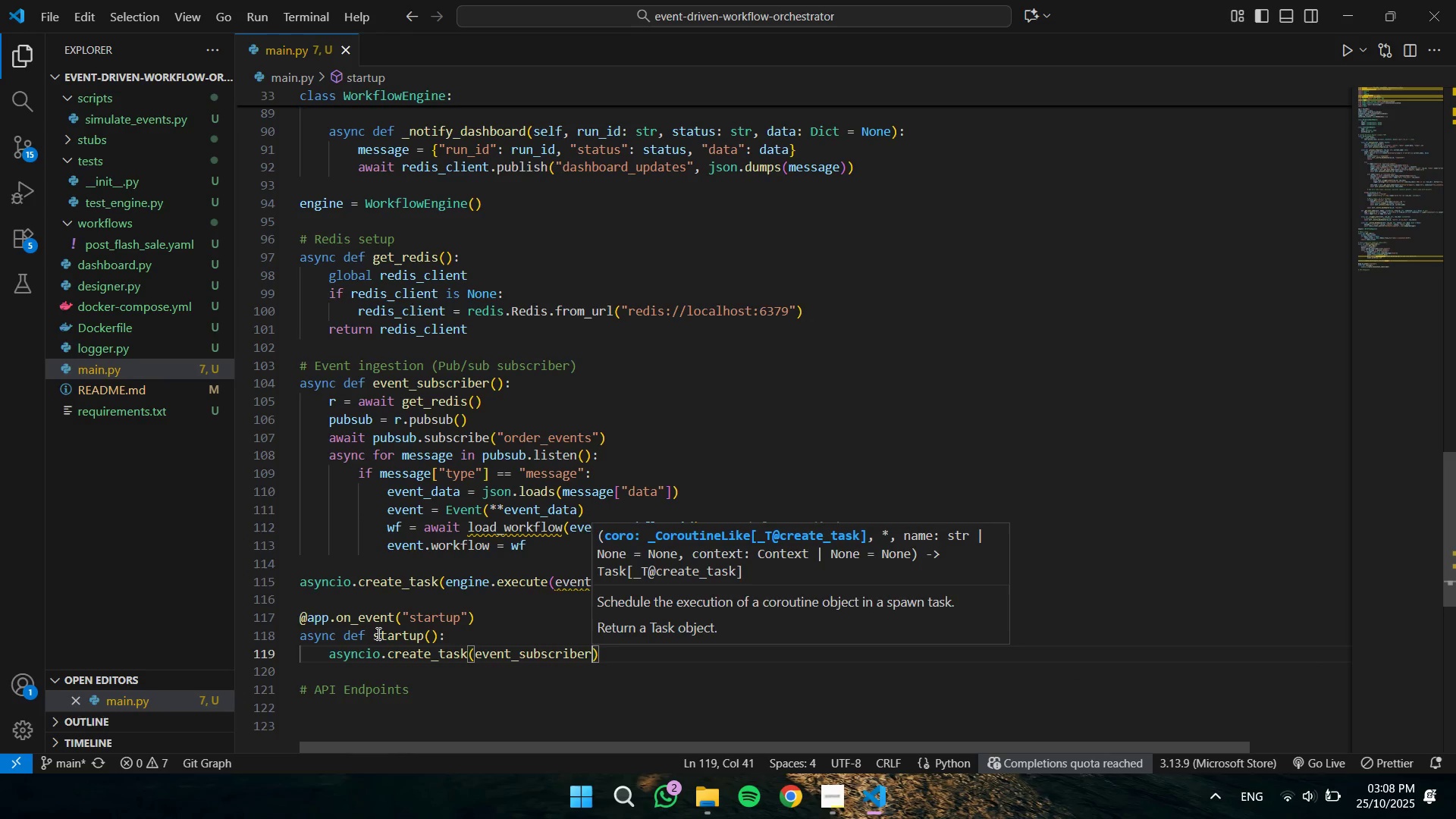 
key(ArrowRight)
 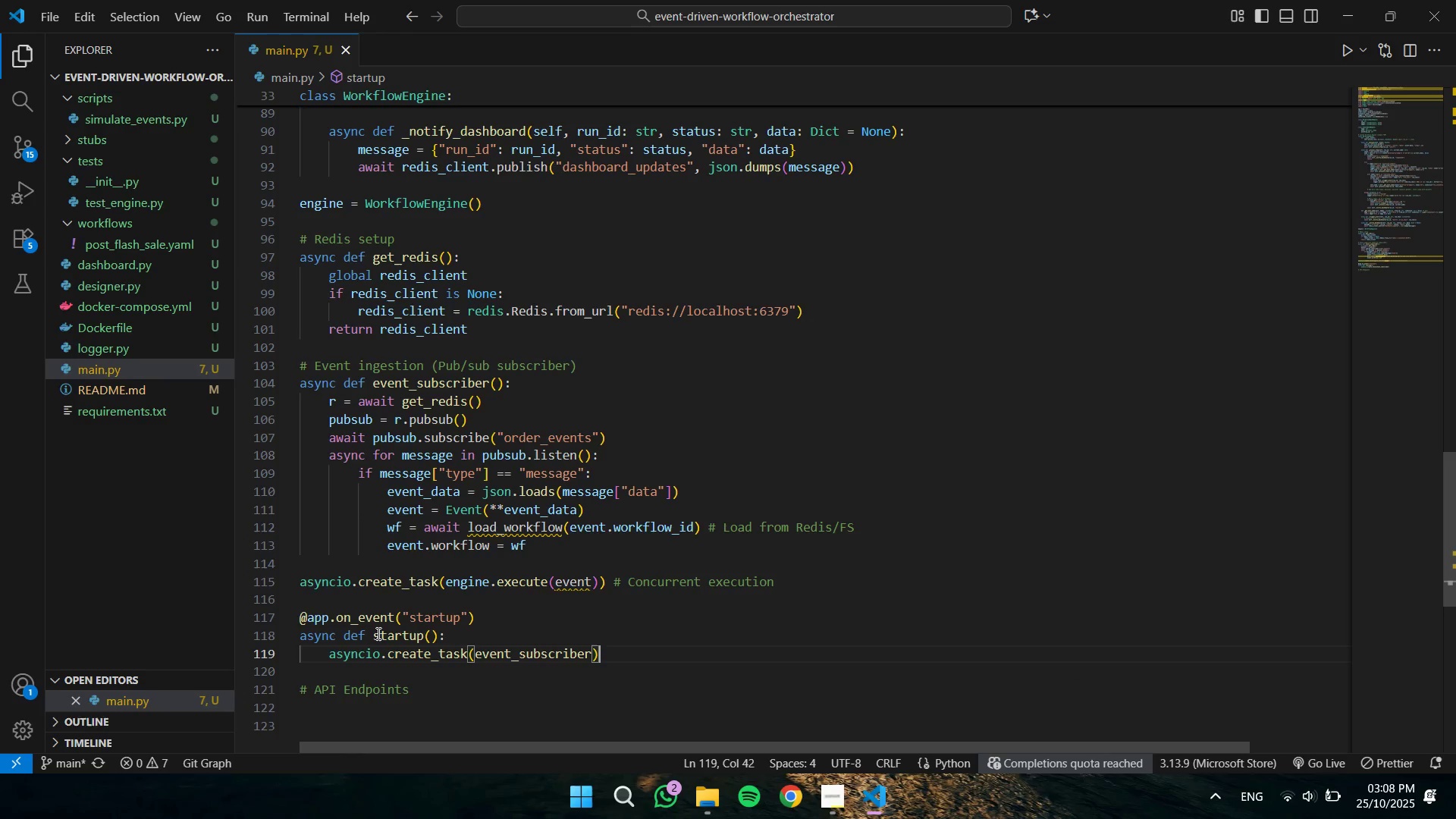 
key(ArrowLeft)
 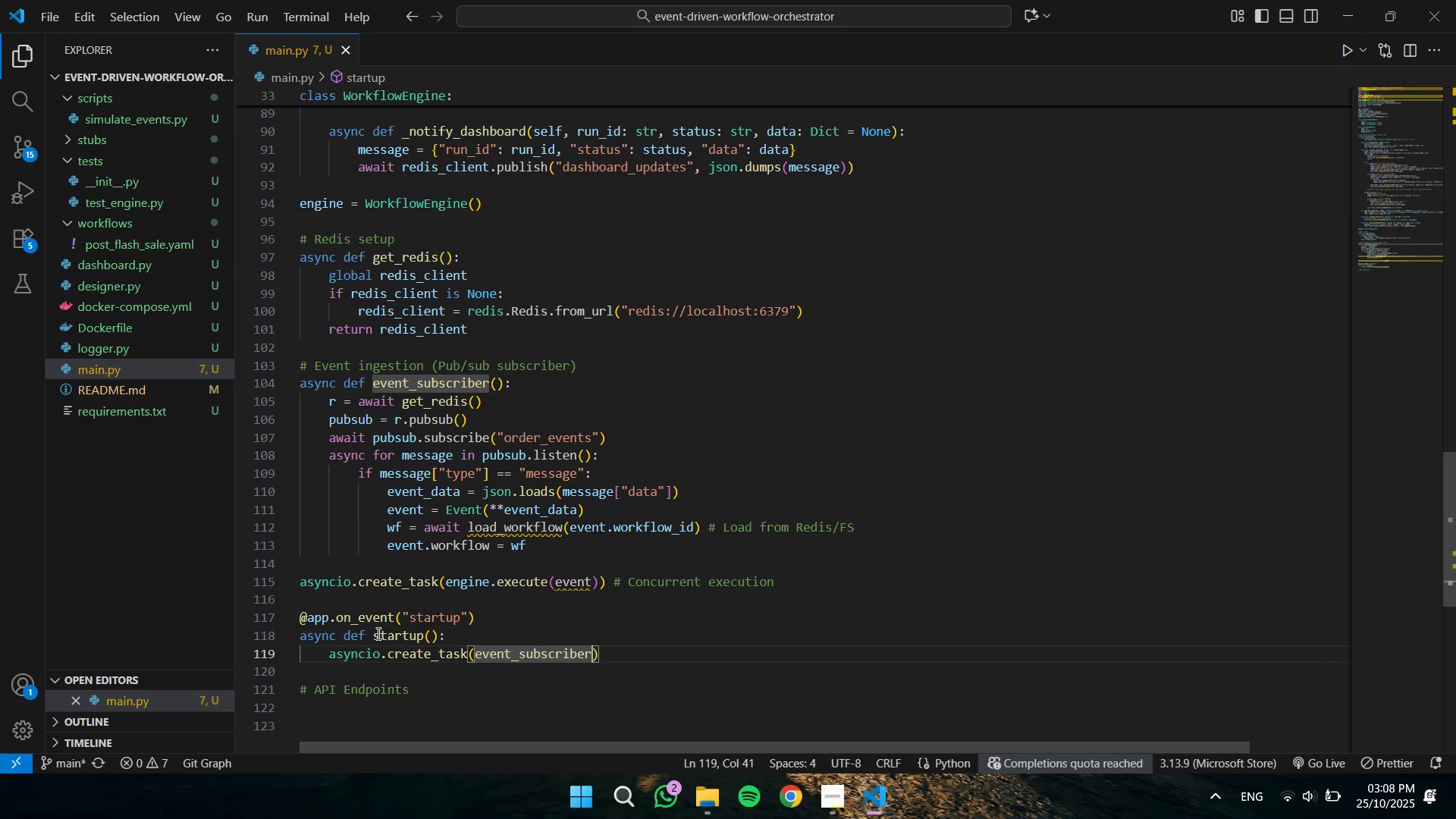 
key(Shift+9)
 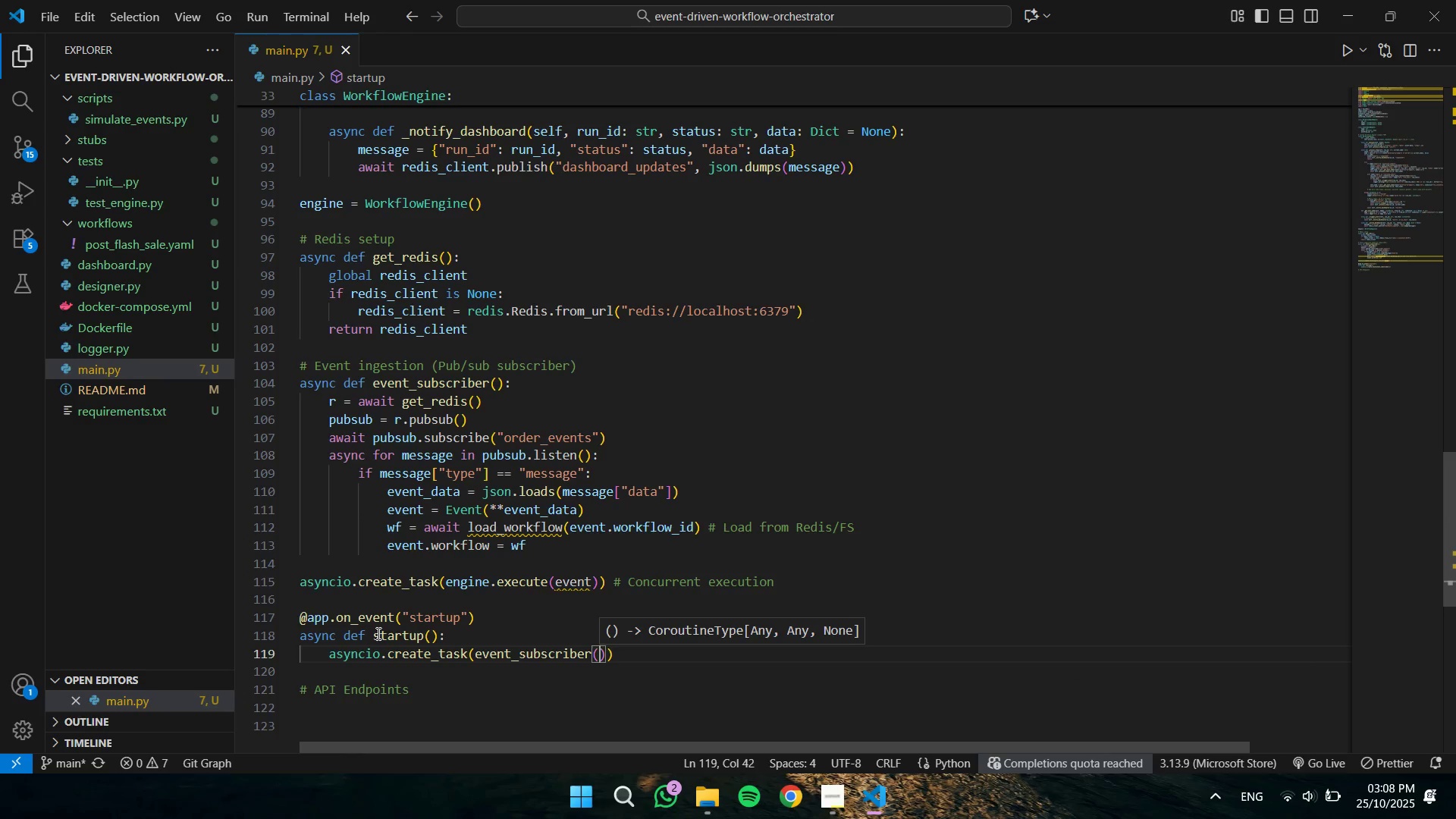 
key(ArrowRight)
 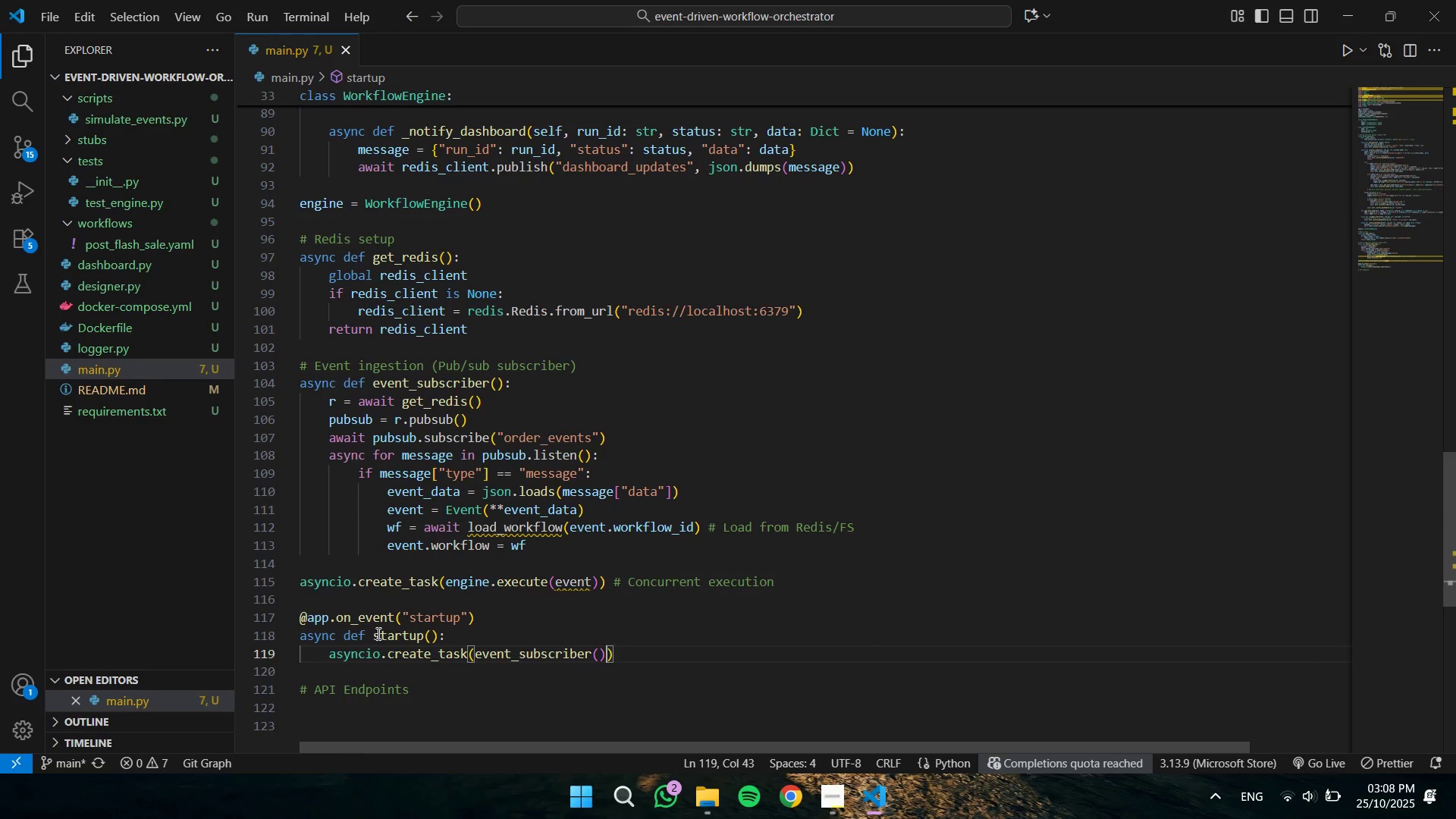 
key(ArrowRight)
 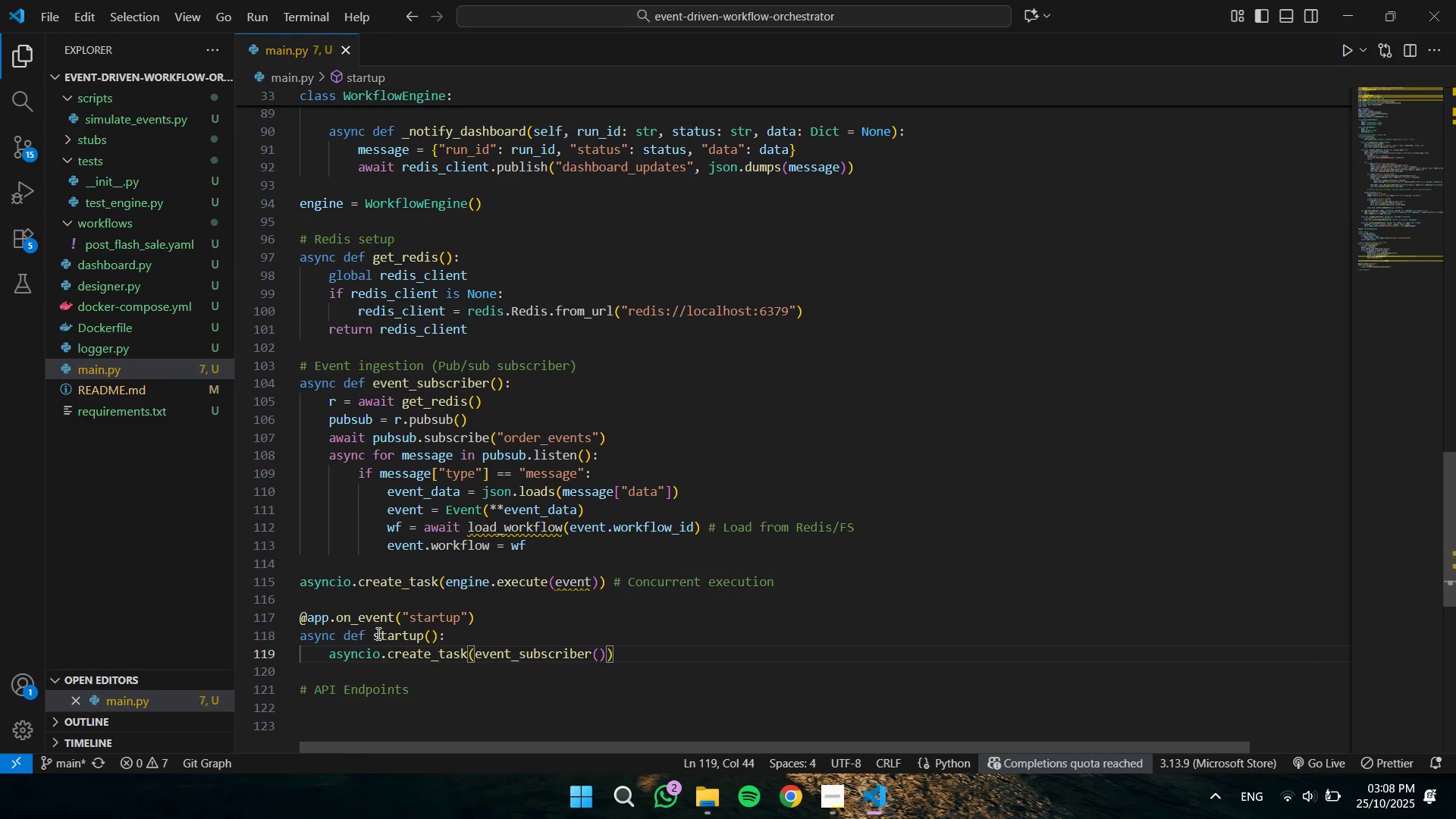 
key(ArrowDown)
 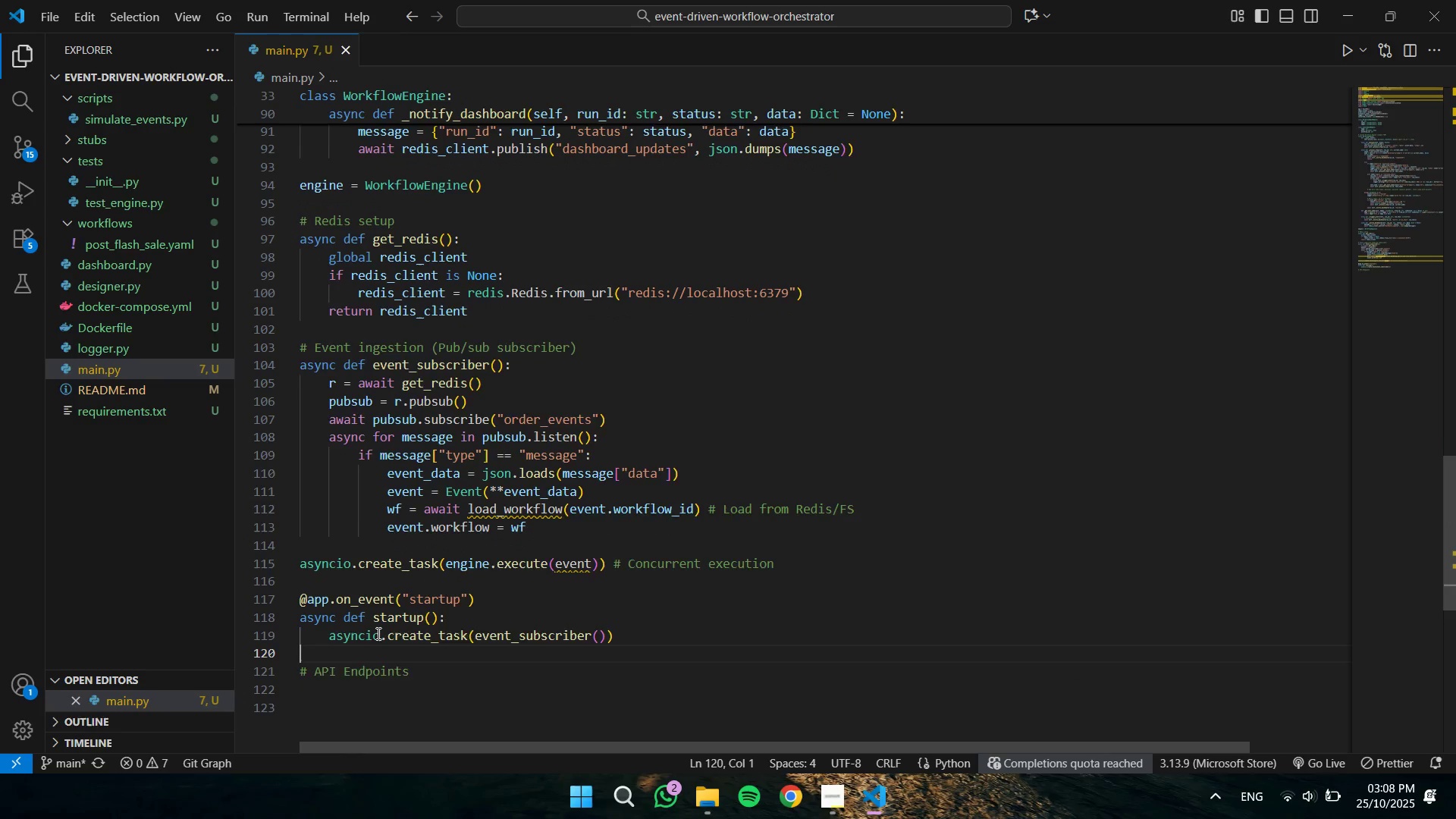 
key(ArrowDown)
 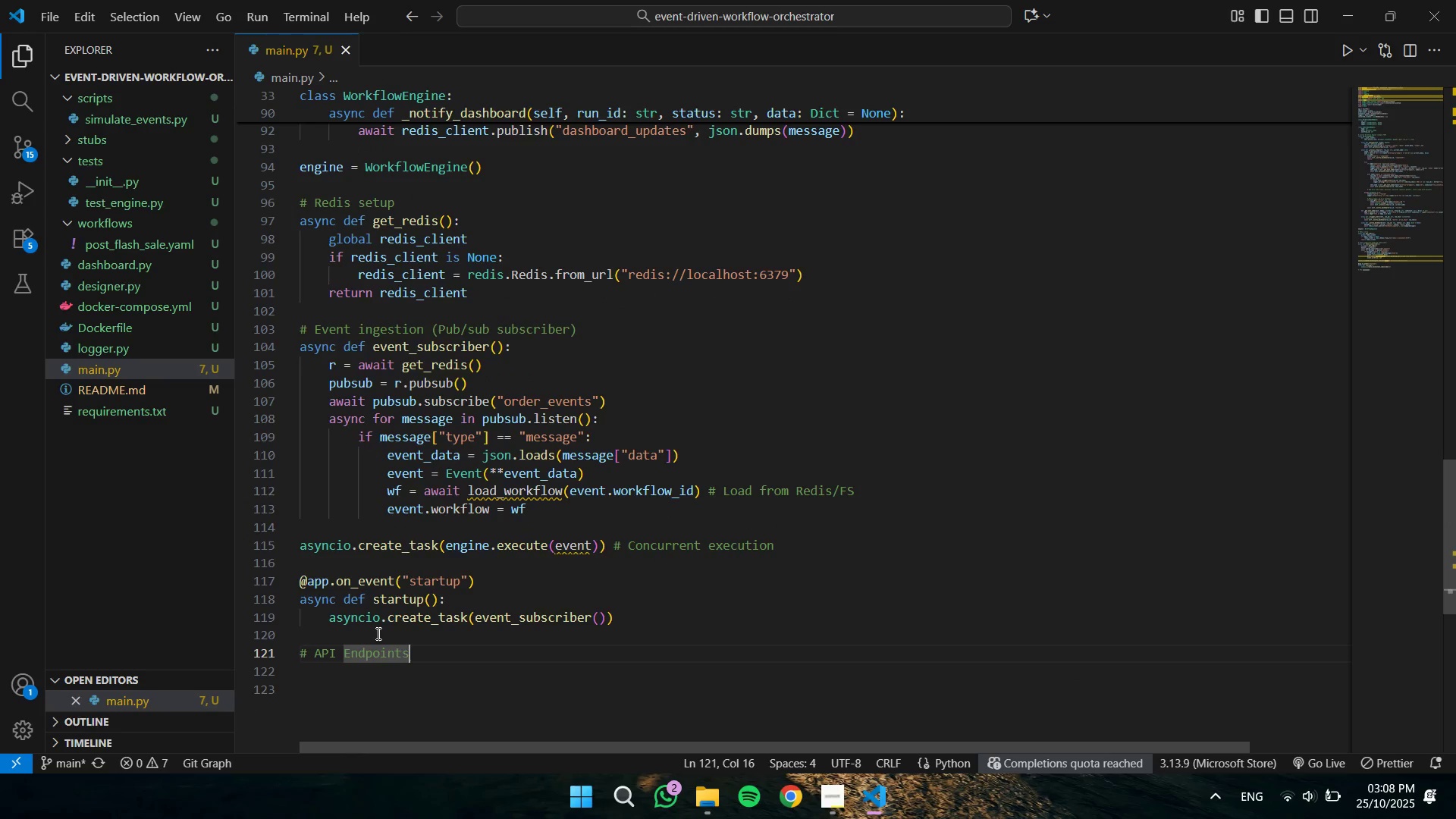 
key(ArrowDown)
 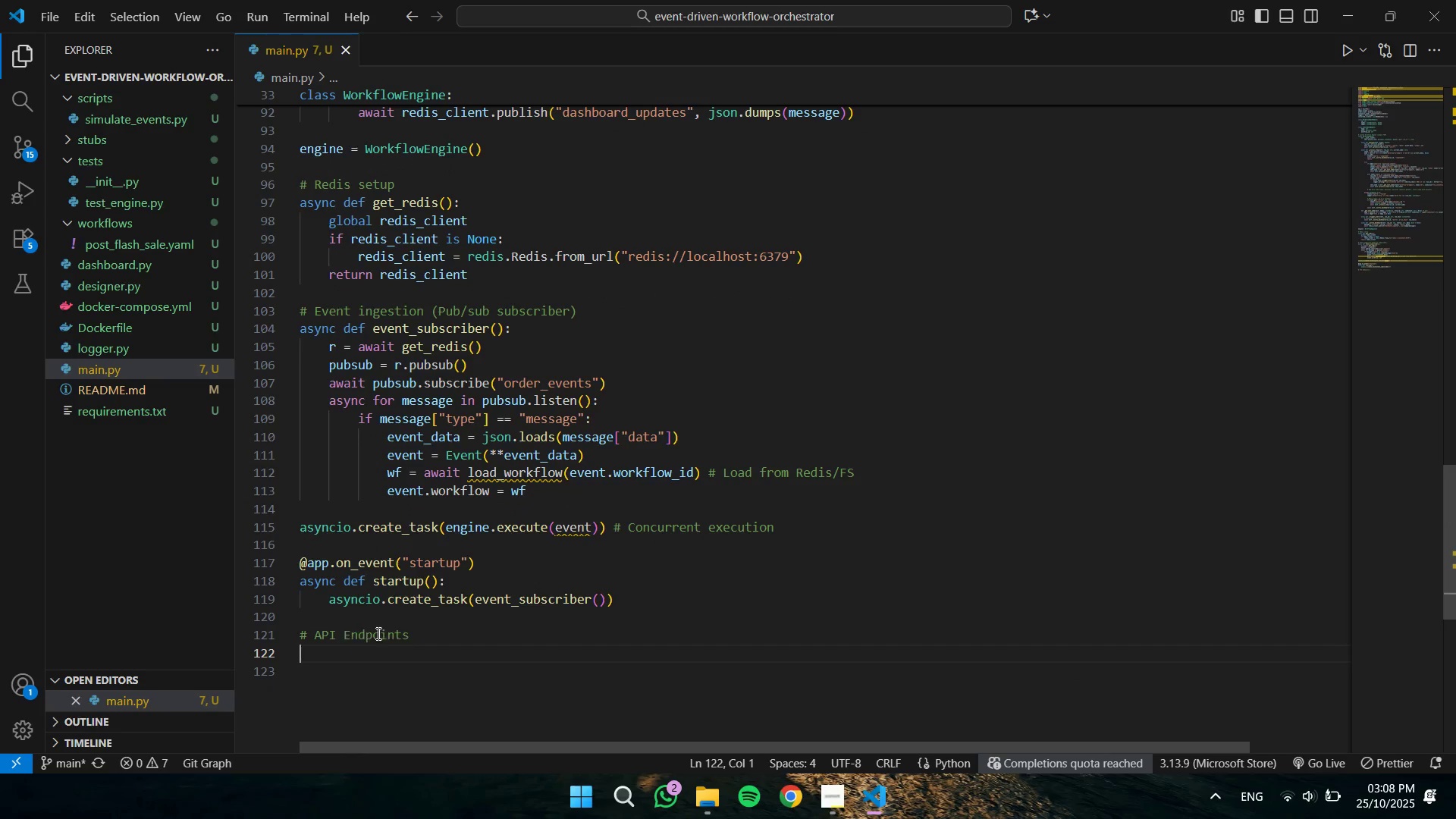 
key(ArrowDown)
 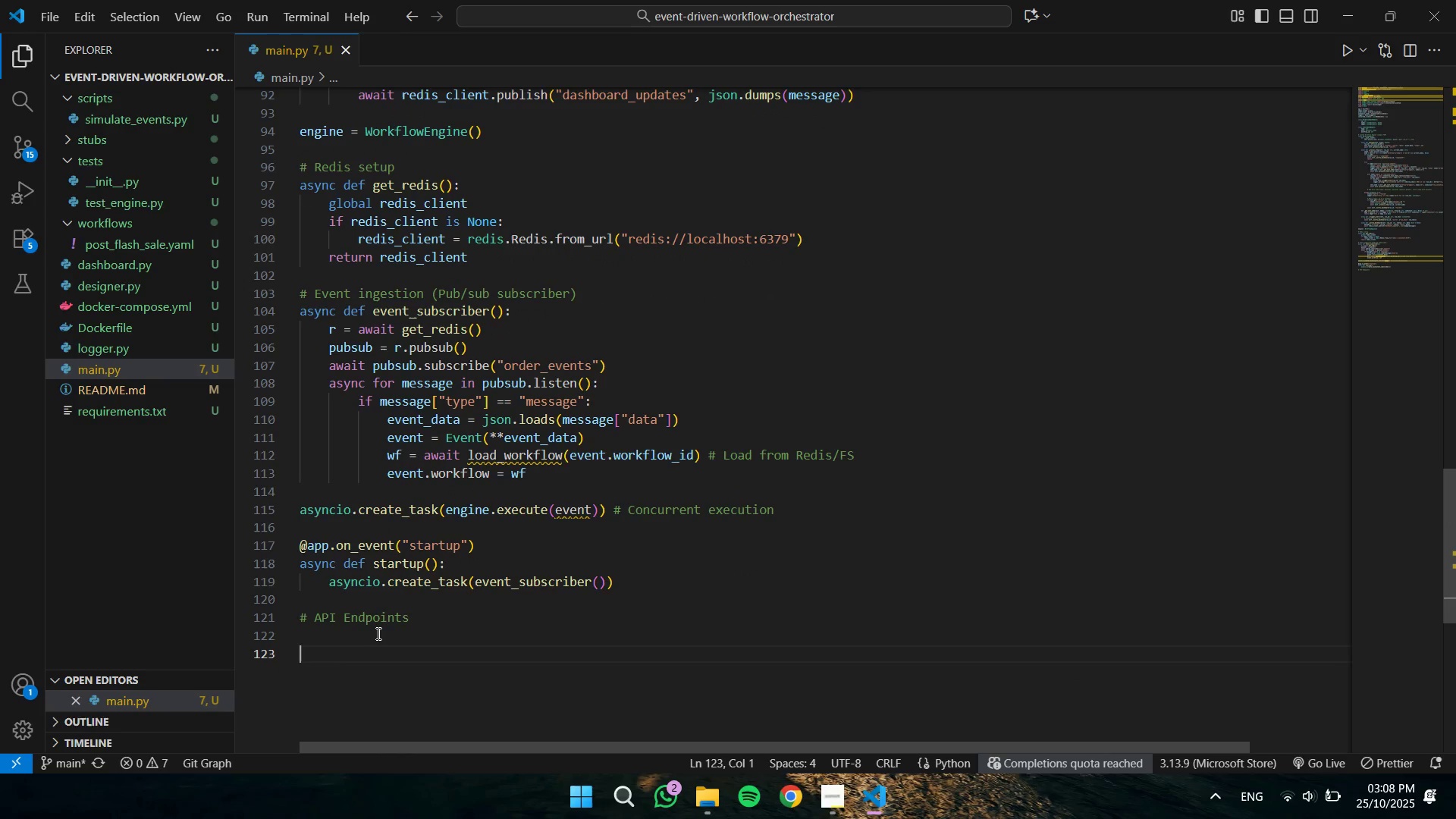 
type(@app.post("/workflows)
 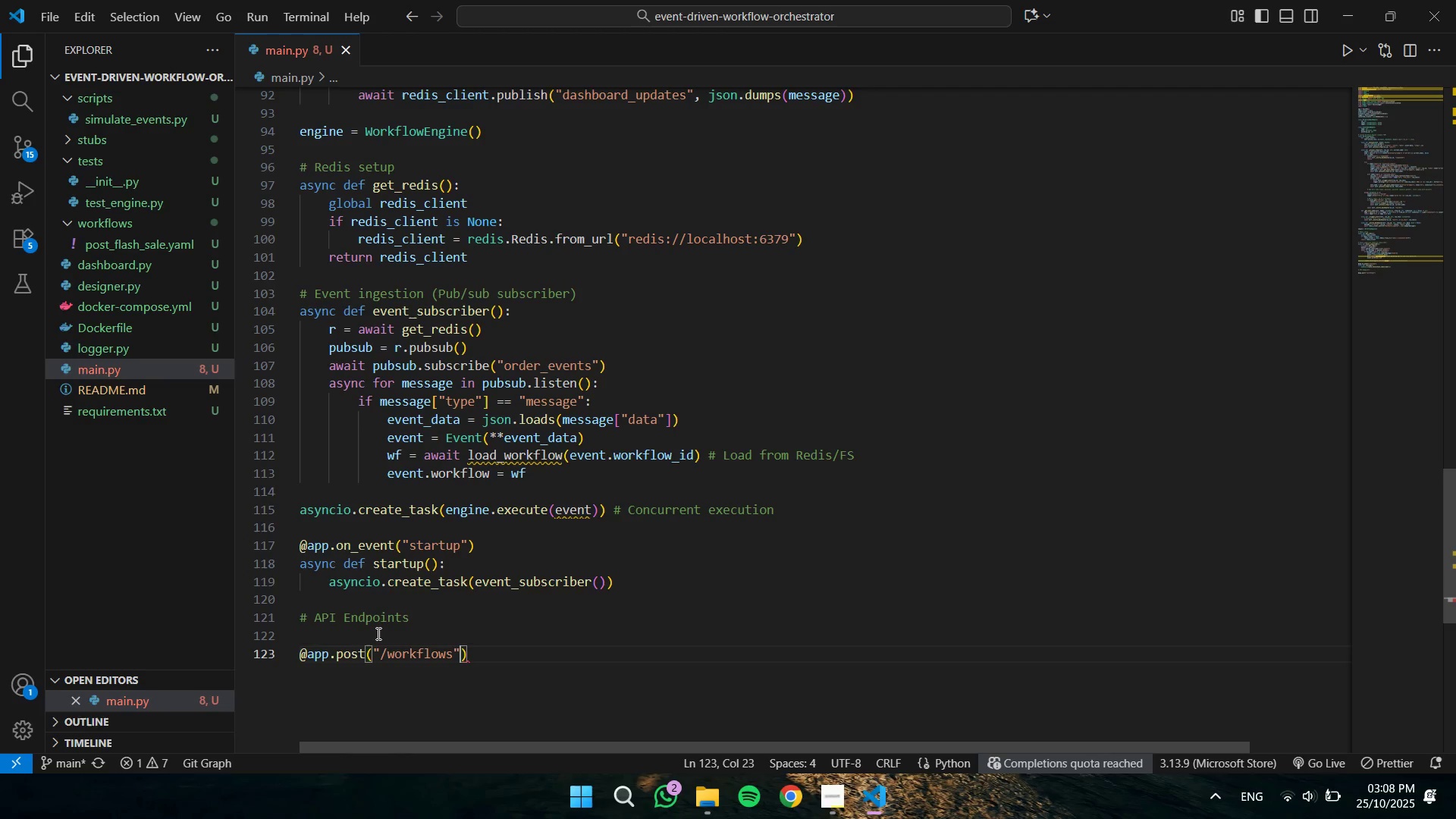 
 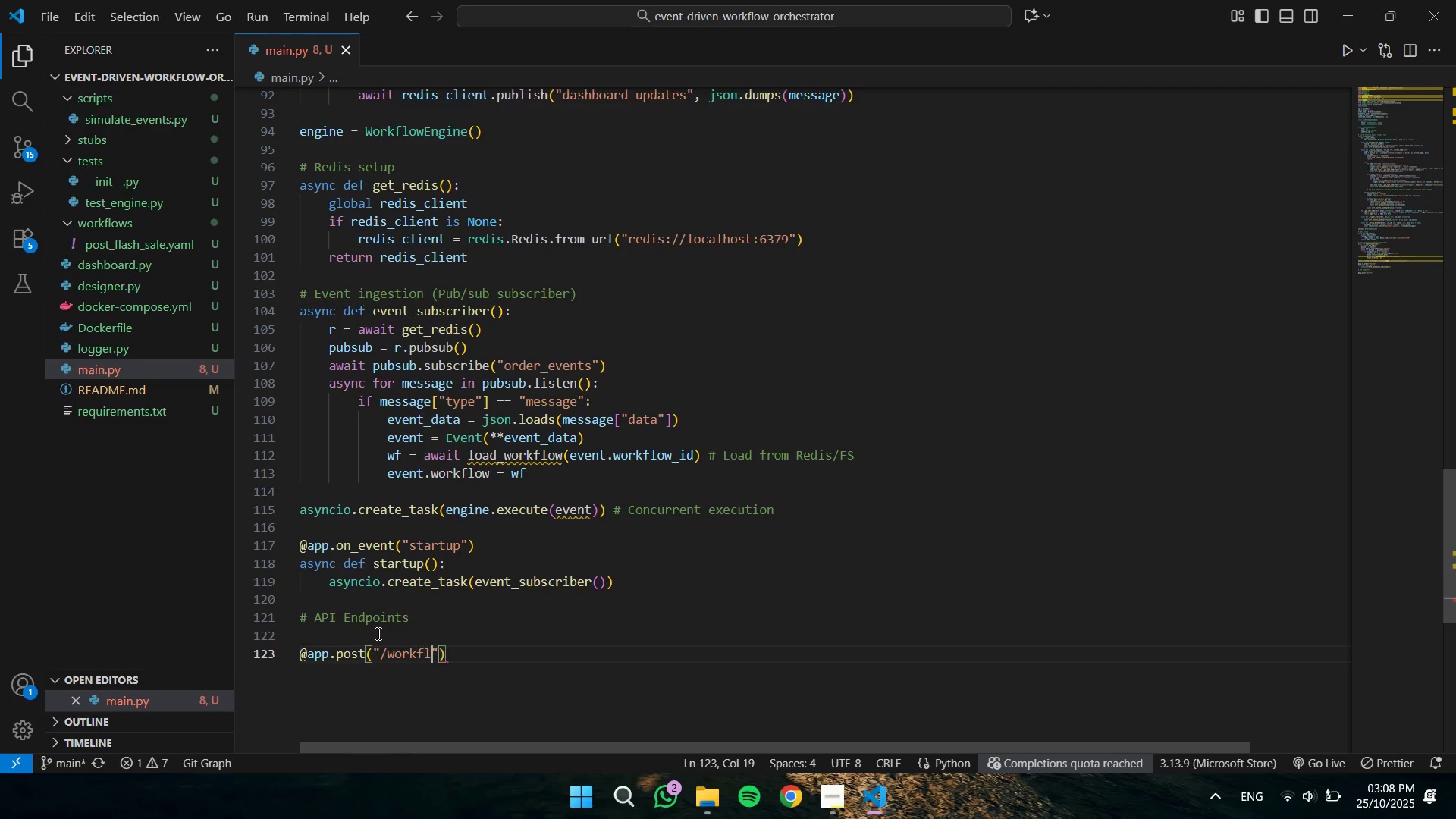 
key(ArrowRight)
 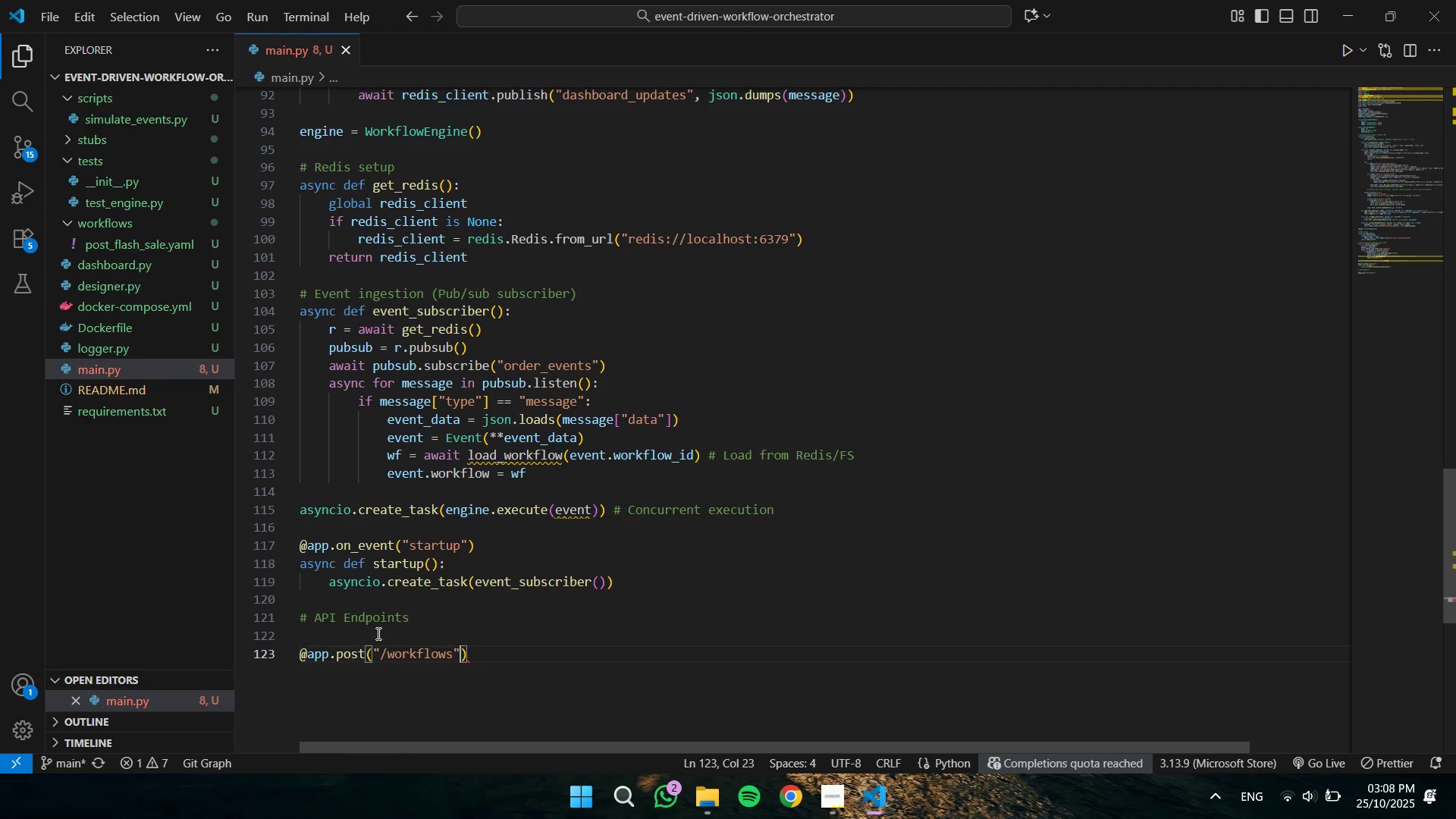 
key(ArrowRight)
 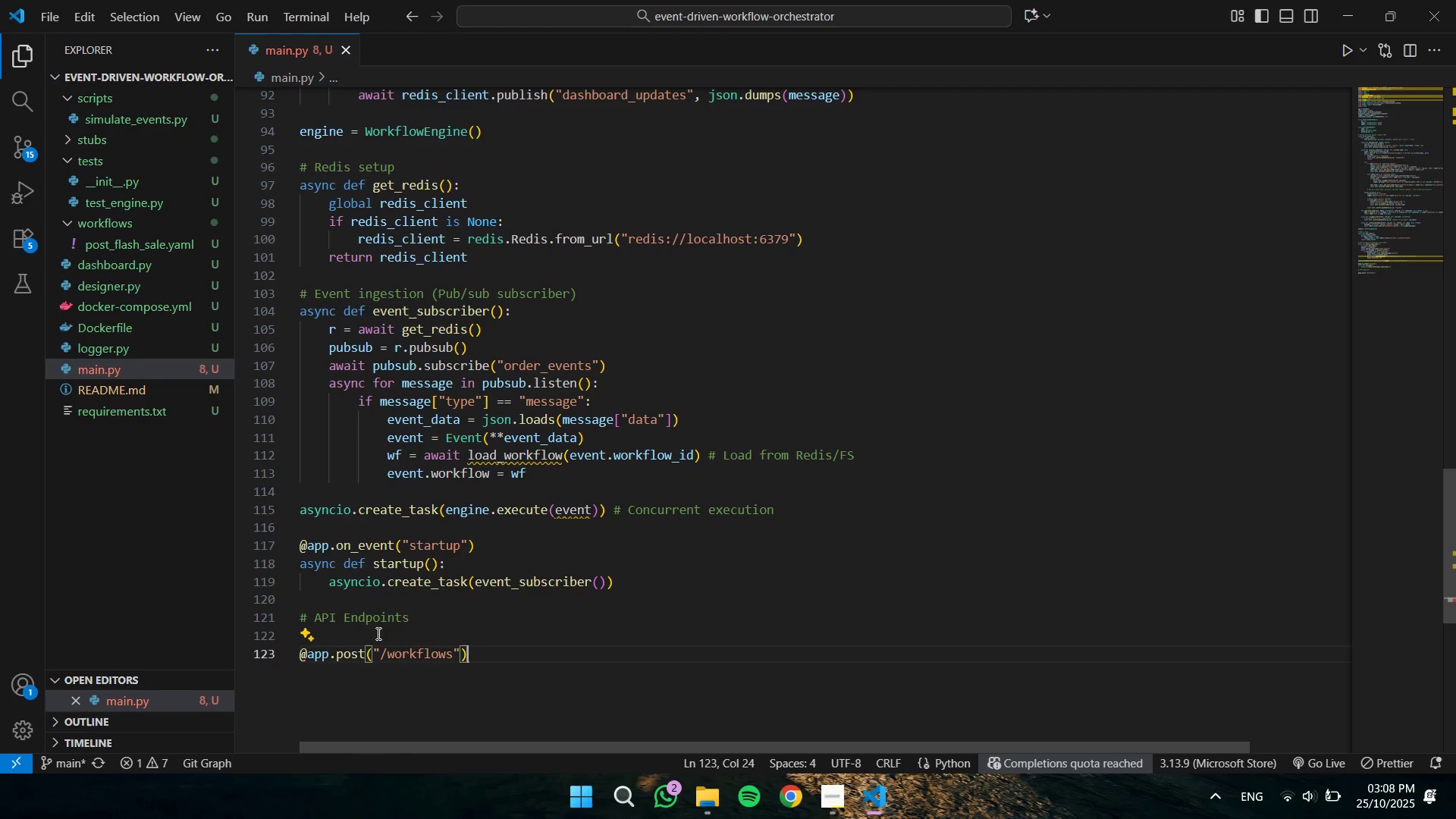 
key(Enter)
 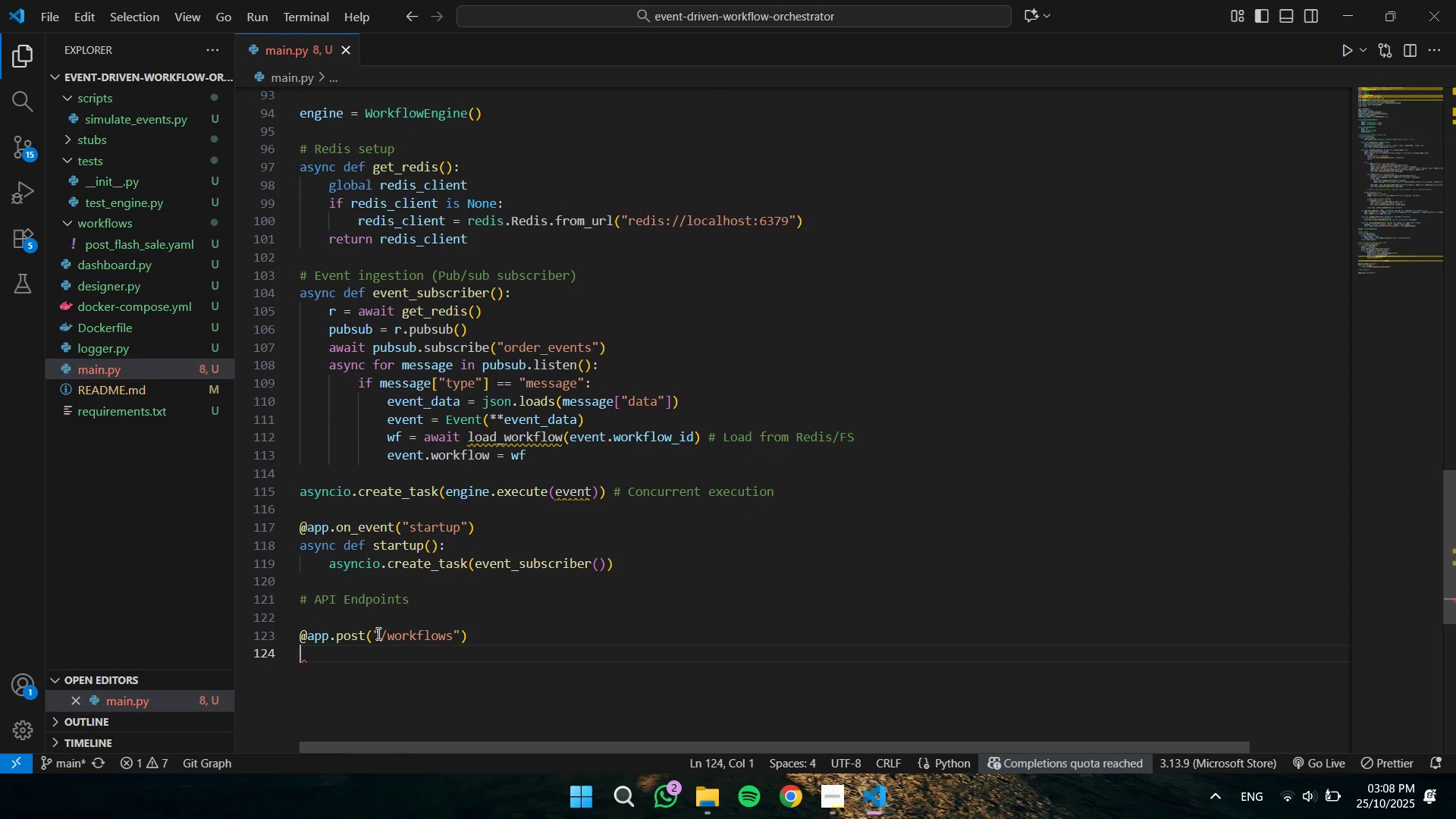 
type(async def cer)
key(Backspace)
key(Backspace)
type(reate_workflow(wf: Wo)
 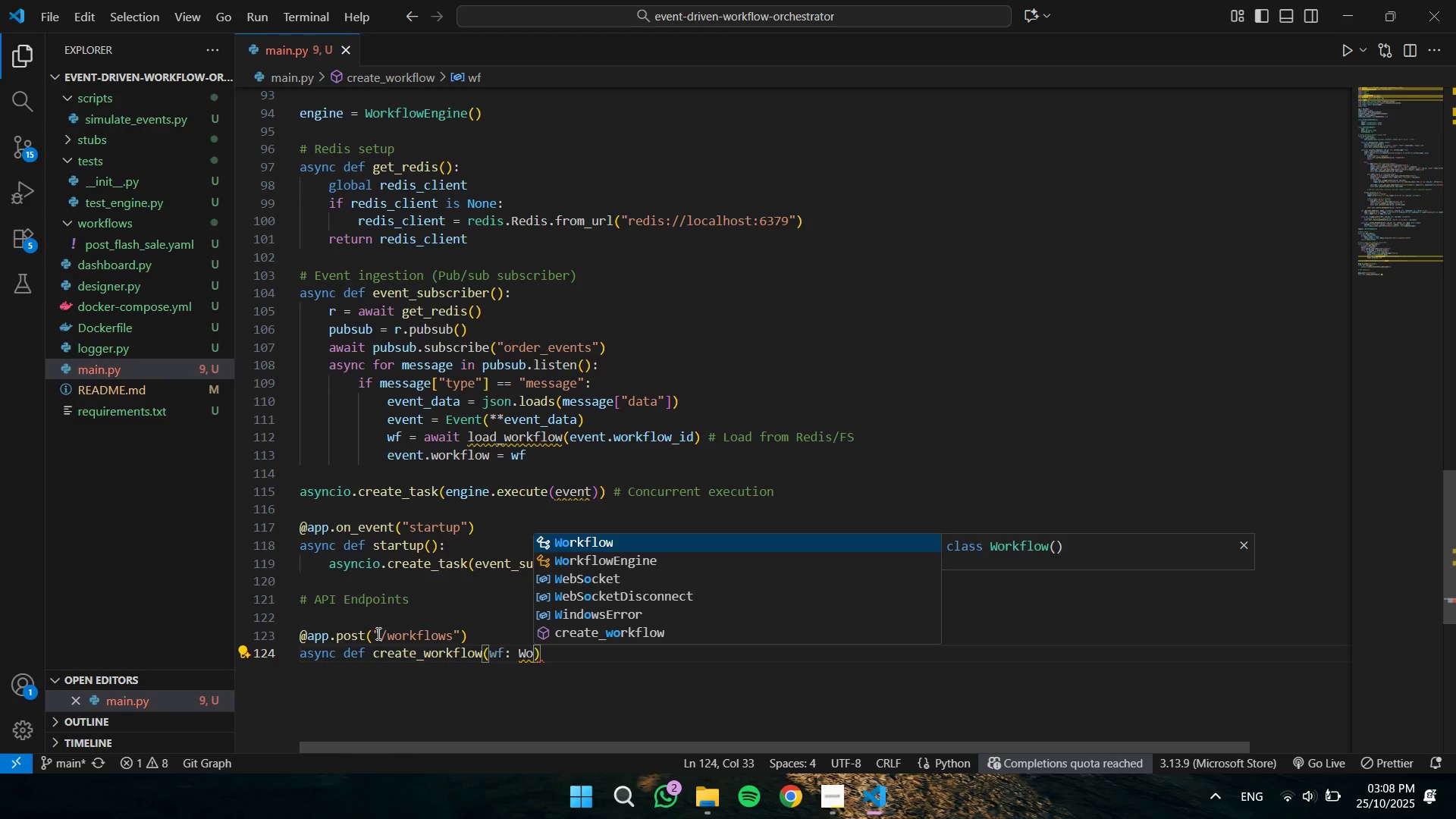 
key(Enter)
 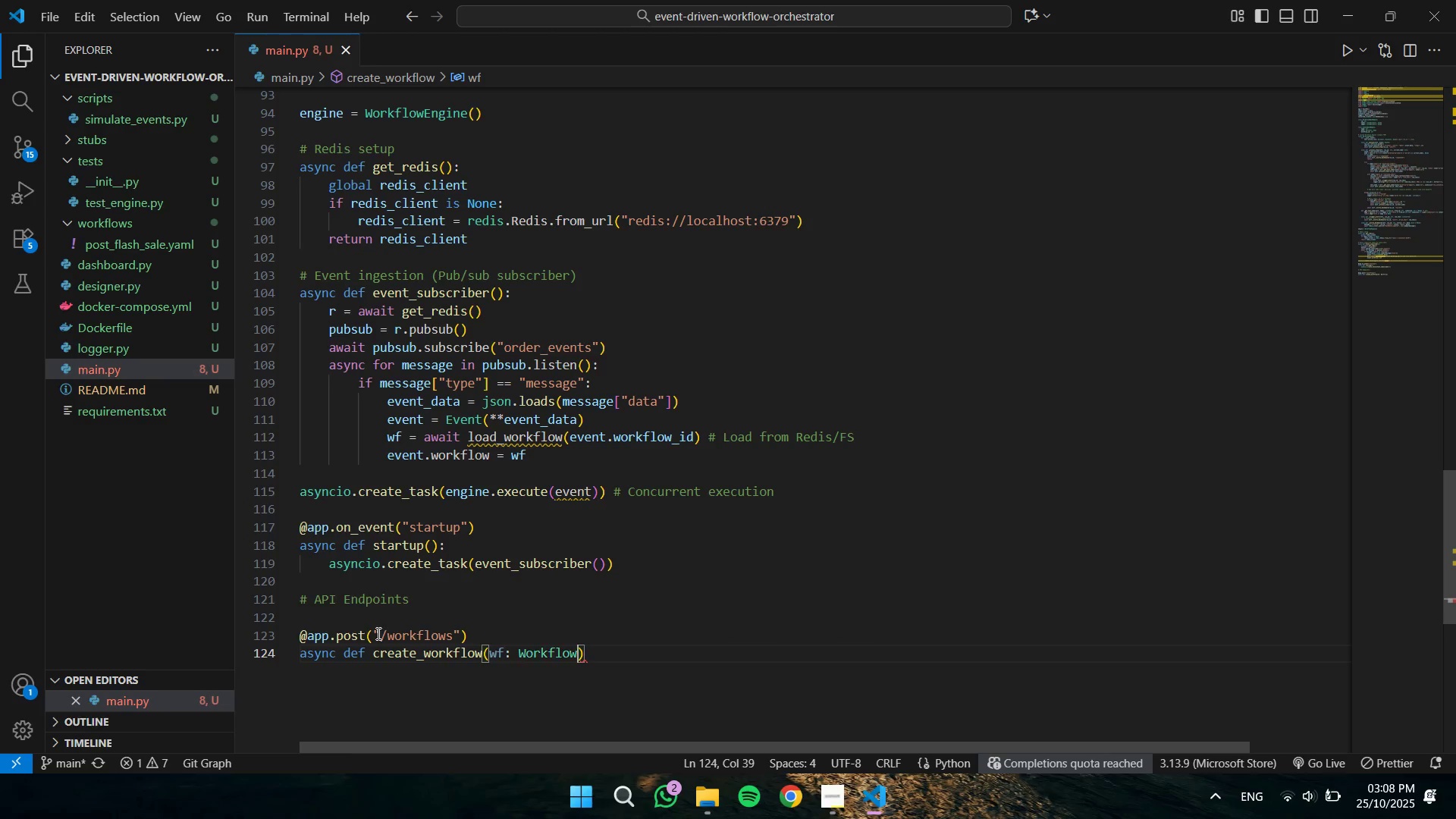 
key(ArrowRight)
 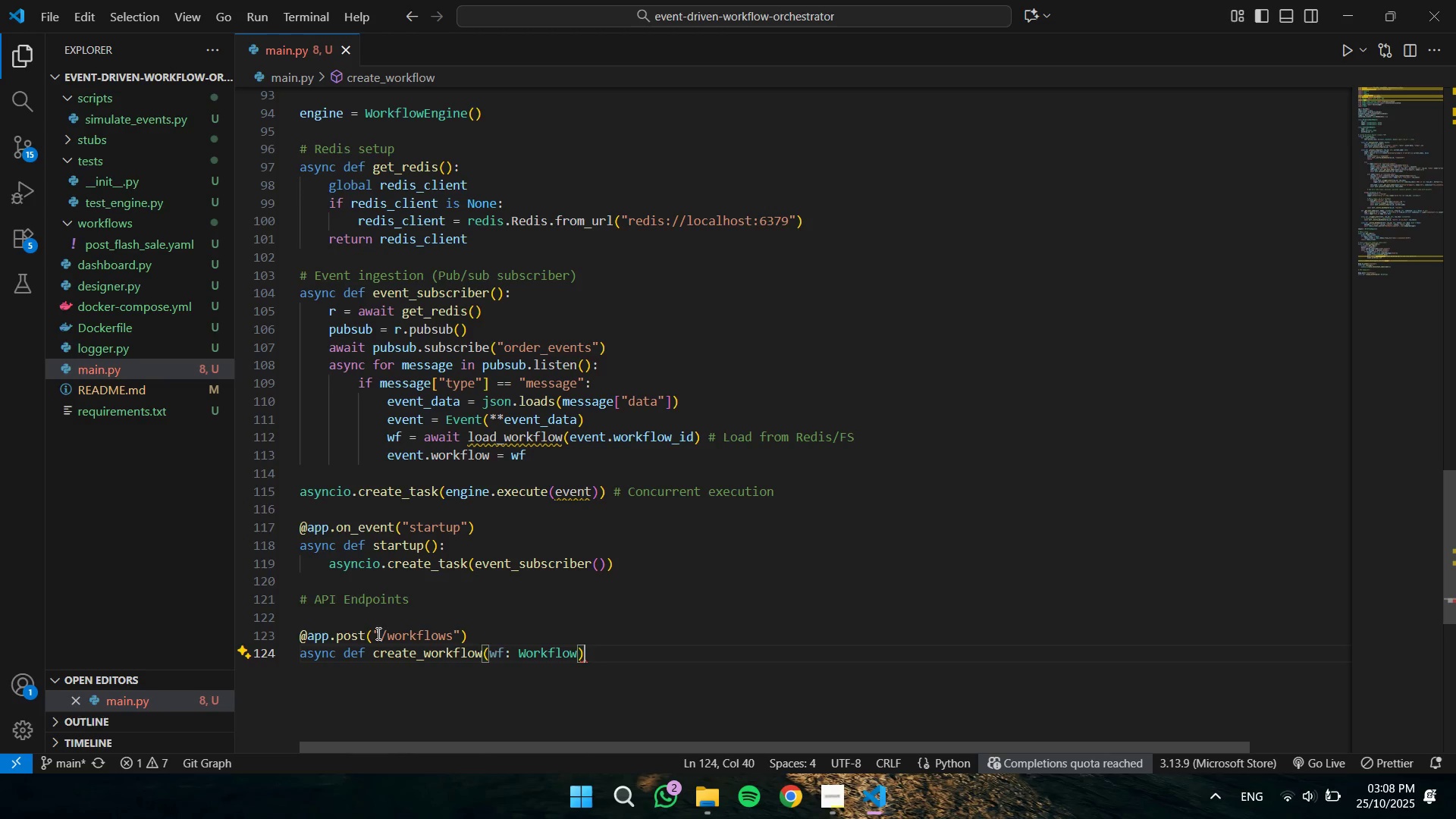 
key(Shift+Semicolon)
 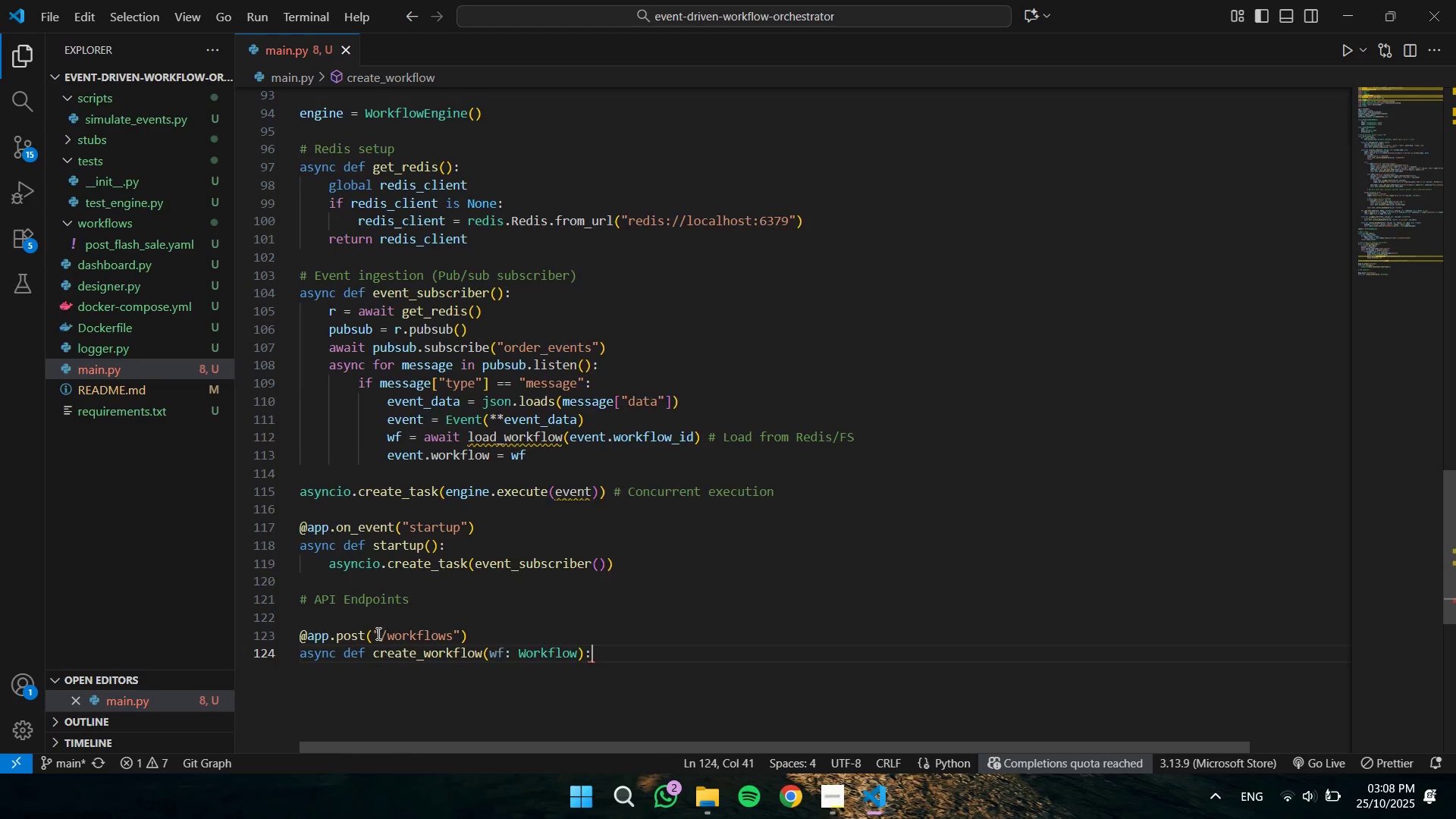 
key(Enter)
 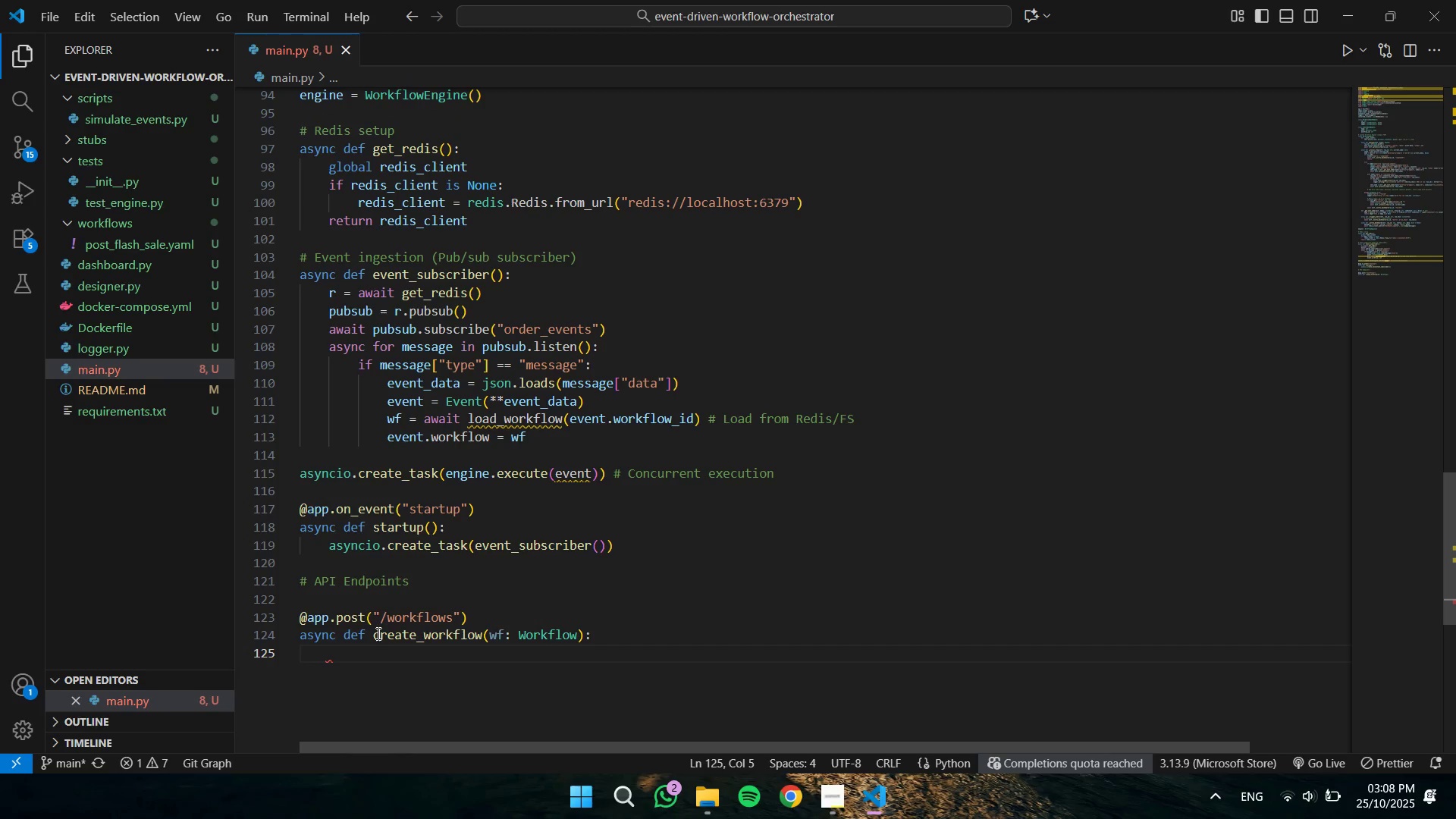 
type(wf.i)
 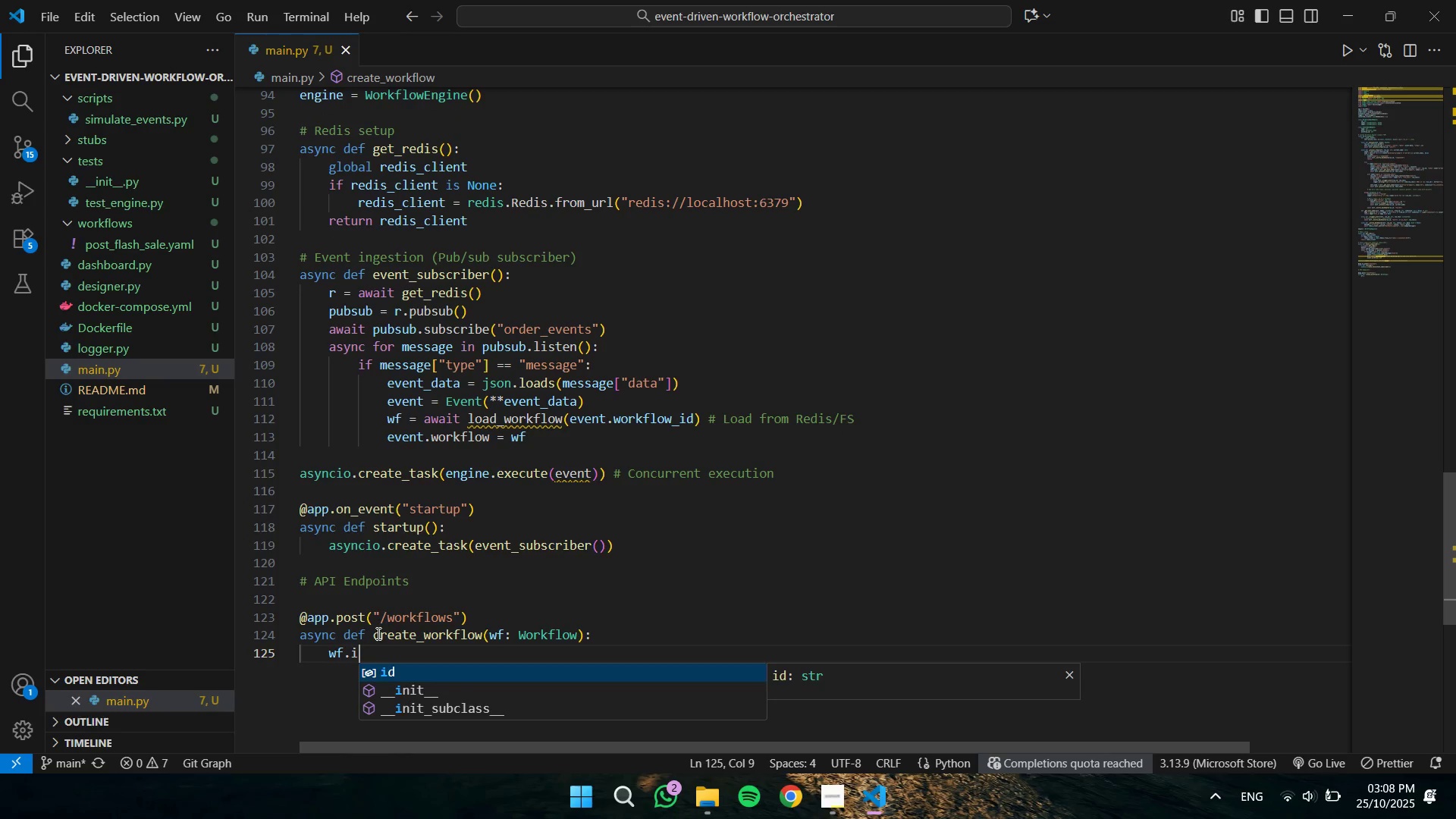 
key(Enter)
 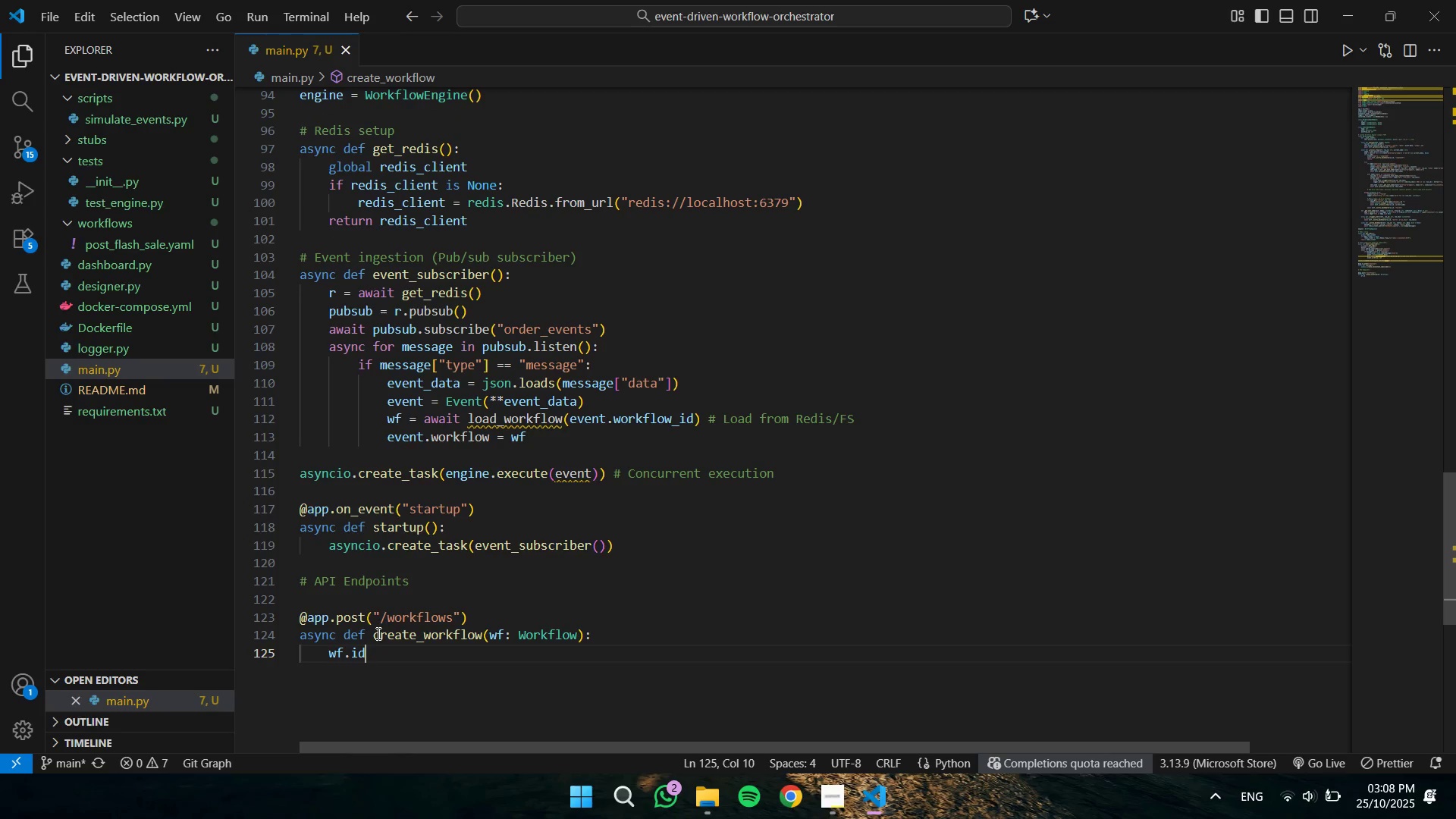 
type( = str(uui)
 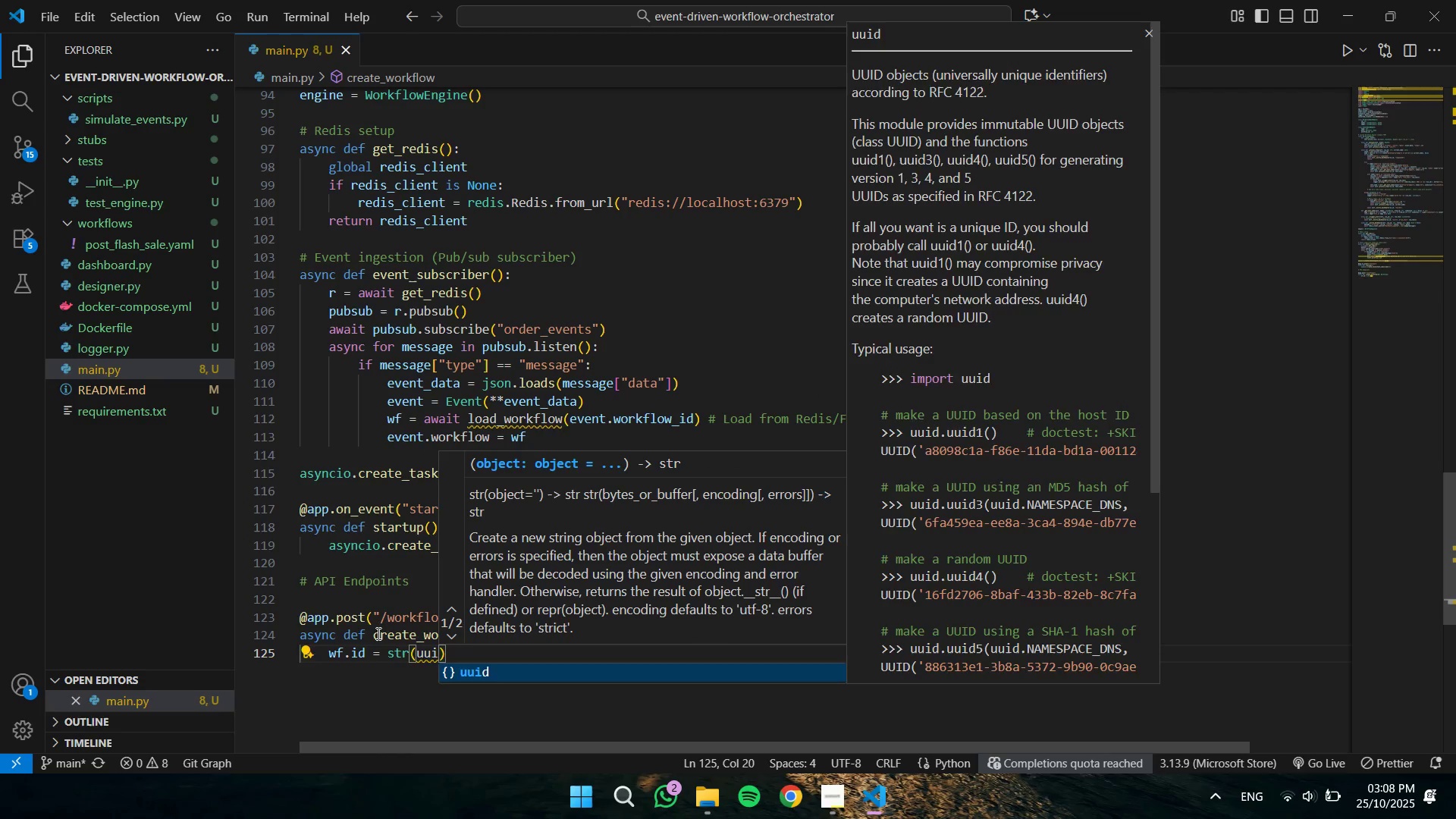 
key(Enter)
 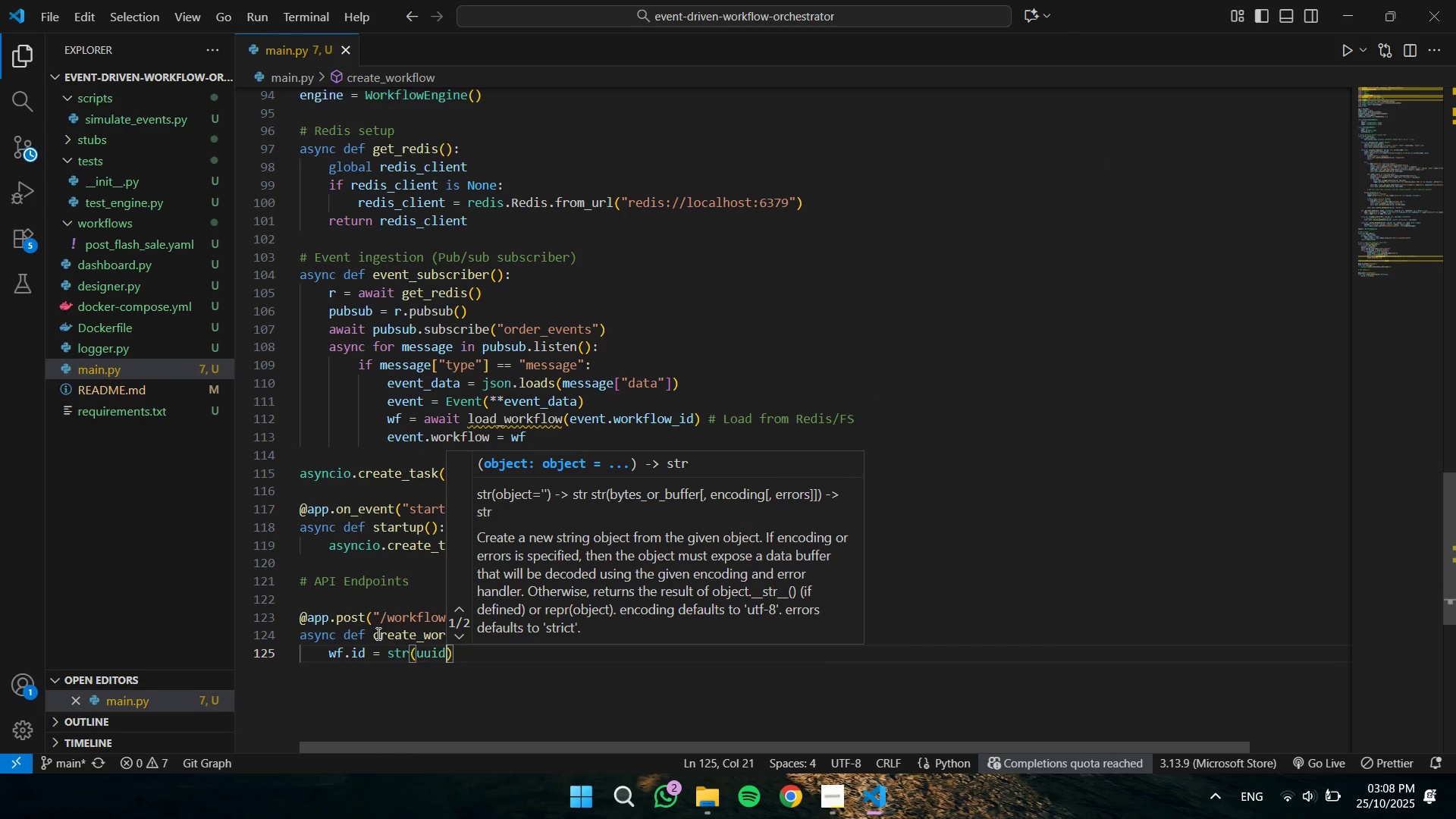 
type(.uui)
 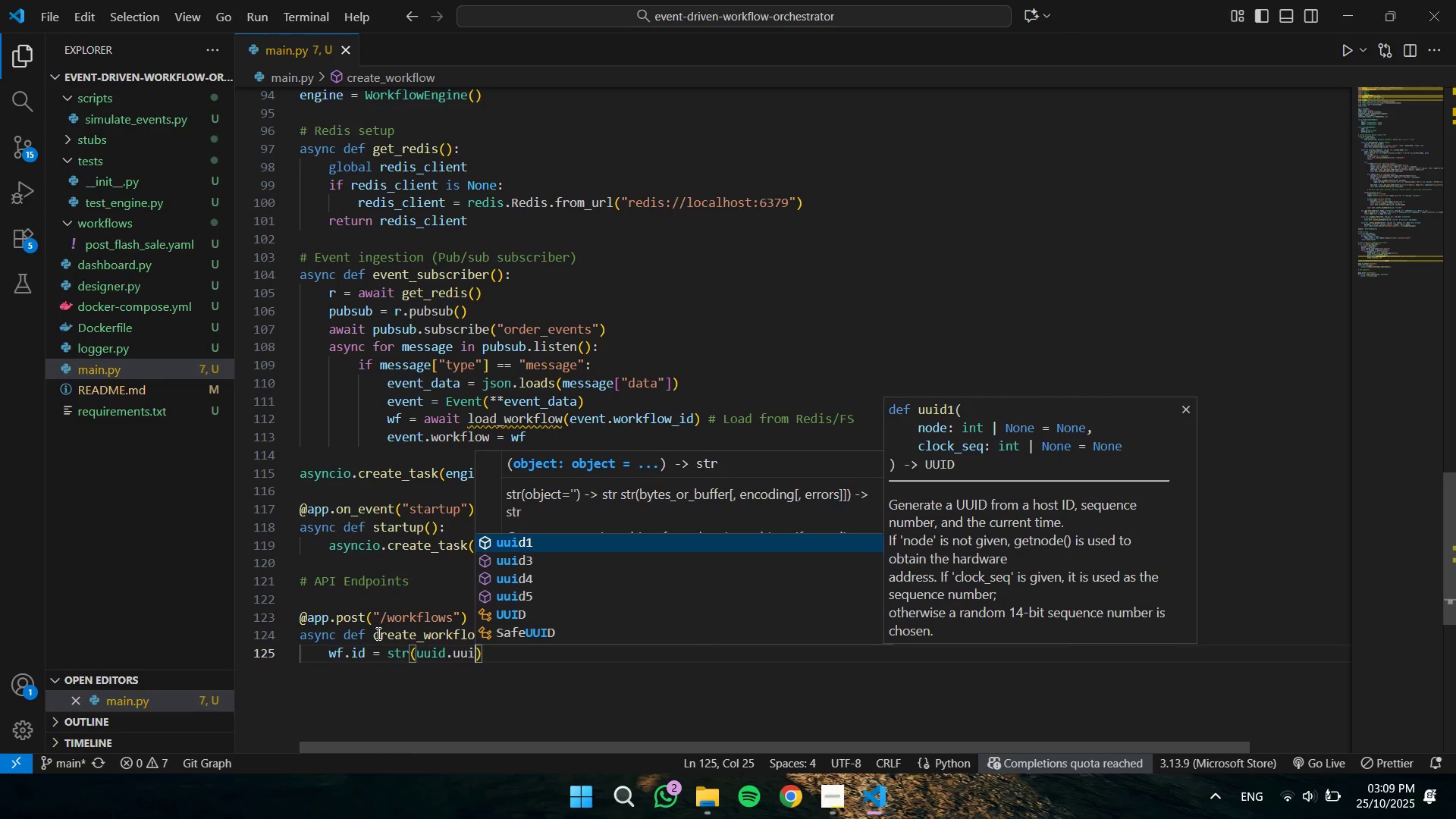 
key(ArrowDown)
 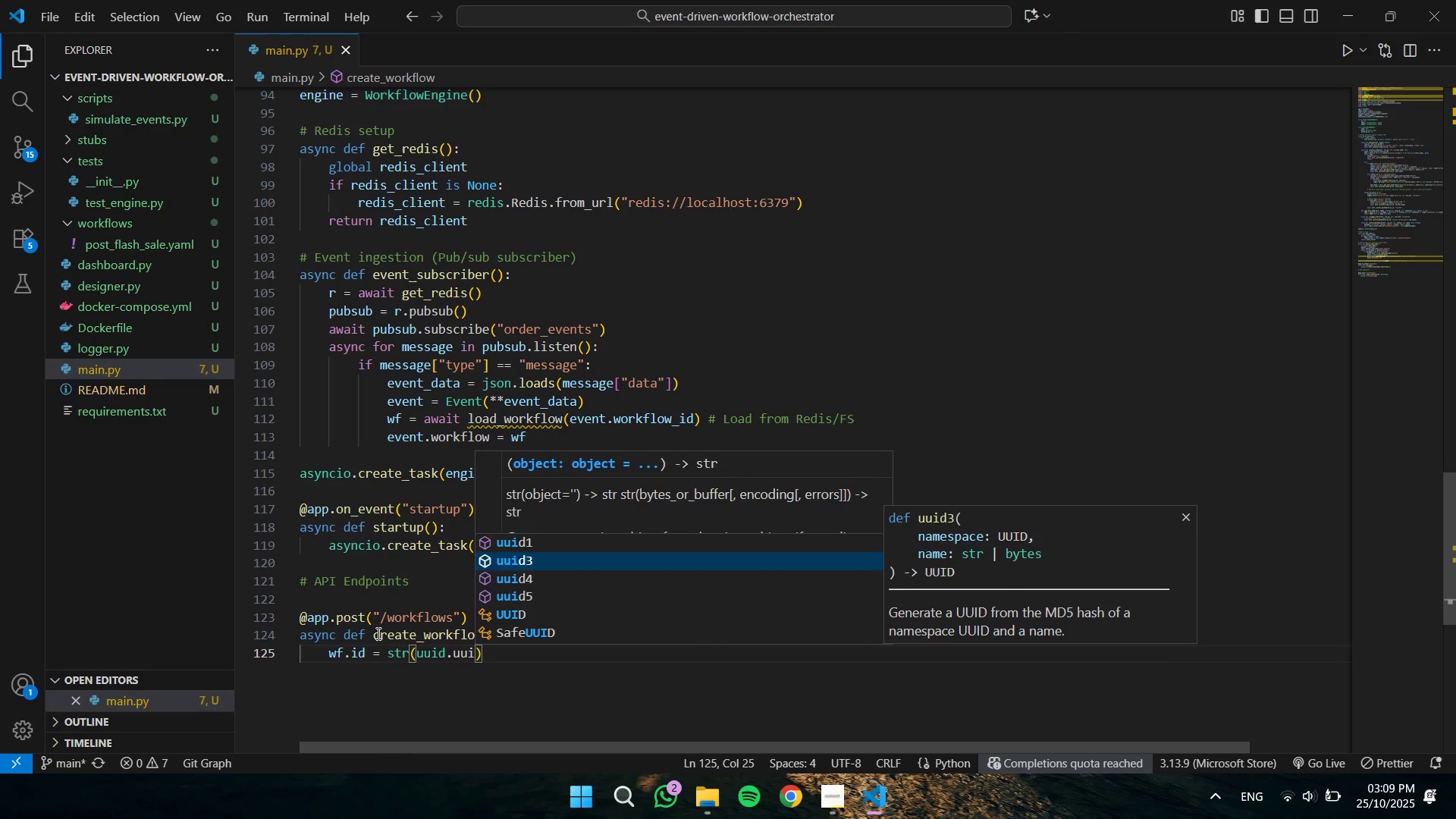 
key(ArrowDown)
 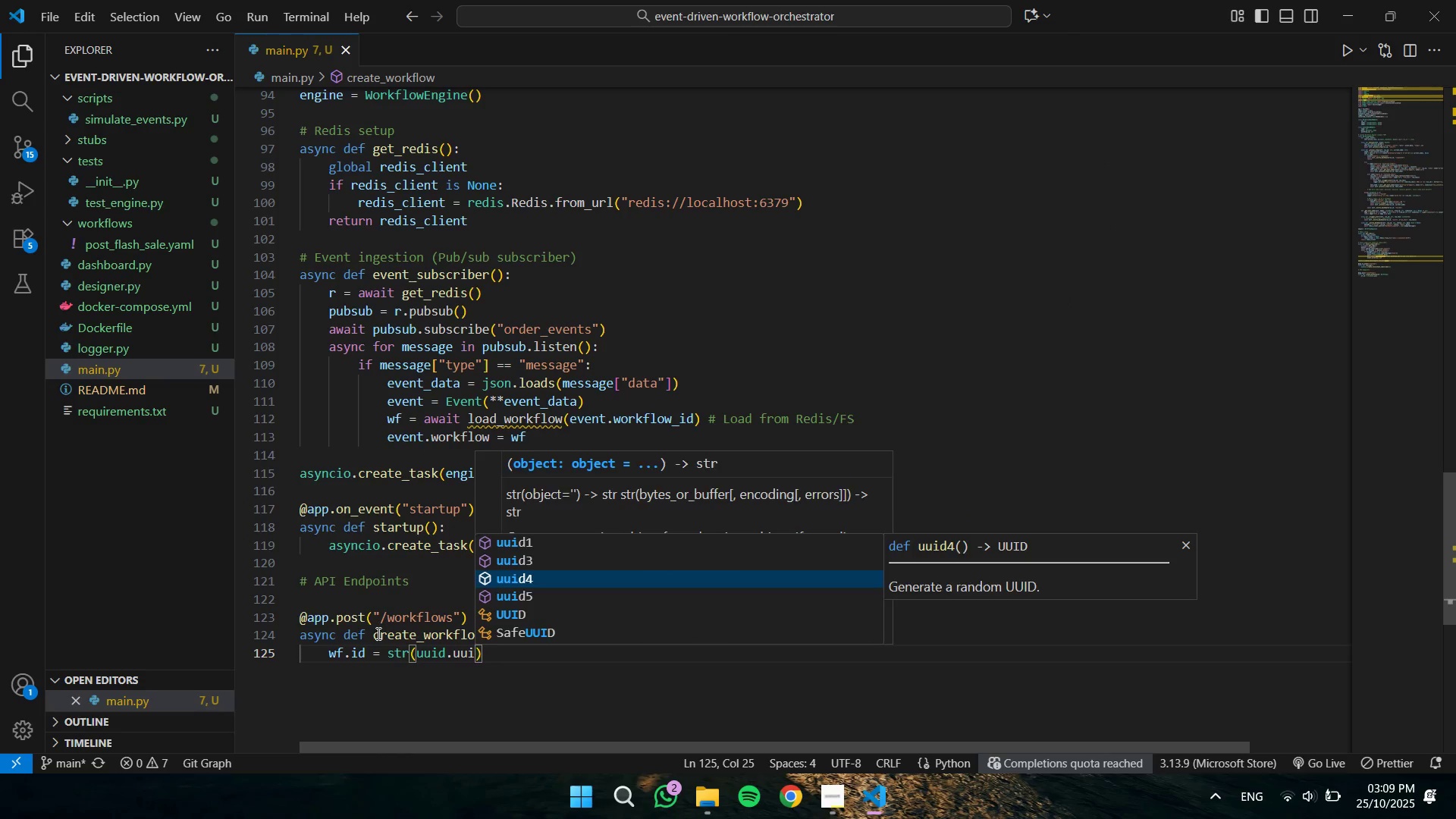 
key(Enter)
 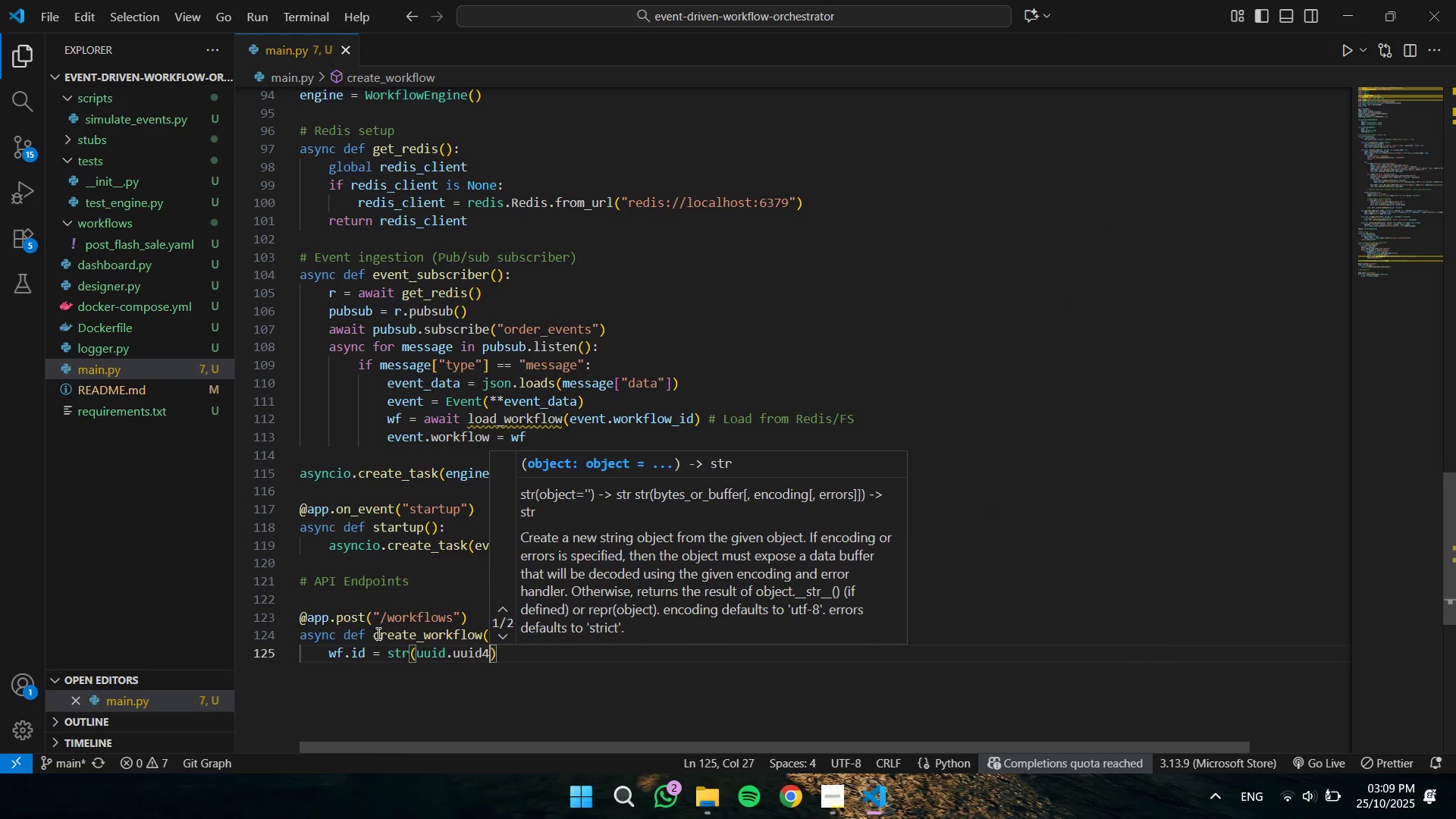 
key(ArrowRight)
 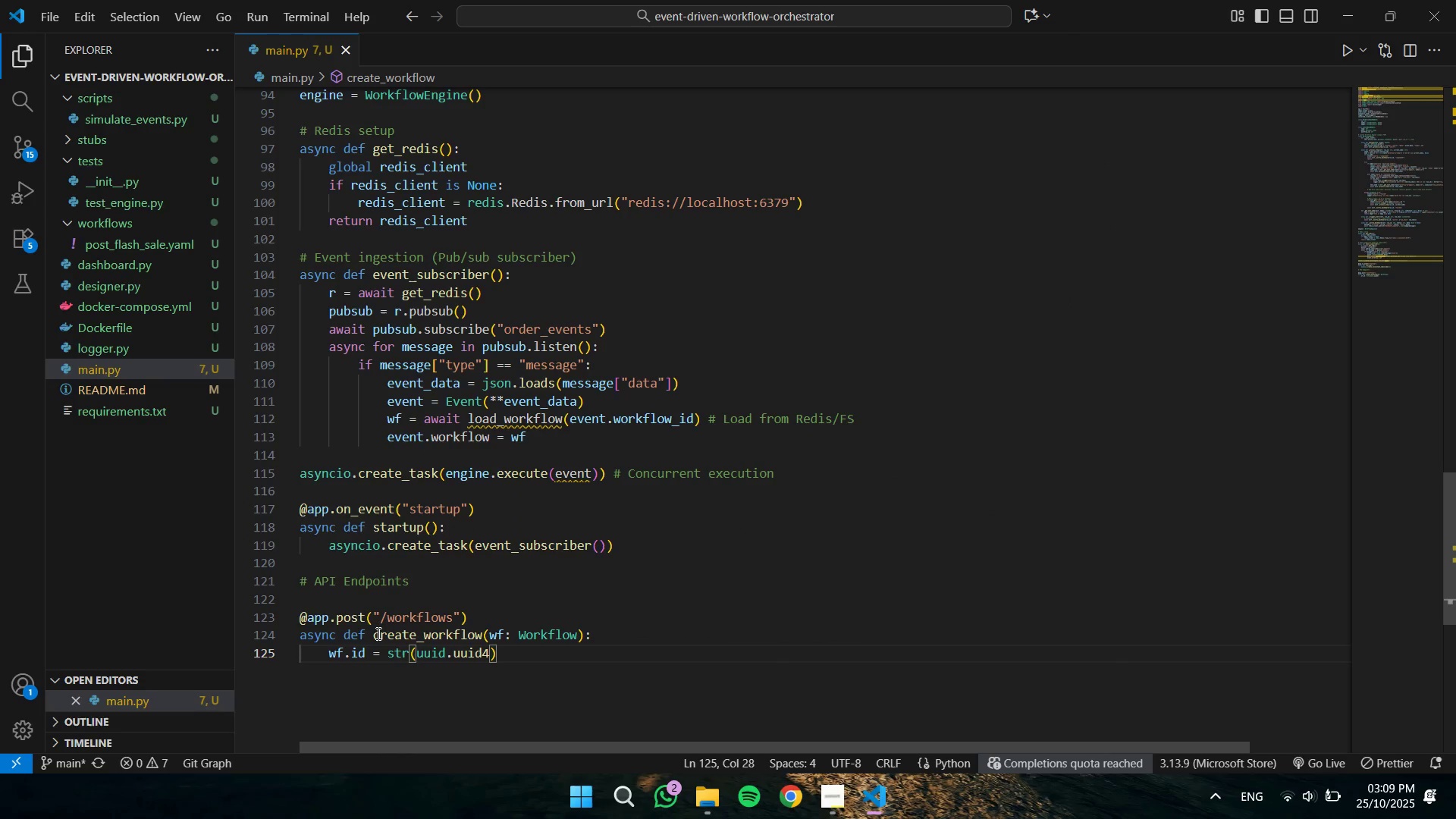 
key(ArrowLeft)
 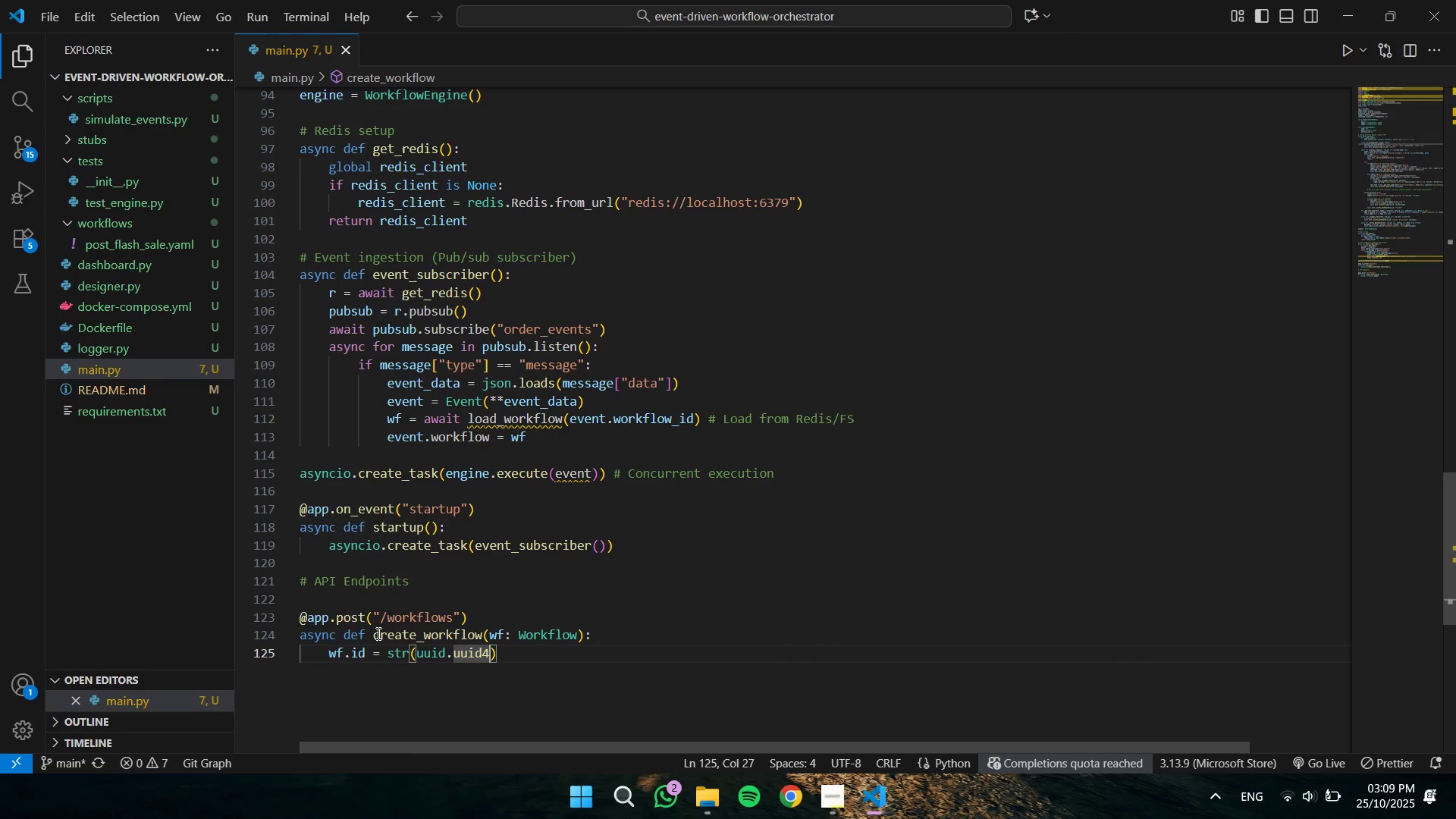 
key(Shift+9)
 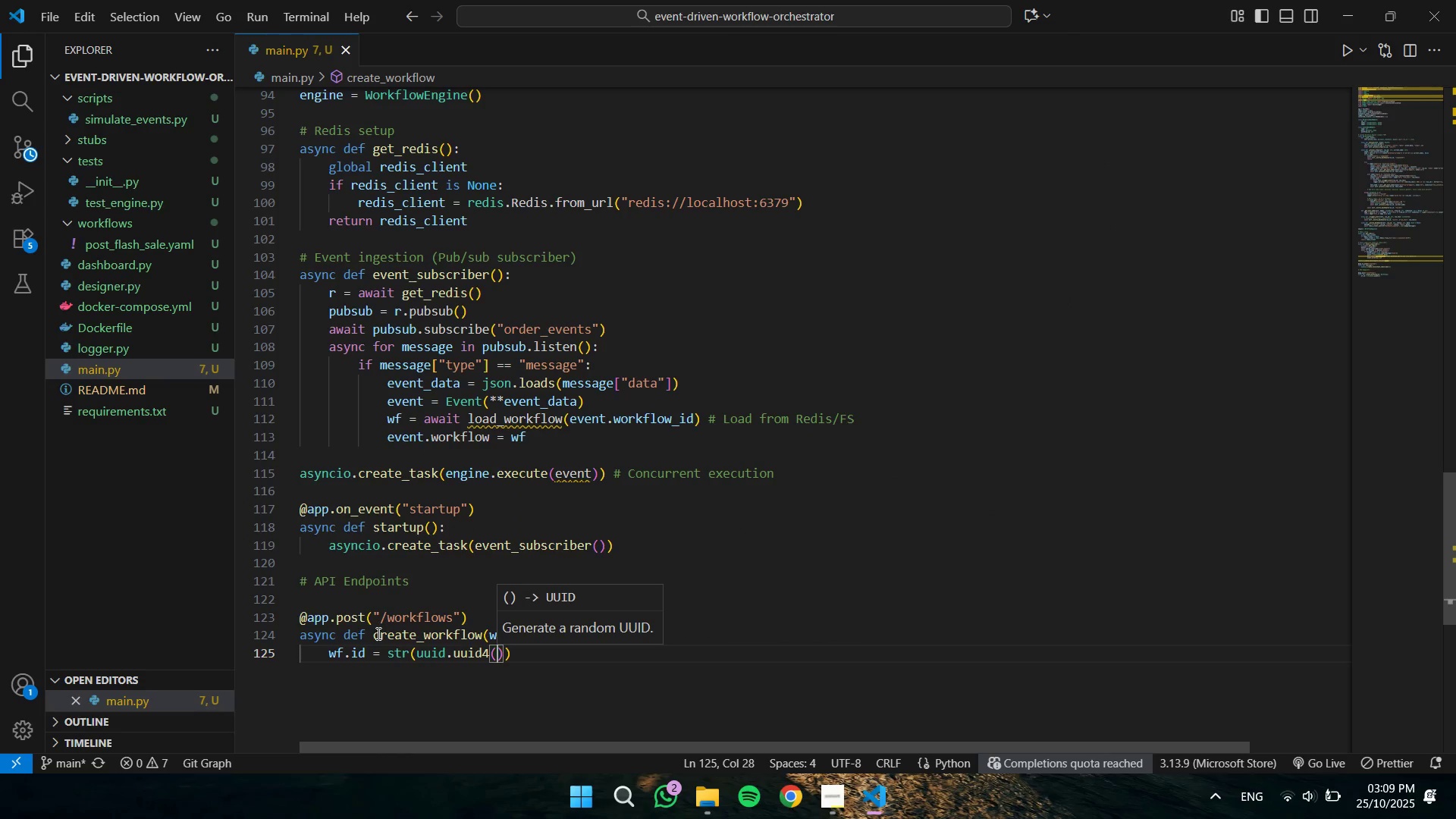 
key(ArrowRight)
 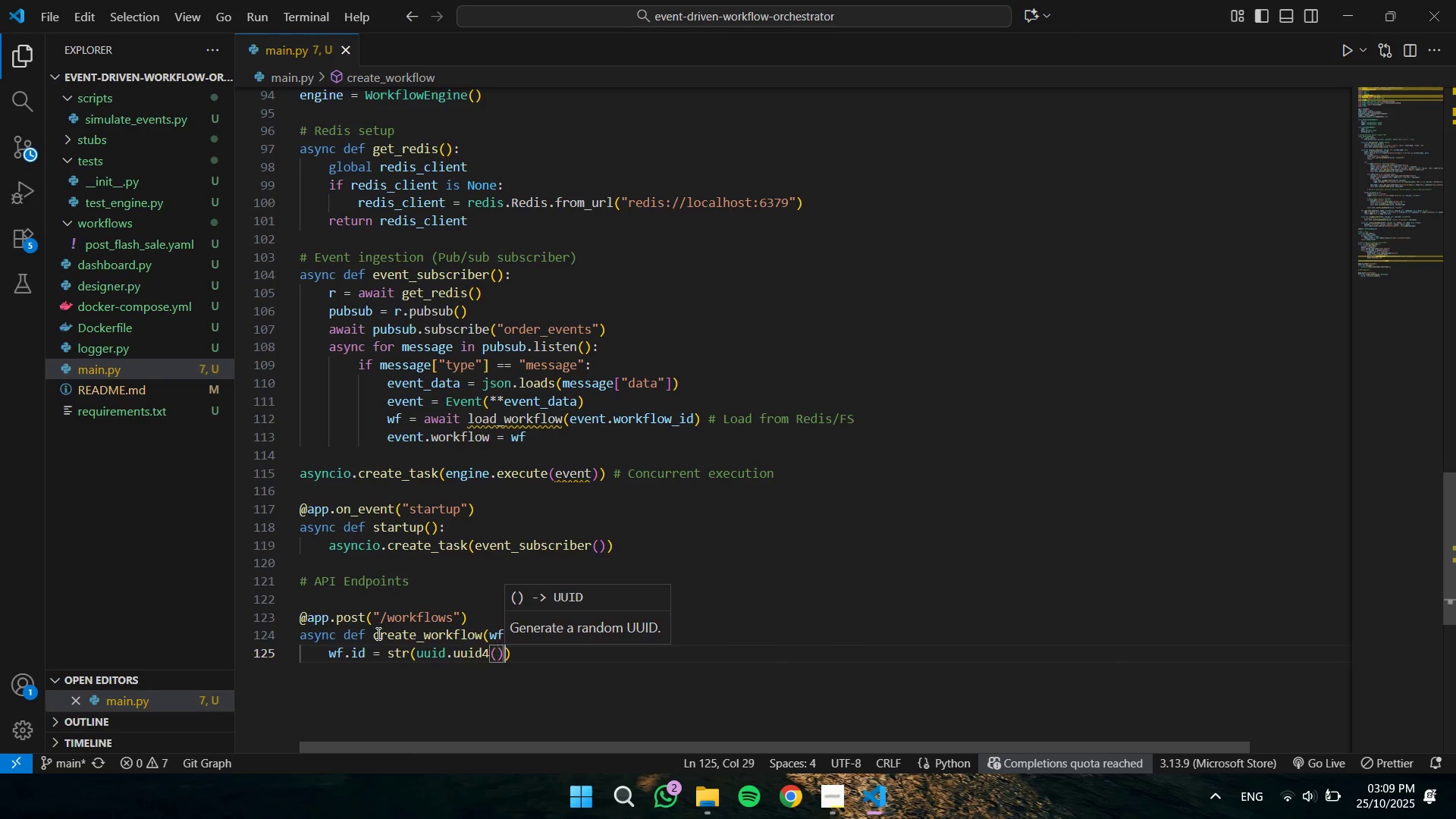 
key(ArrowRight)
 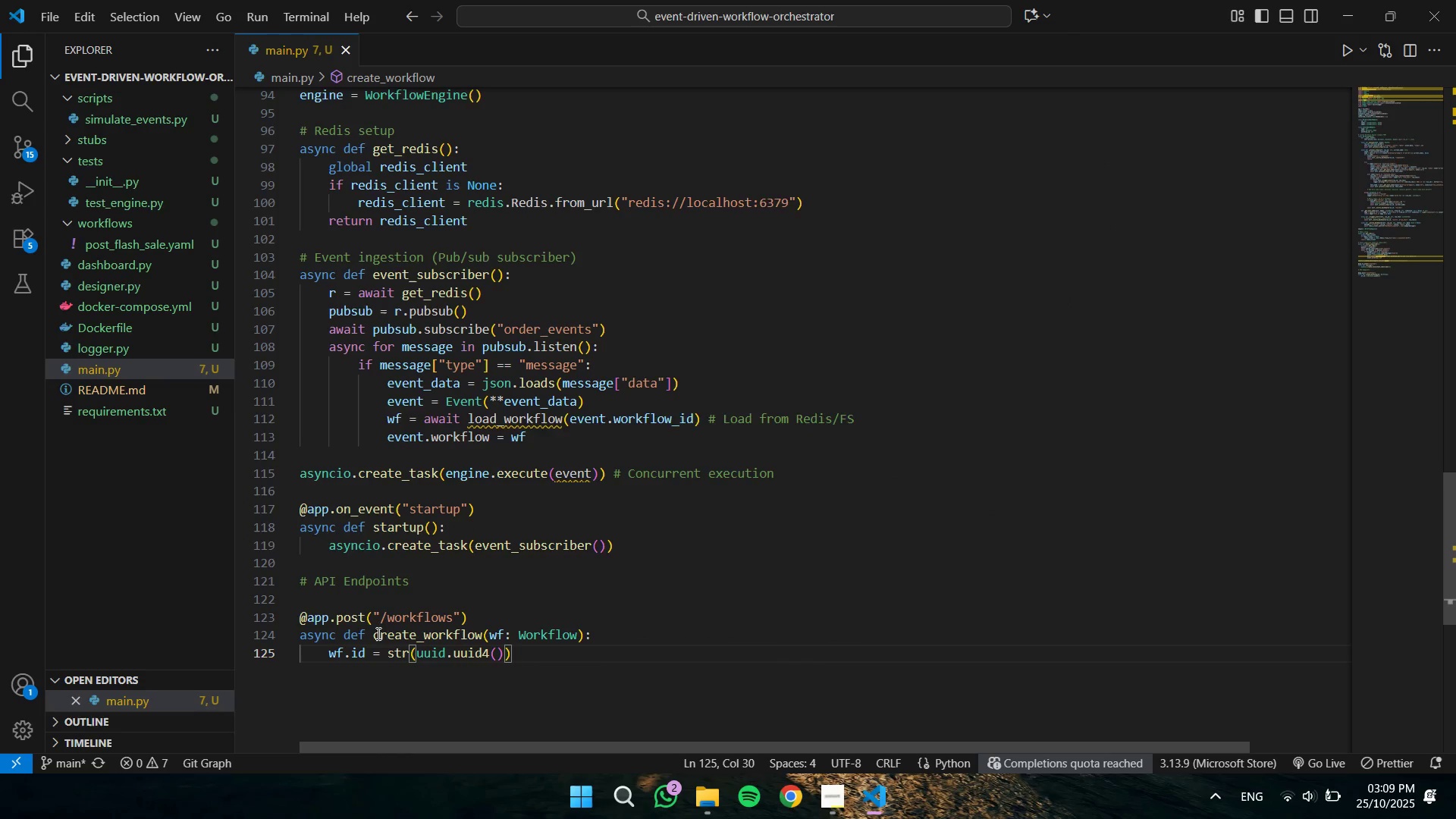 
key(Enter)
 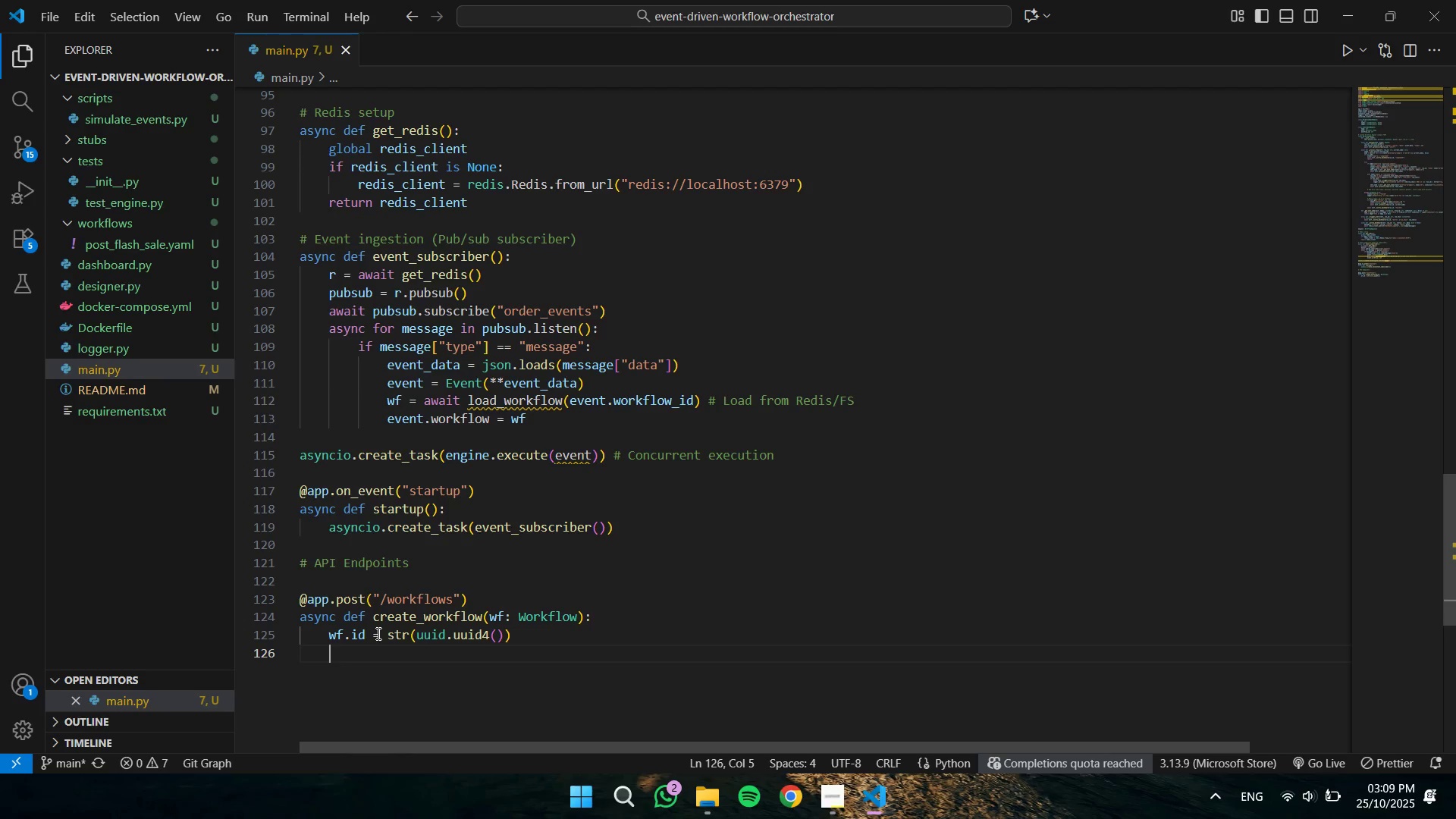 
wait(15.4)
 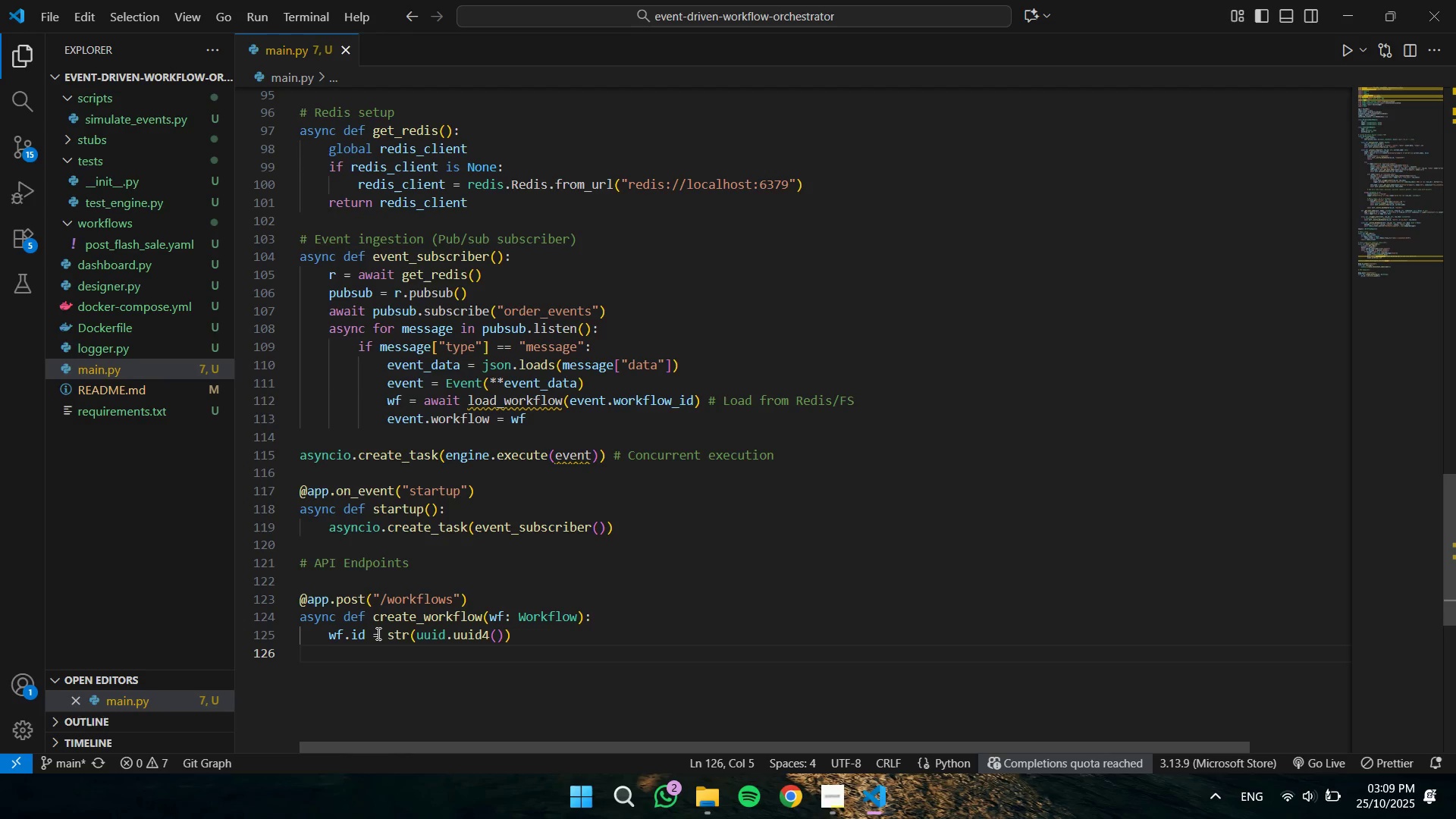 
type(# Save to Redis/FS)
 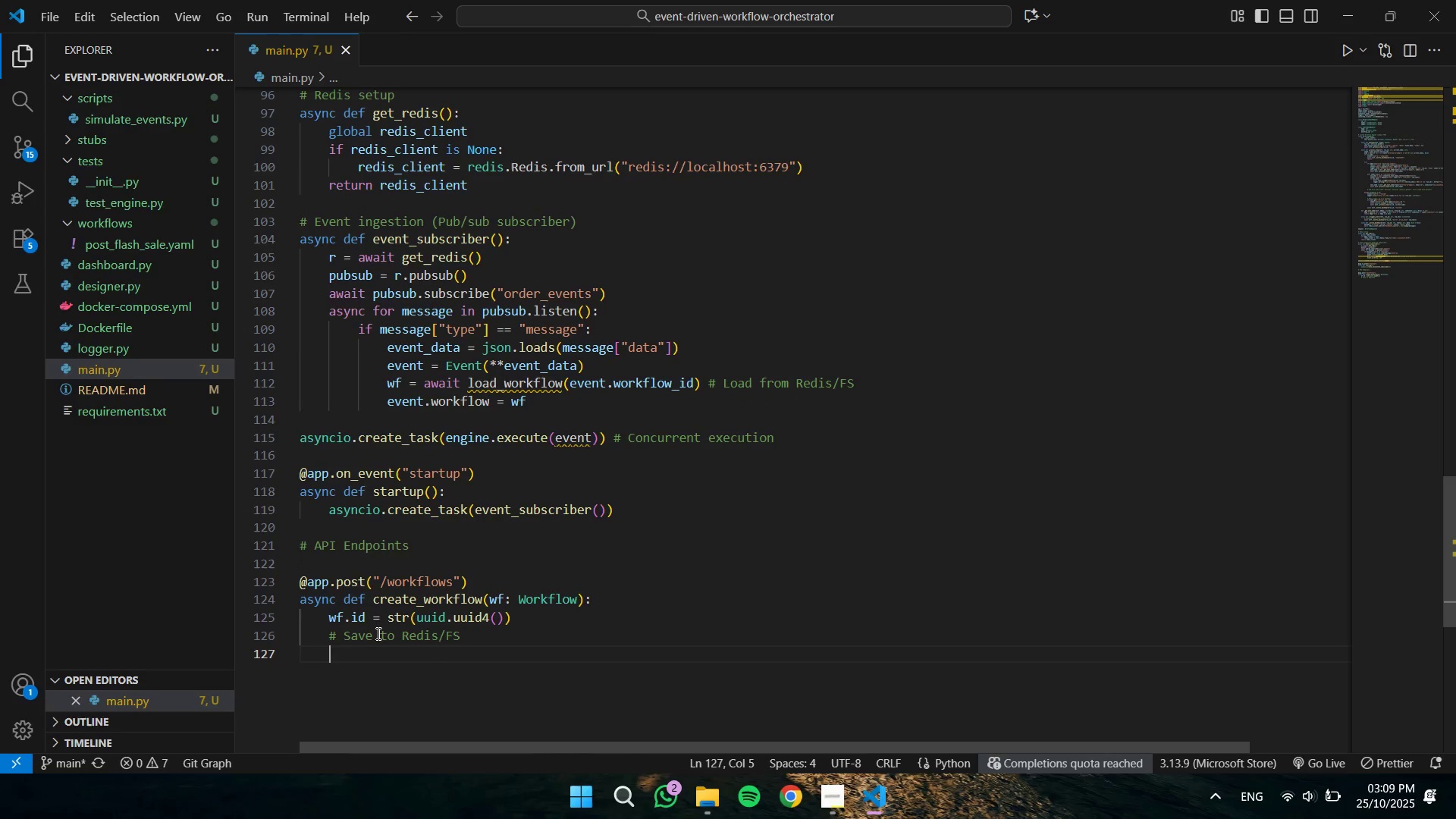 
 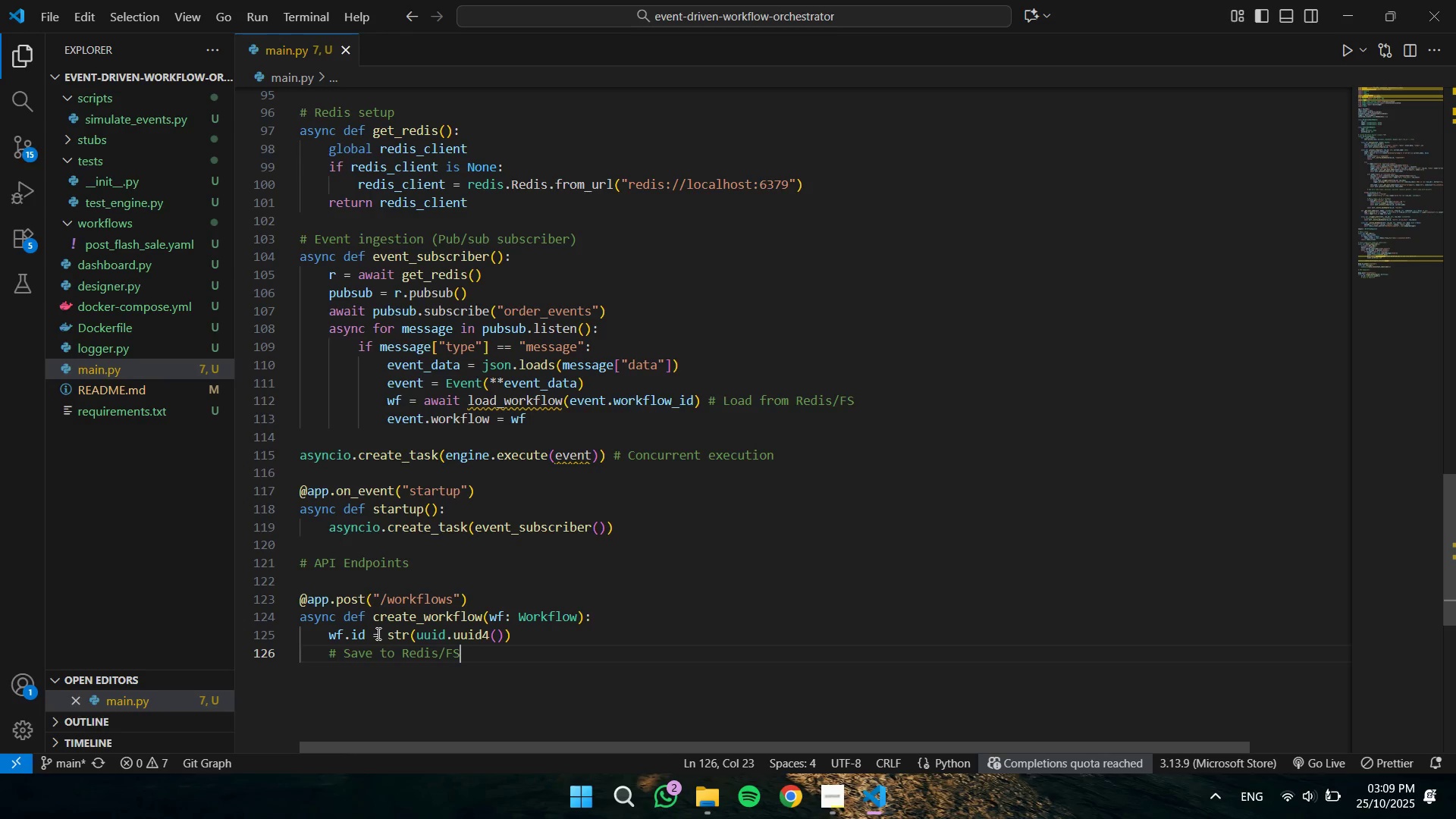 
key(Enter)
 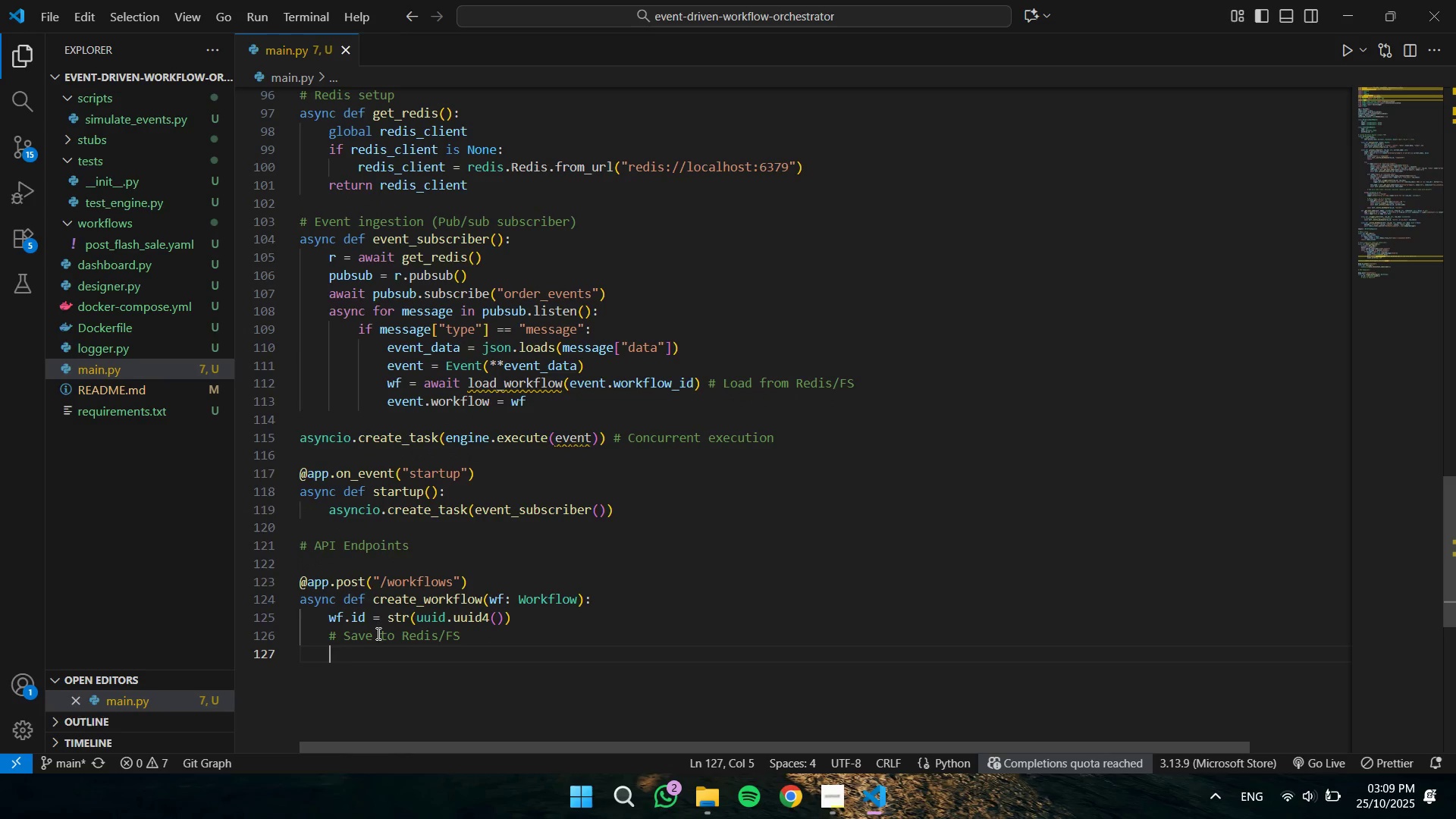 
type(r = await get_redis*)
key(Backspace)
type(()
 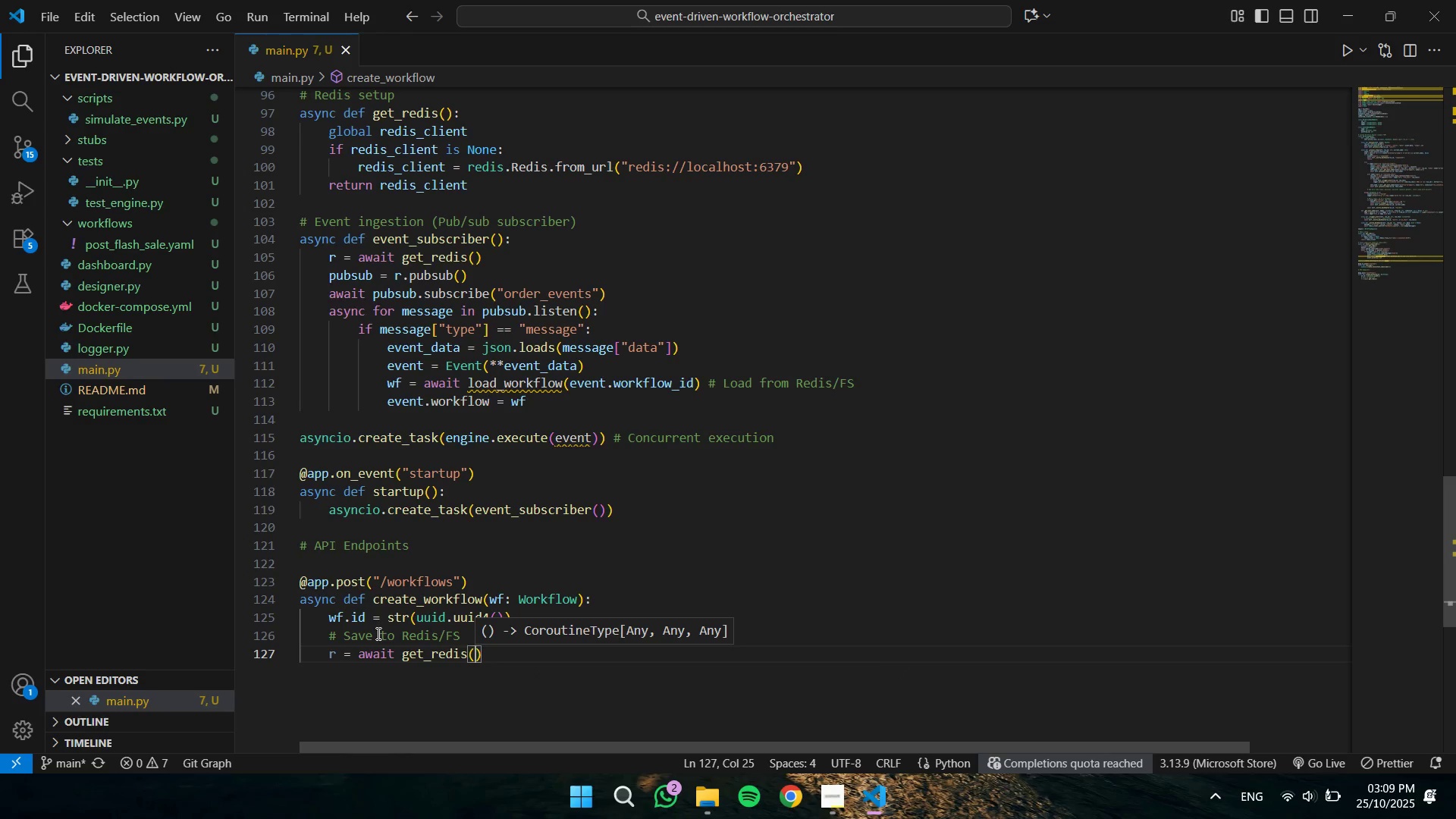 
key(ArrowRight)
 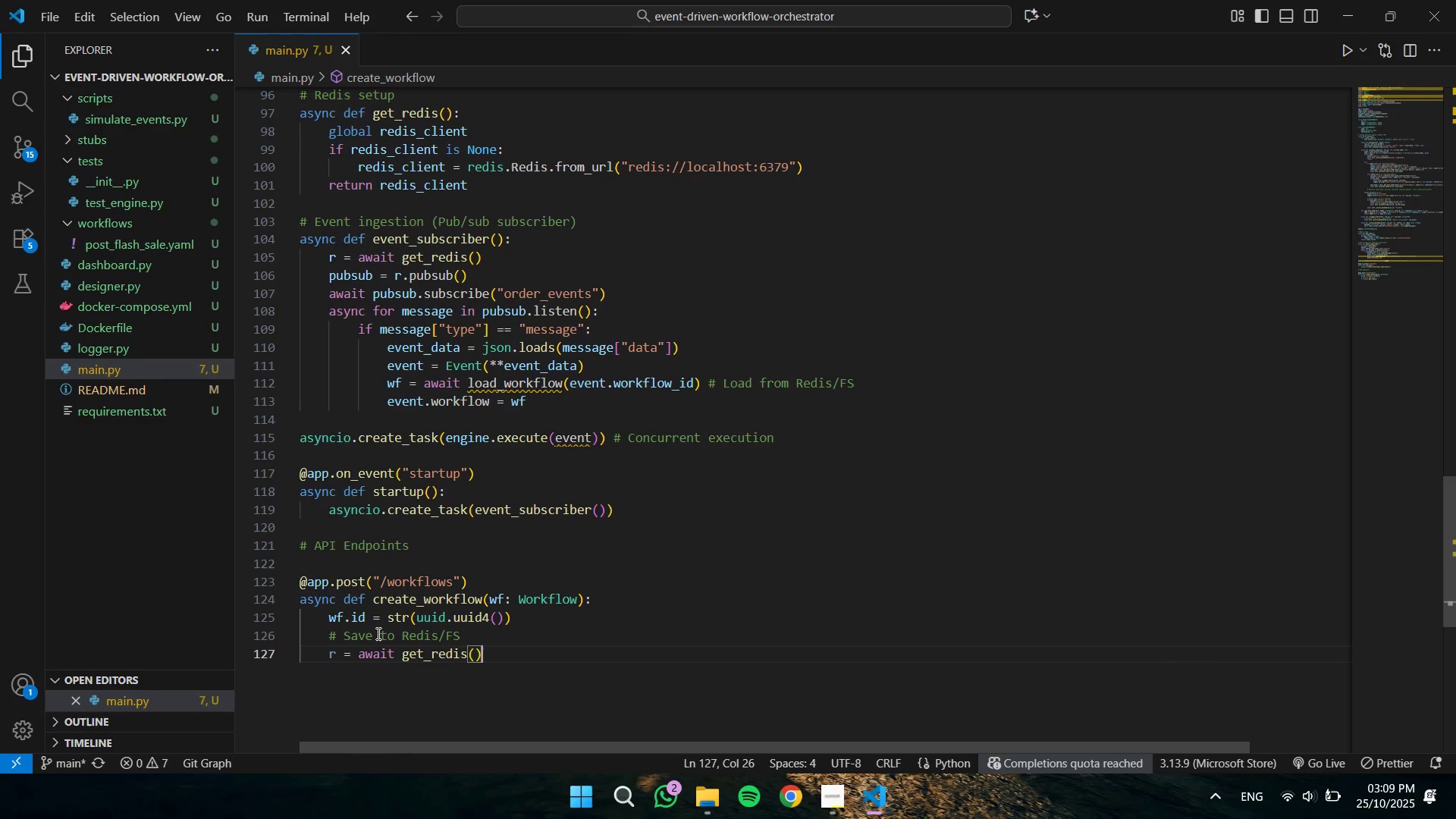 
key(Enter)
 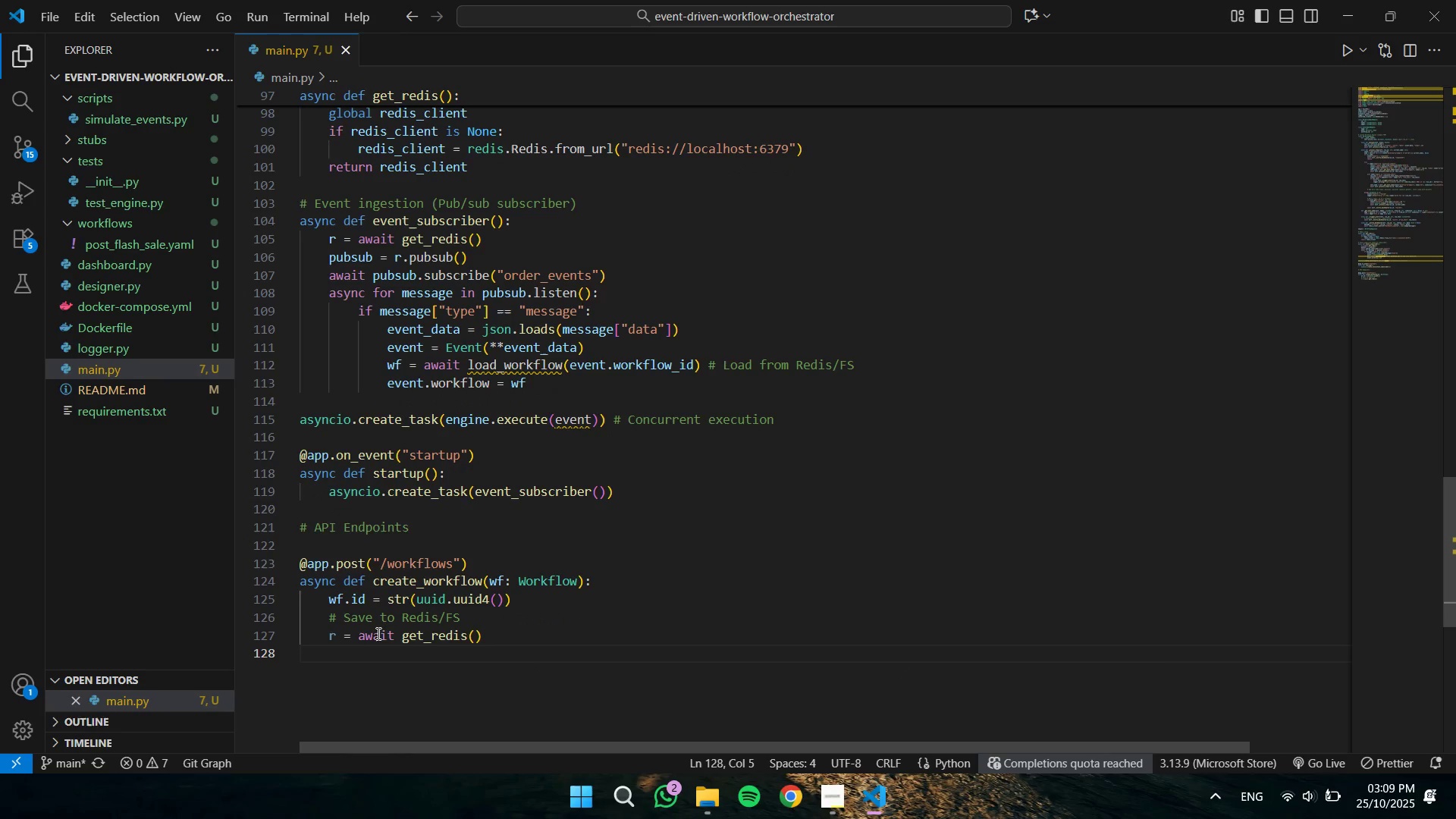 
type(awa)
 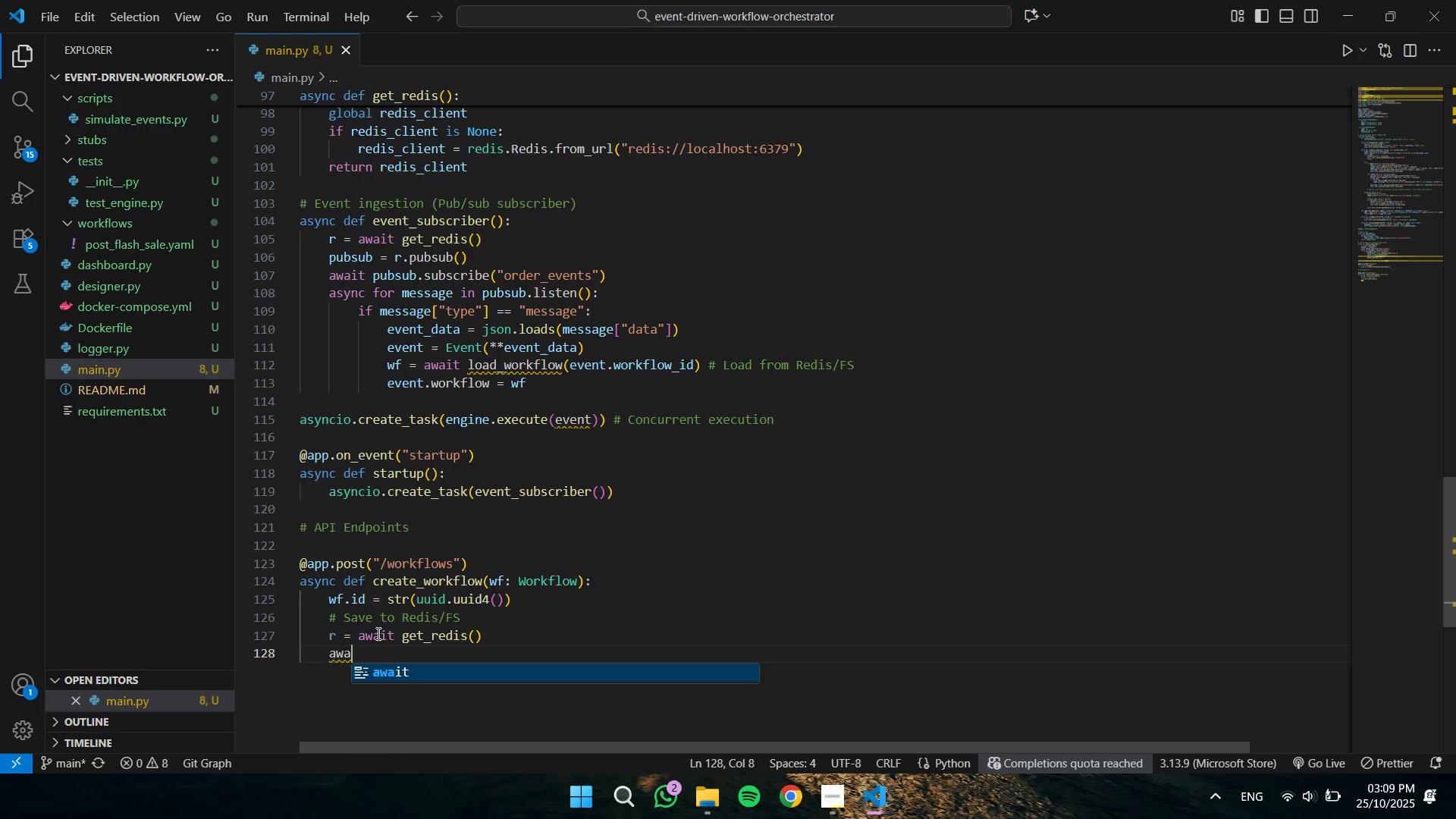 
key(Enter)
 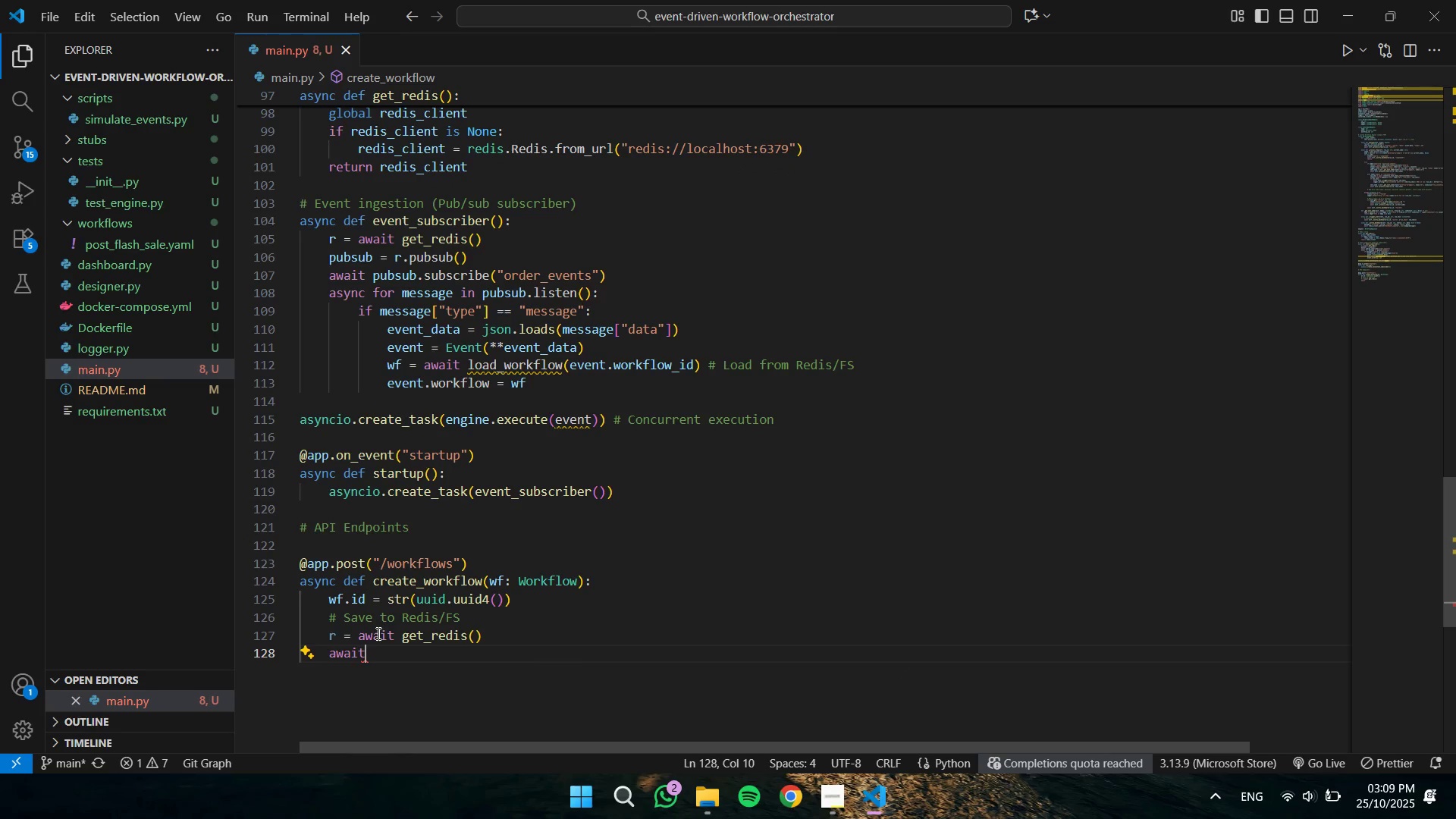 
type( r.set(f:)
key(Backspace)
type("workflow: {wf.i)
 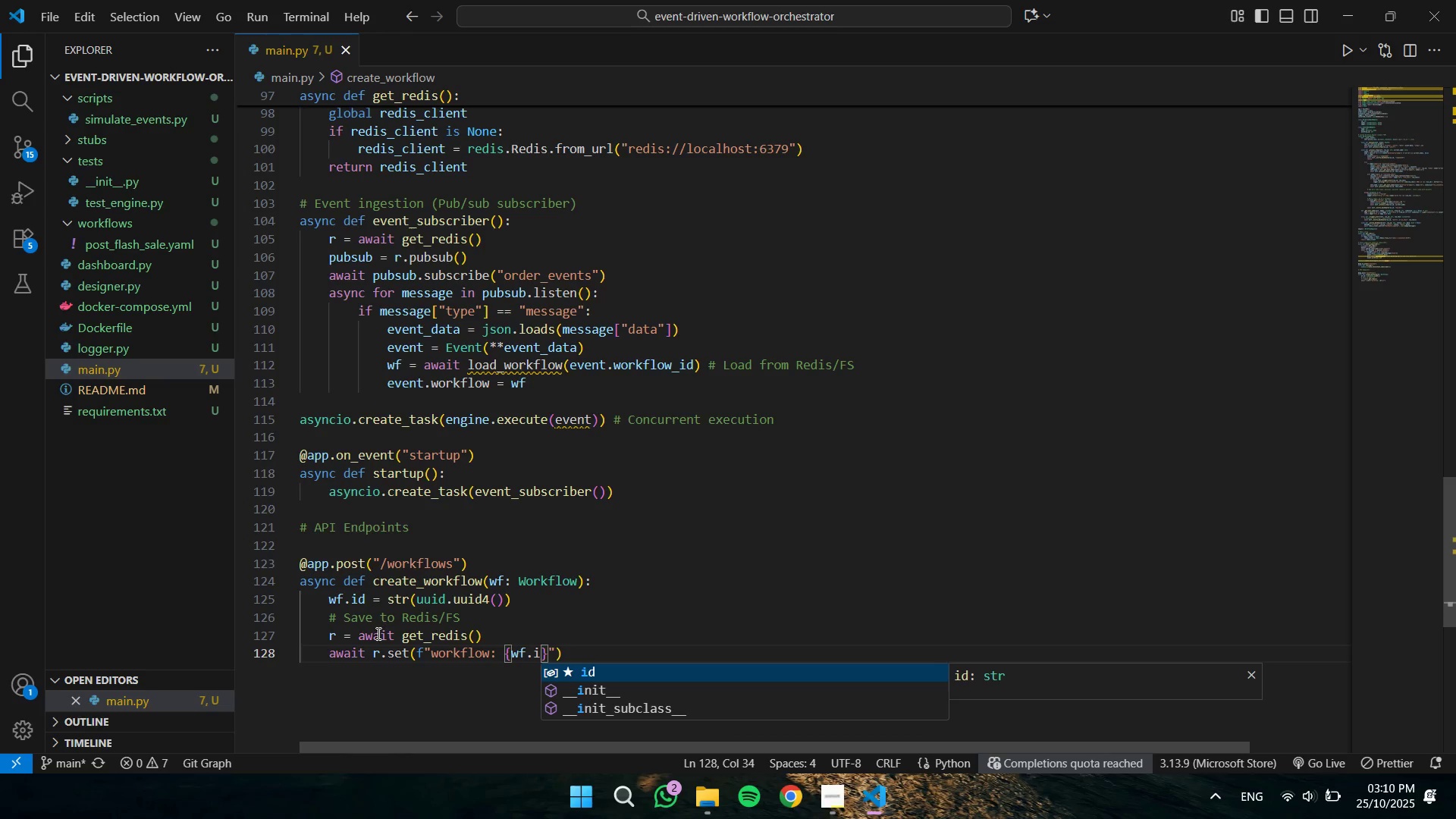 
key(Enter)
 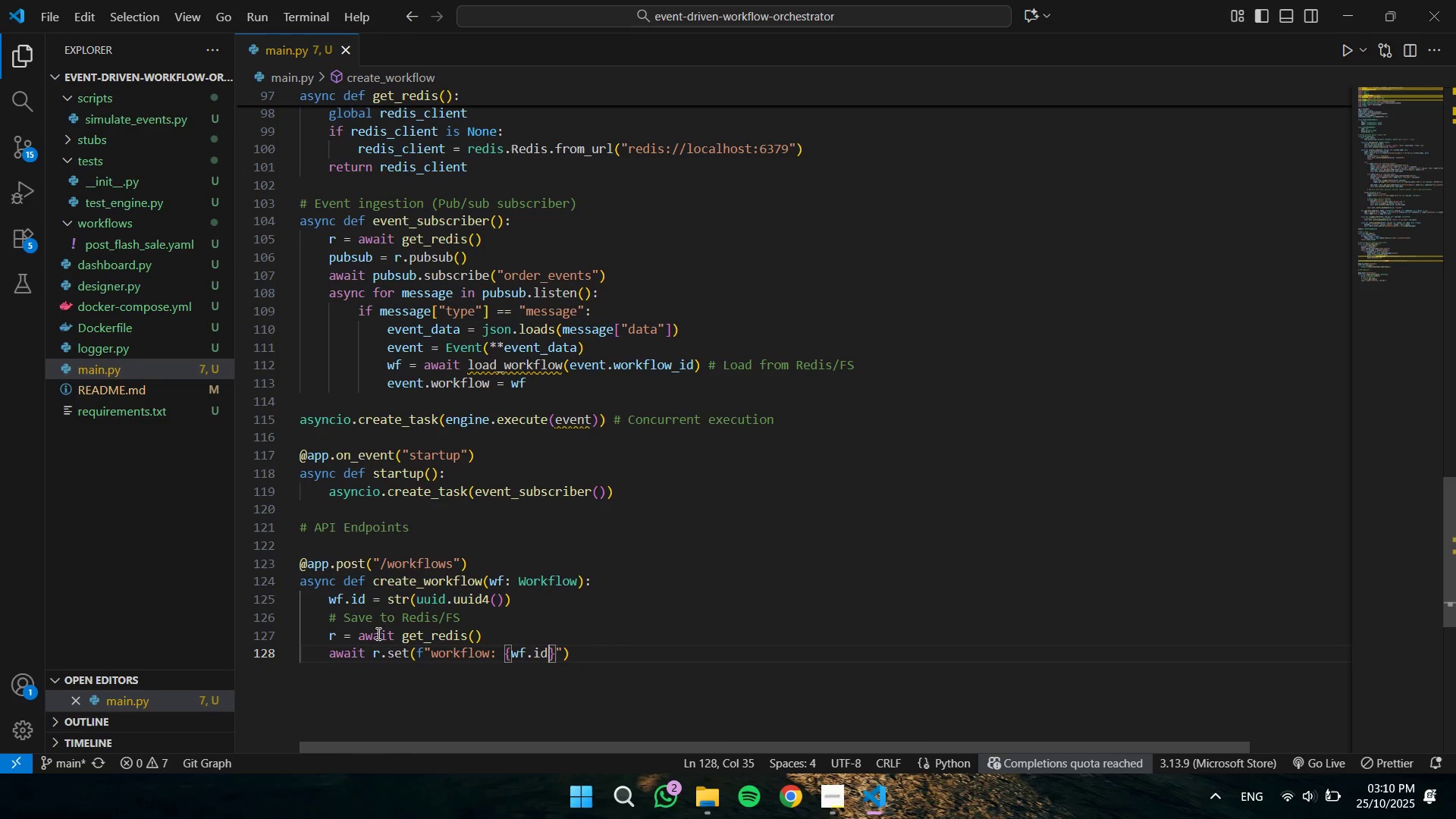 
key(ArrowRight)
 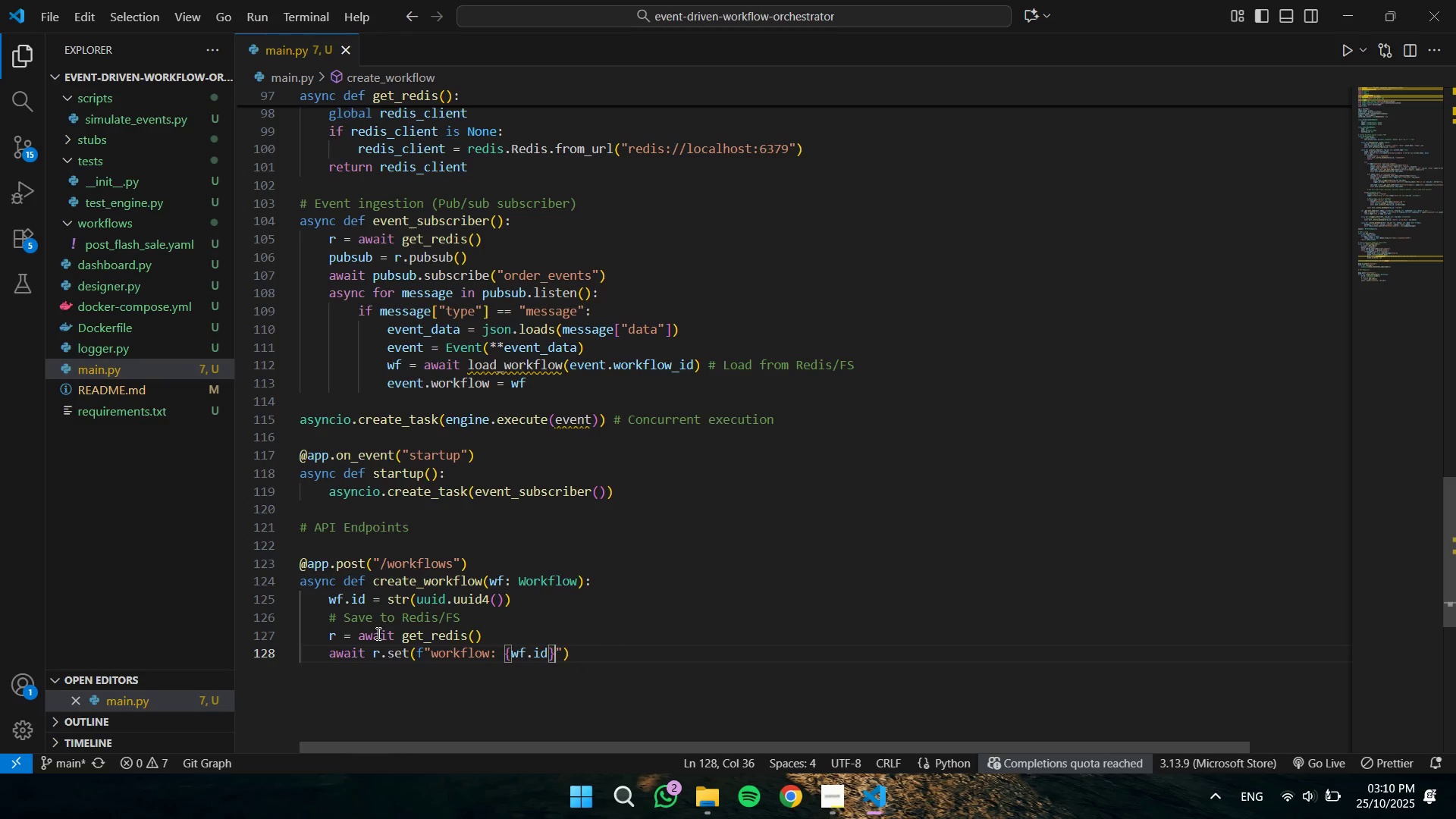 
key(ArrowRight)
 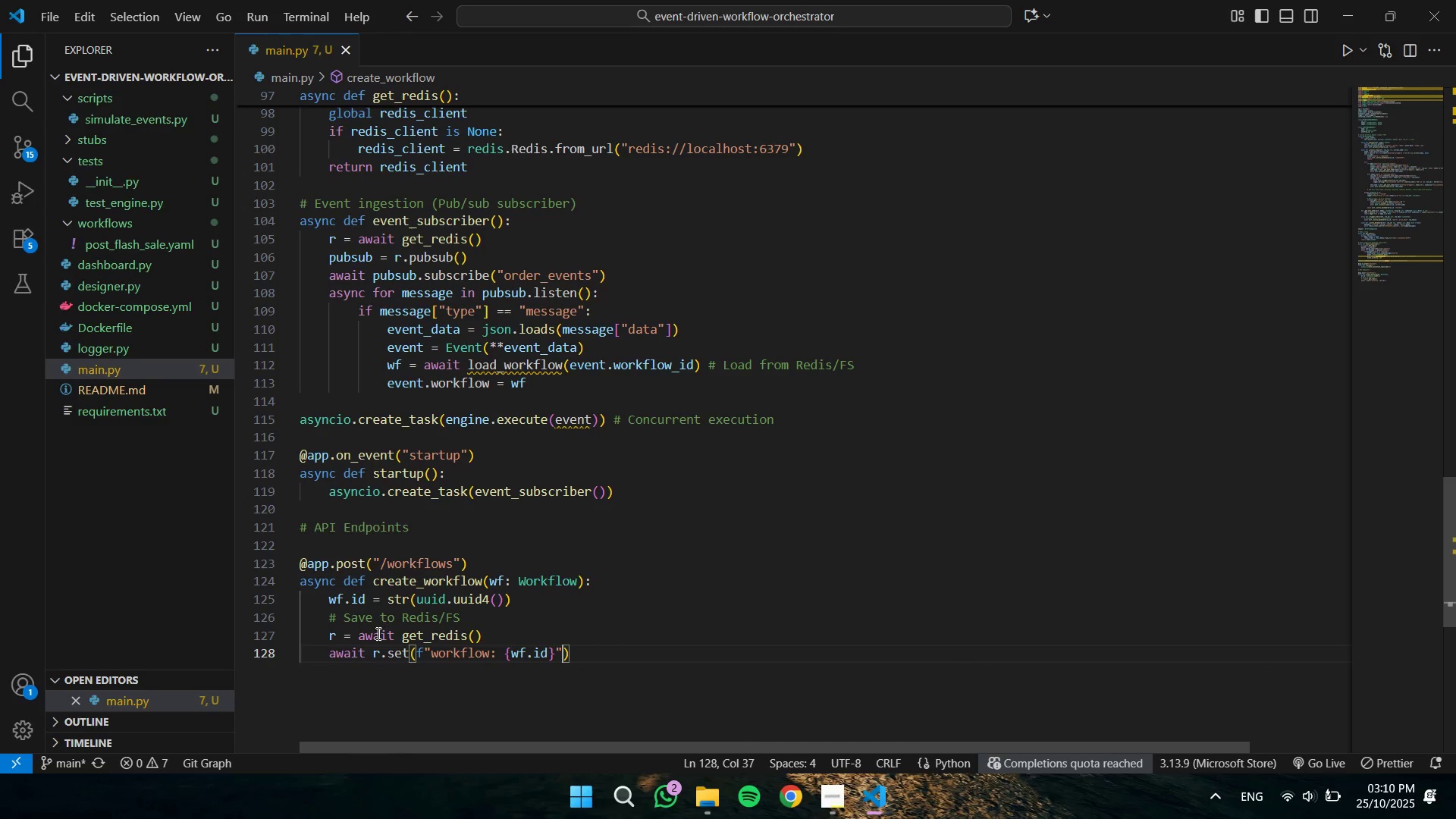 
key(ArrowRight)
 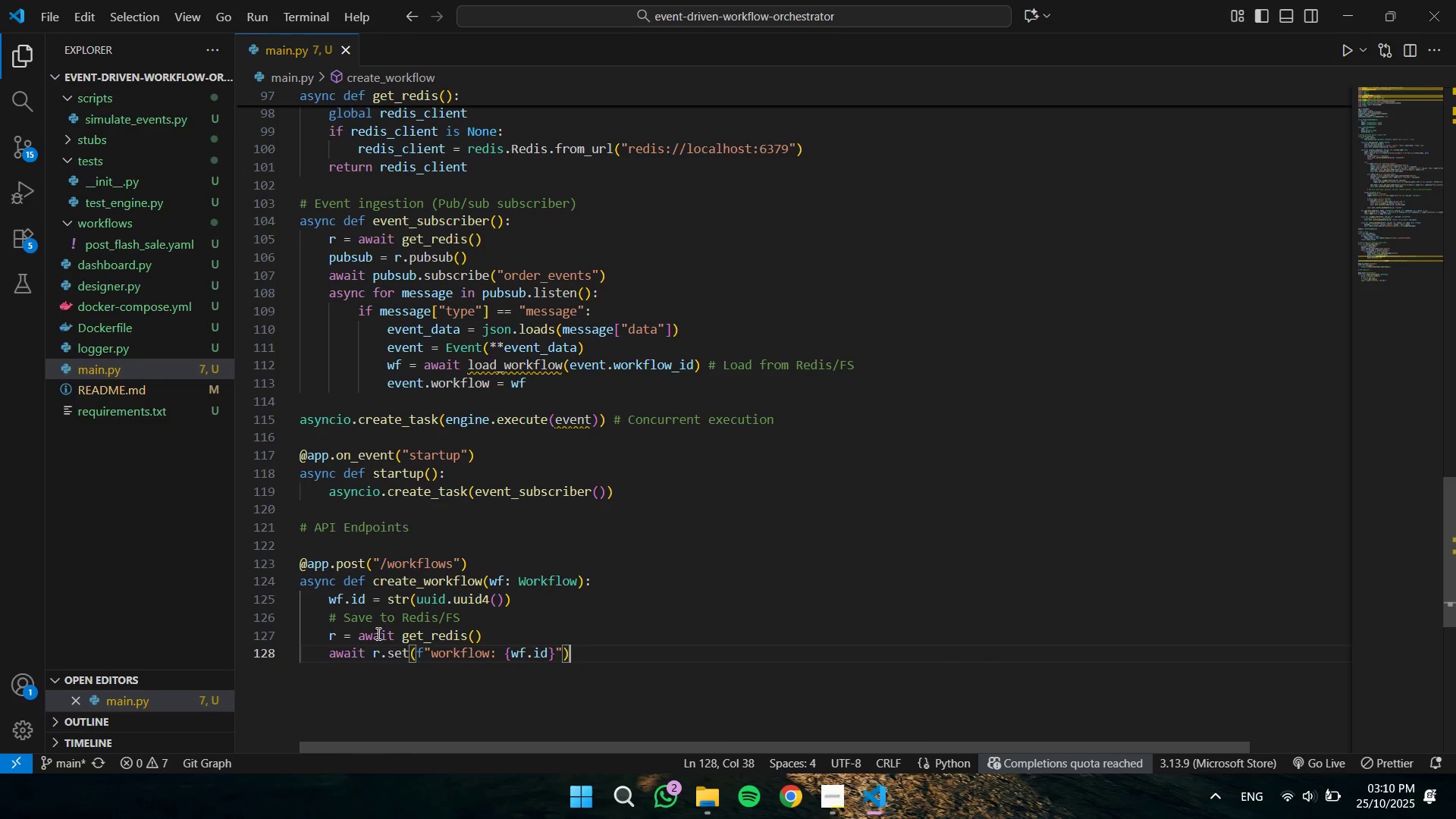 
key(ArrowLeft)
 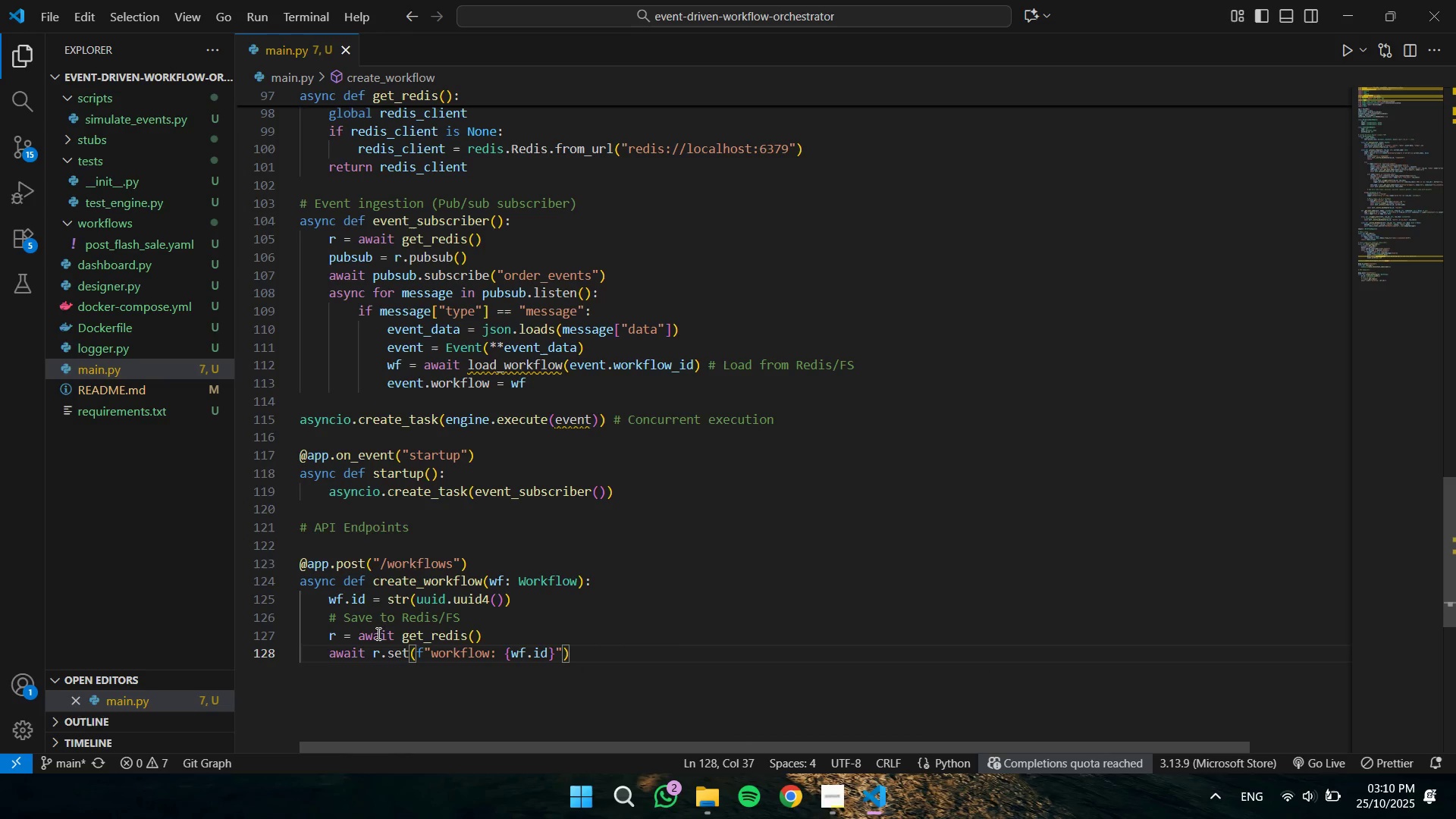 
type(, jso)
 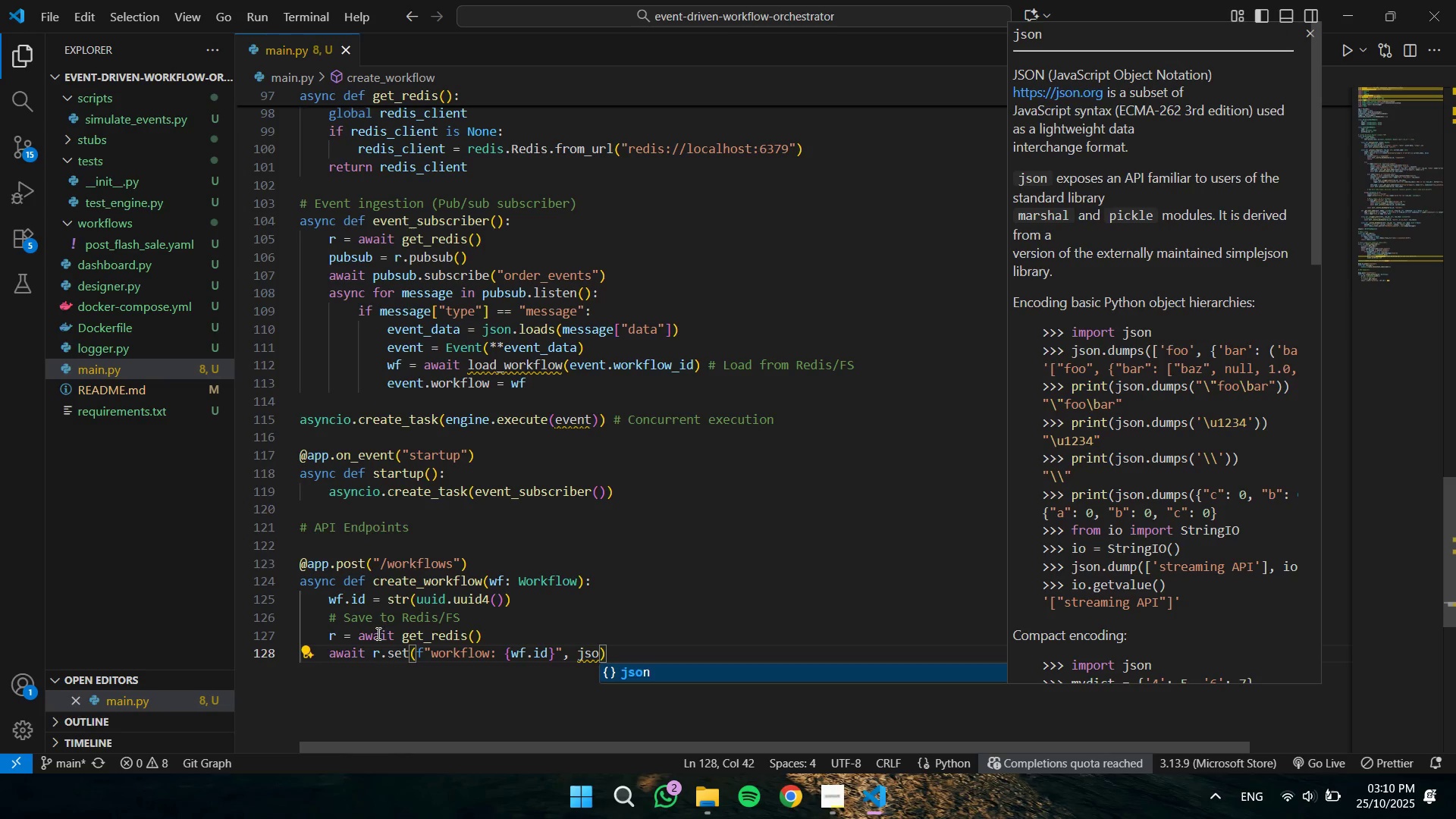 
key(Enter)
 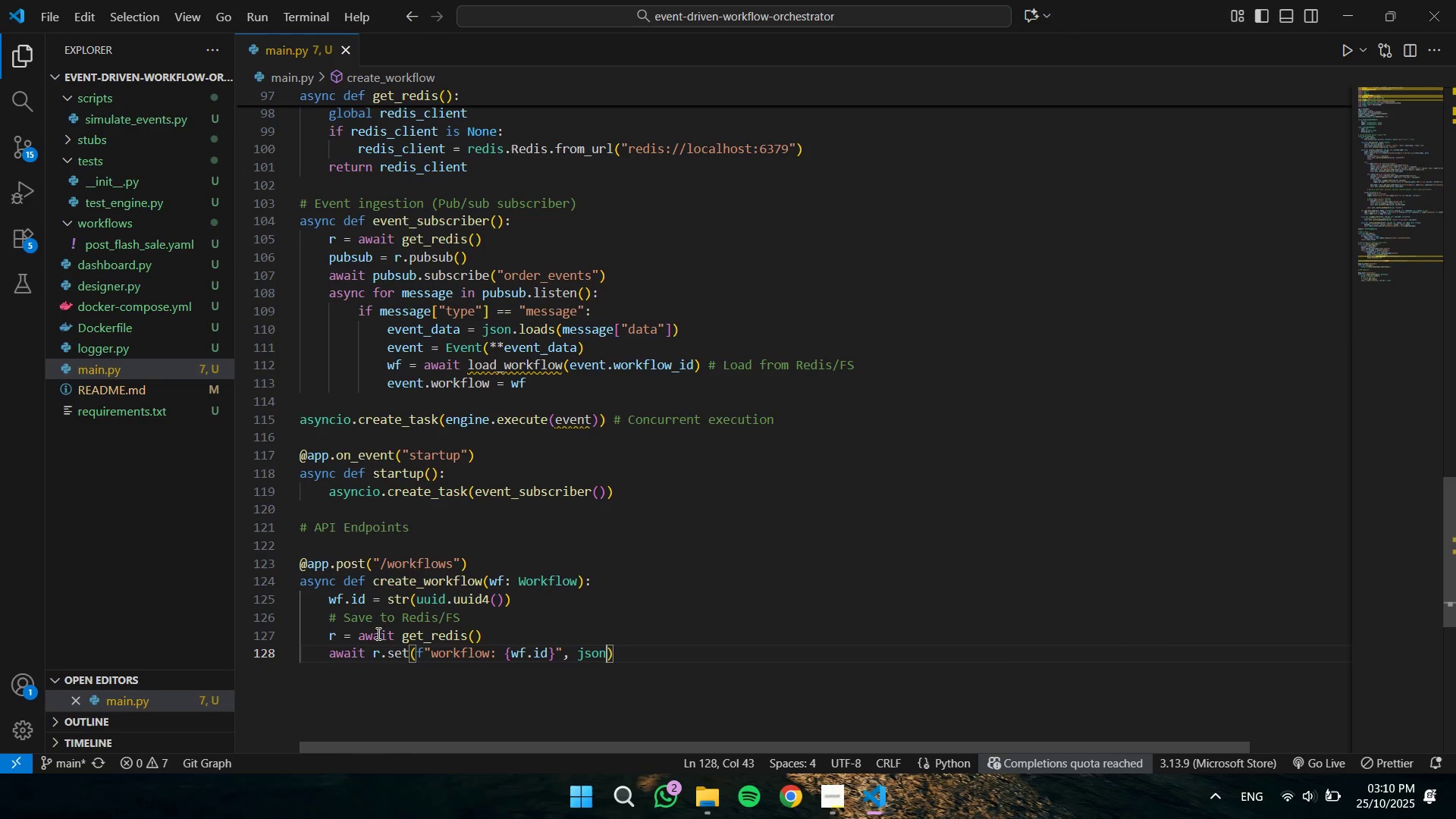 
type(.dum)
 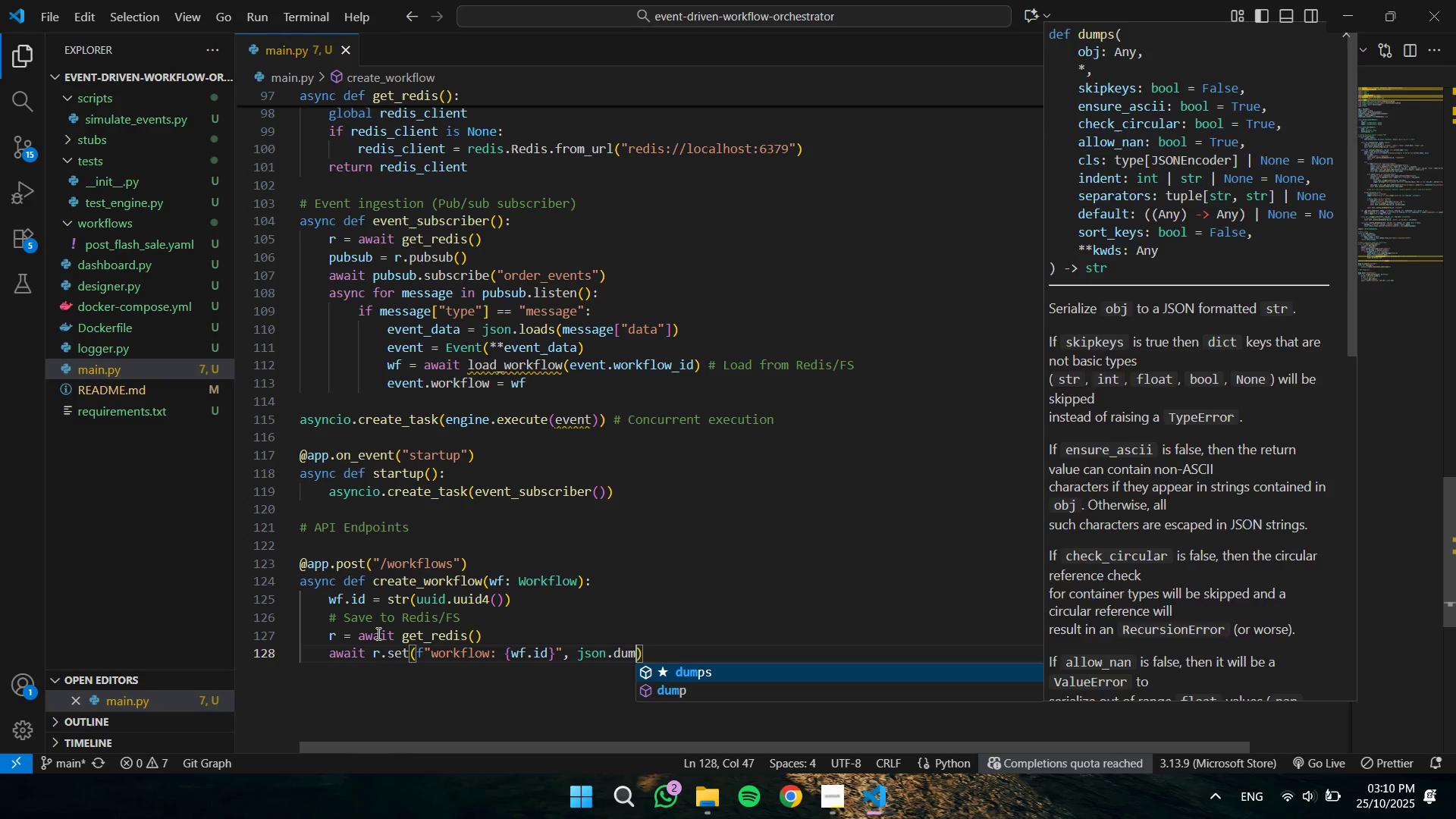 
key(Enter)
 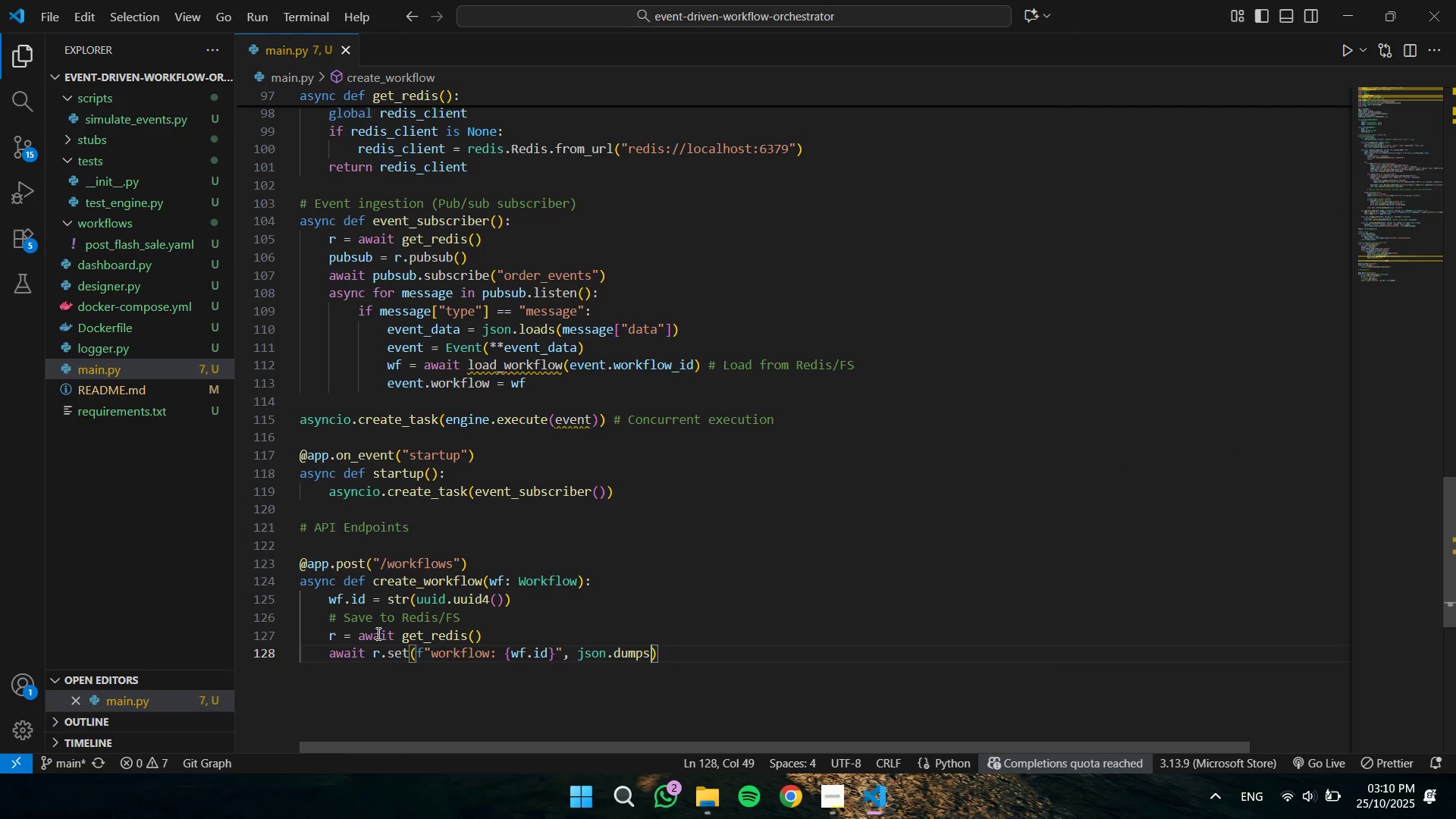 
type((wf.dict()
 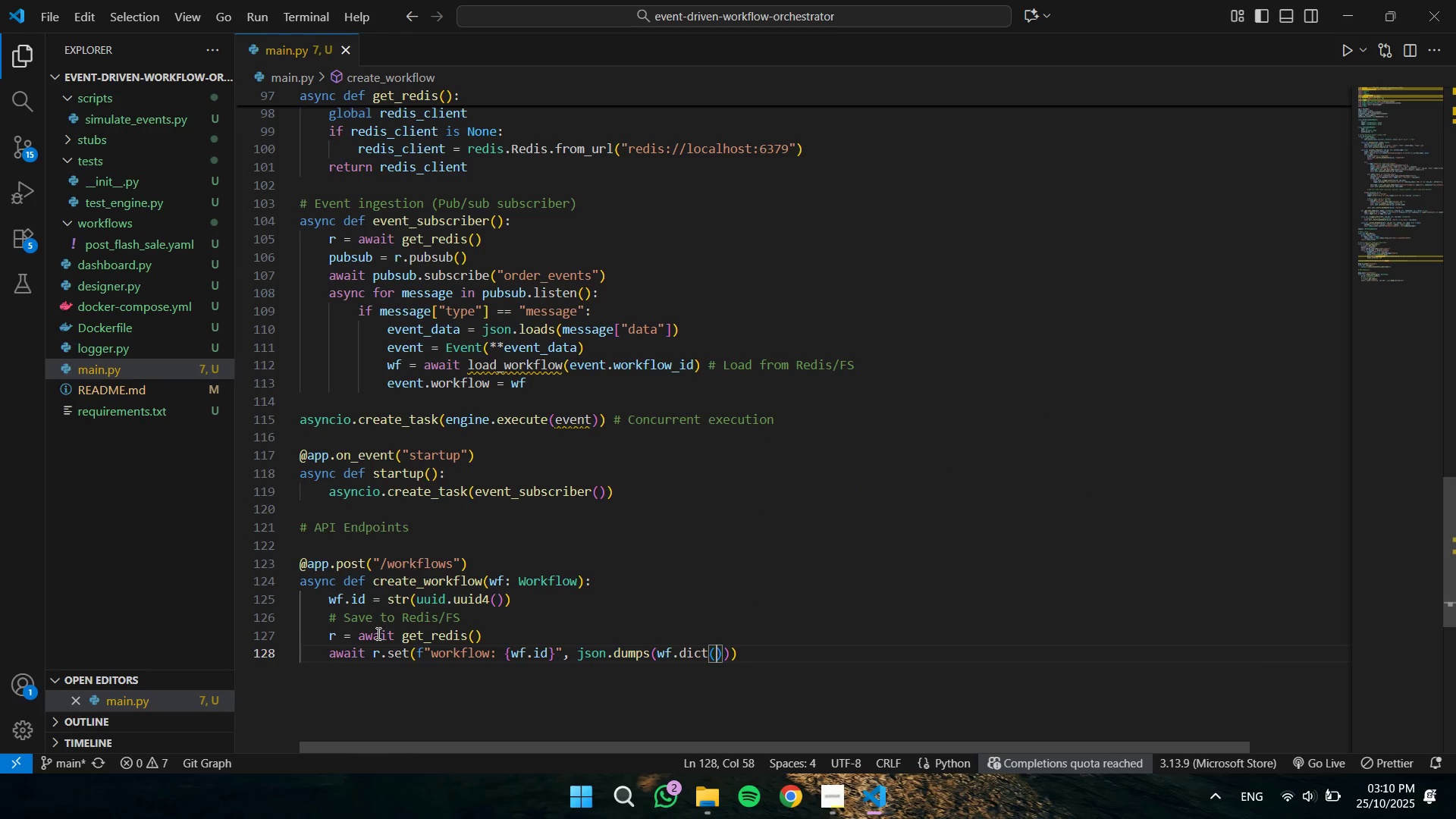 
key(ArrowRight)
 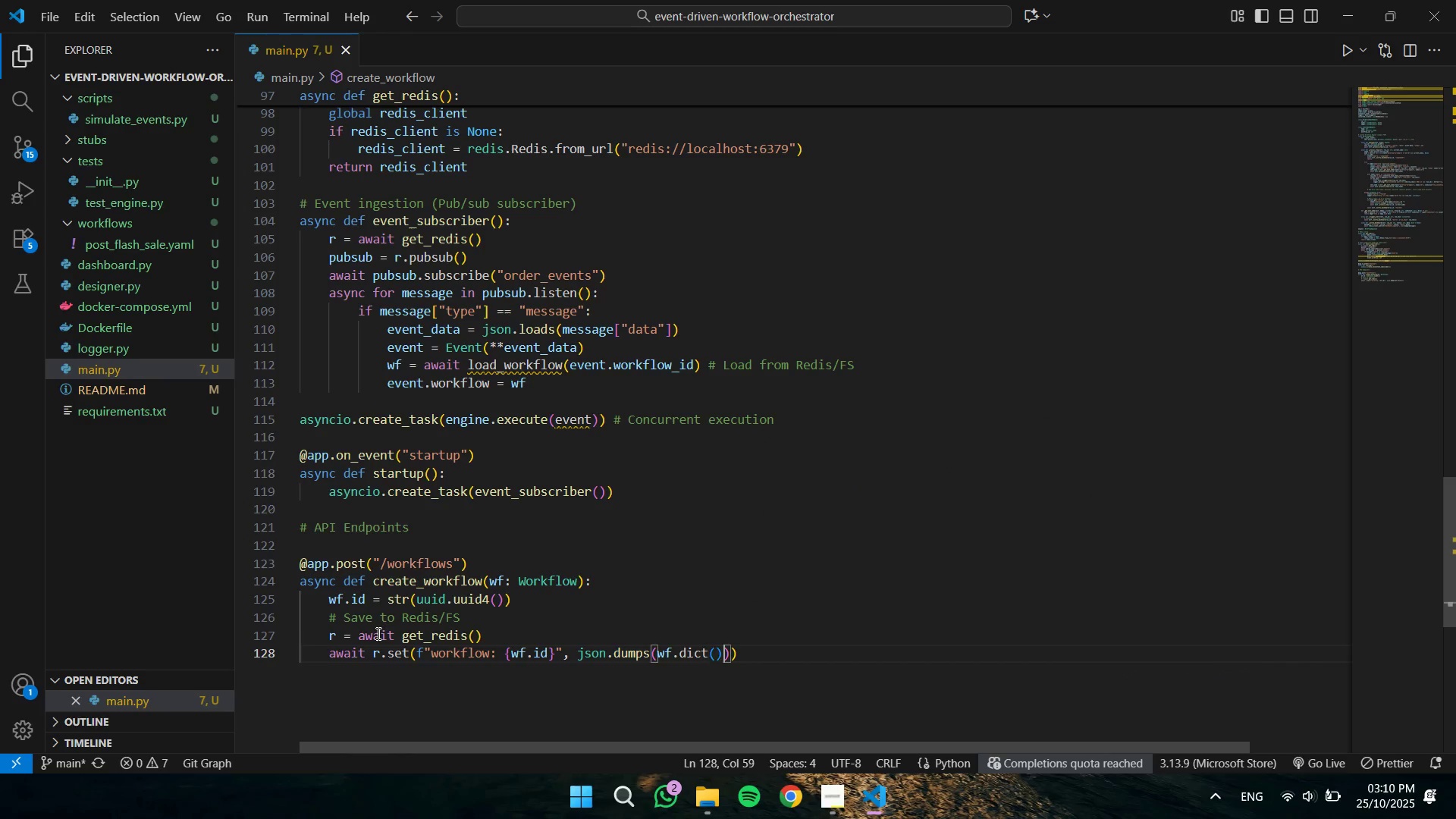 
key(ArrowRight)
 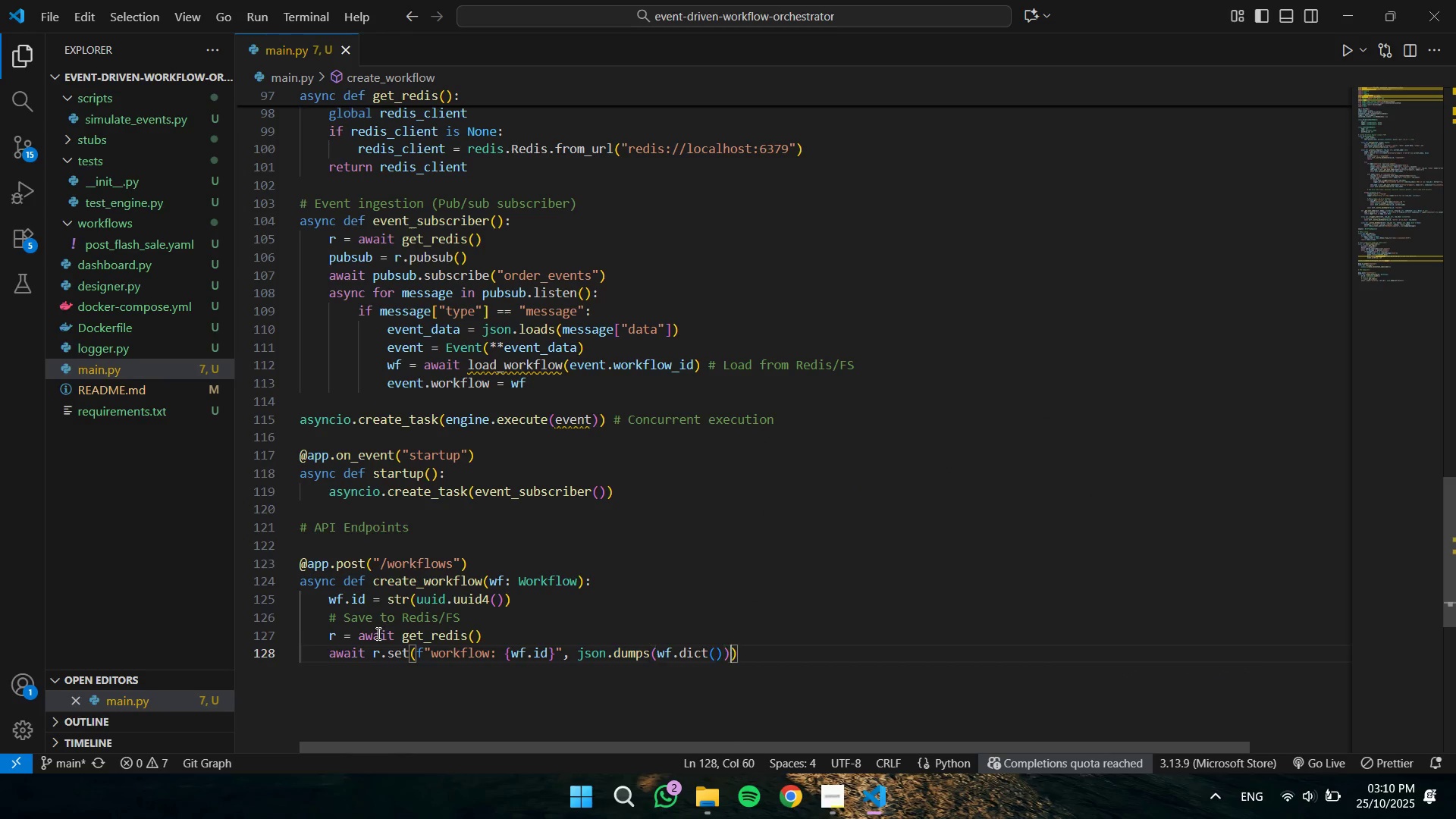 
key(ArrowRight)
 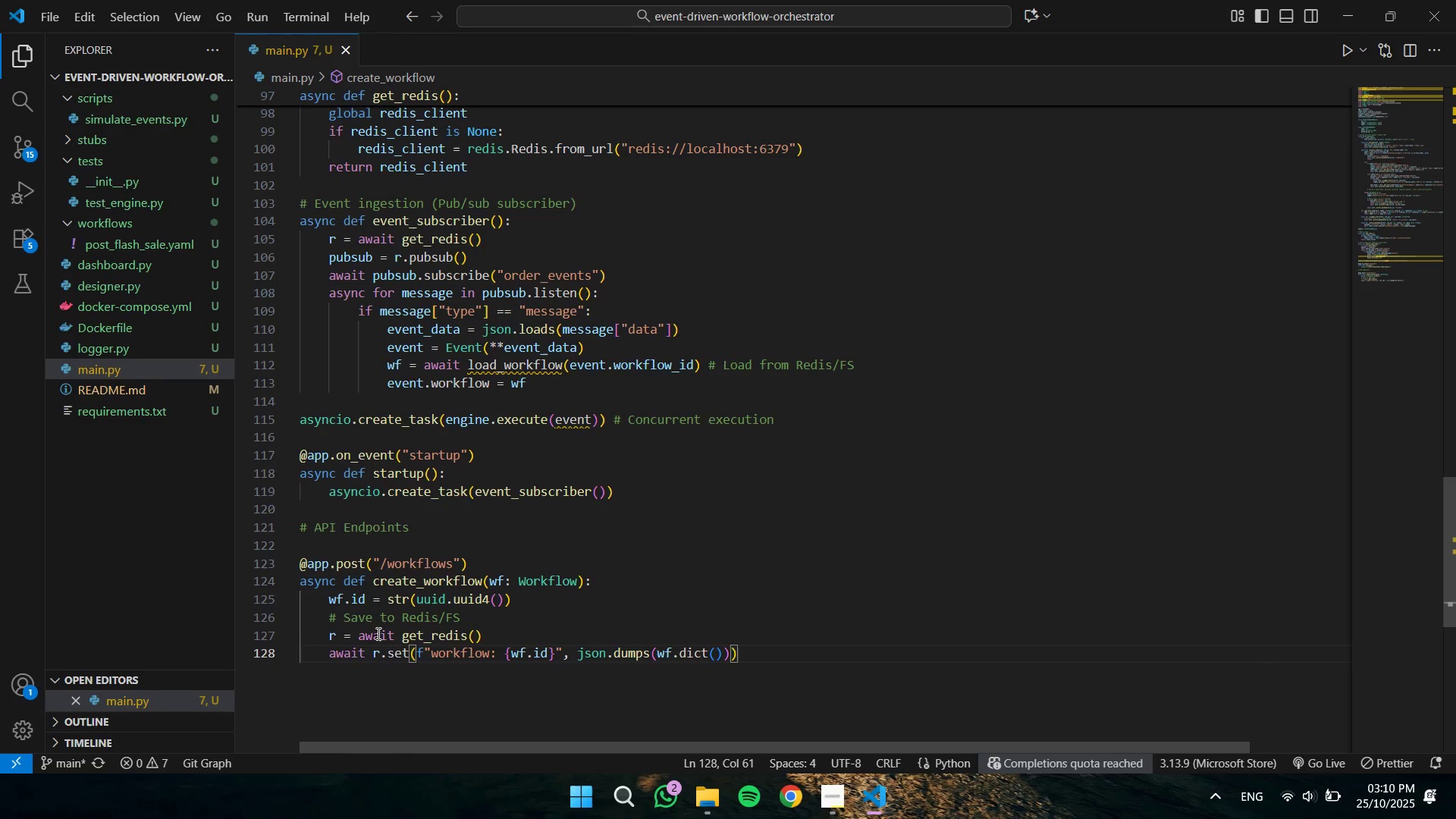 
wait(6.14)
 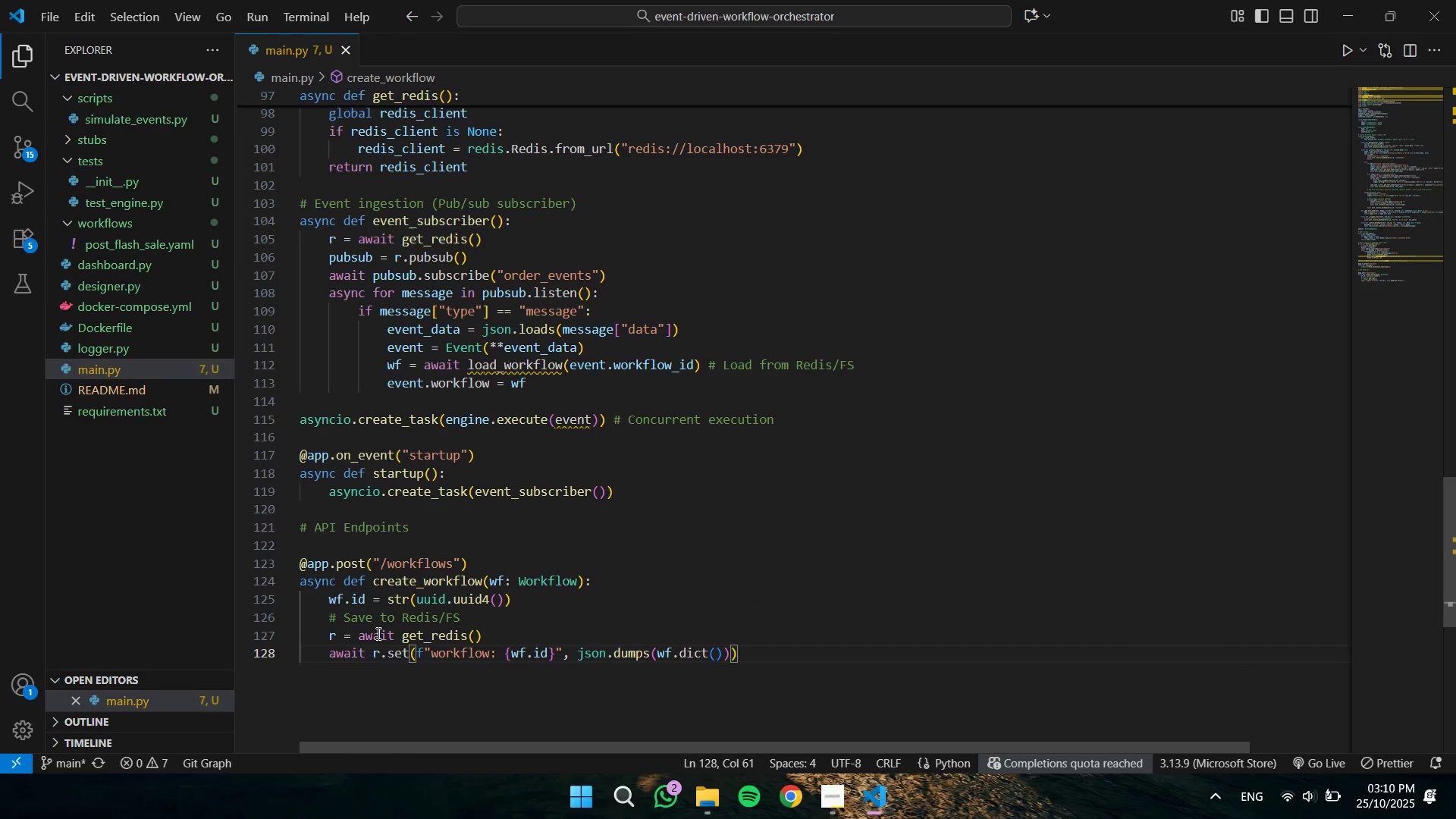 
key(Enter)
 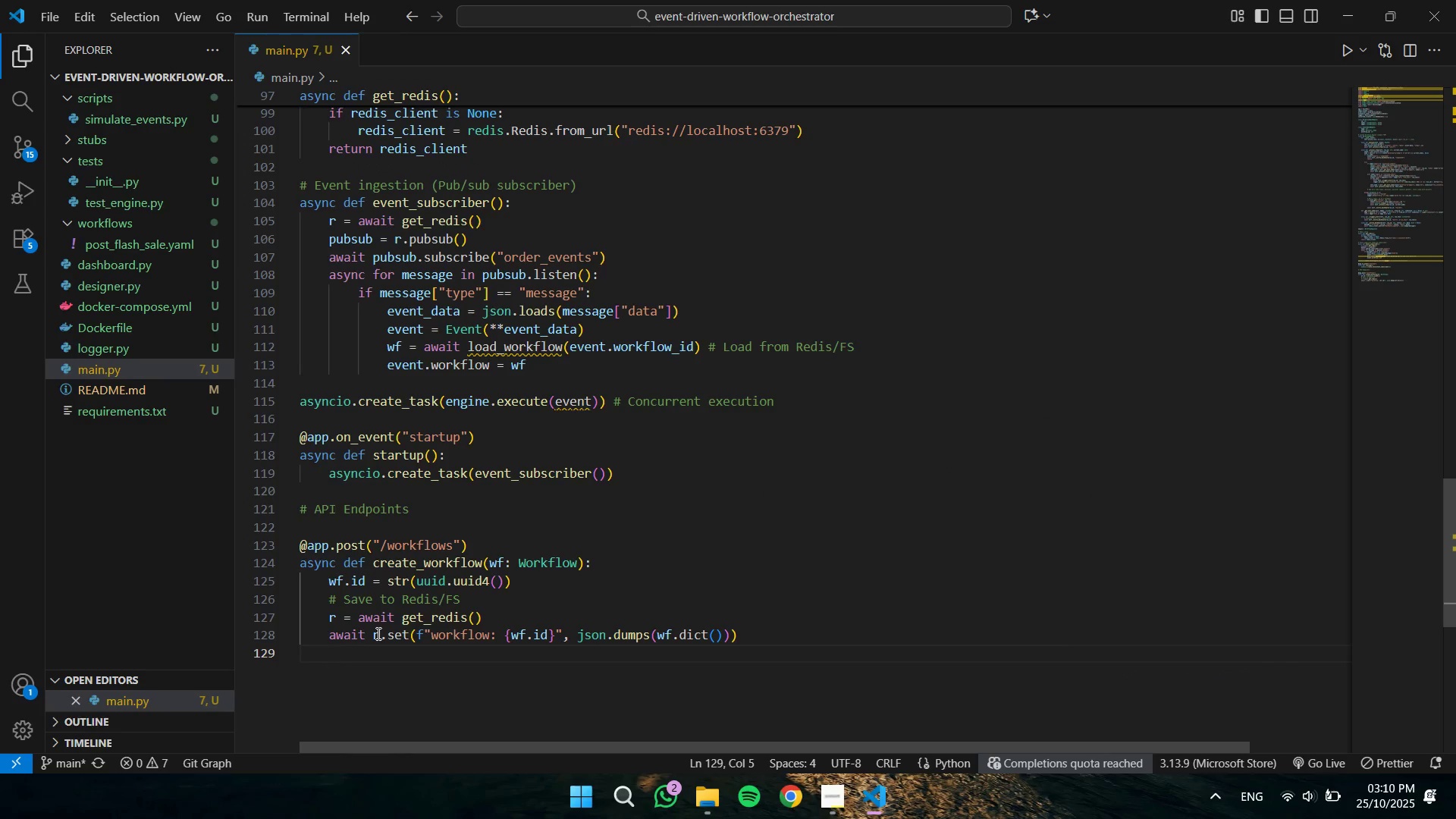 
type(logg)
 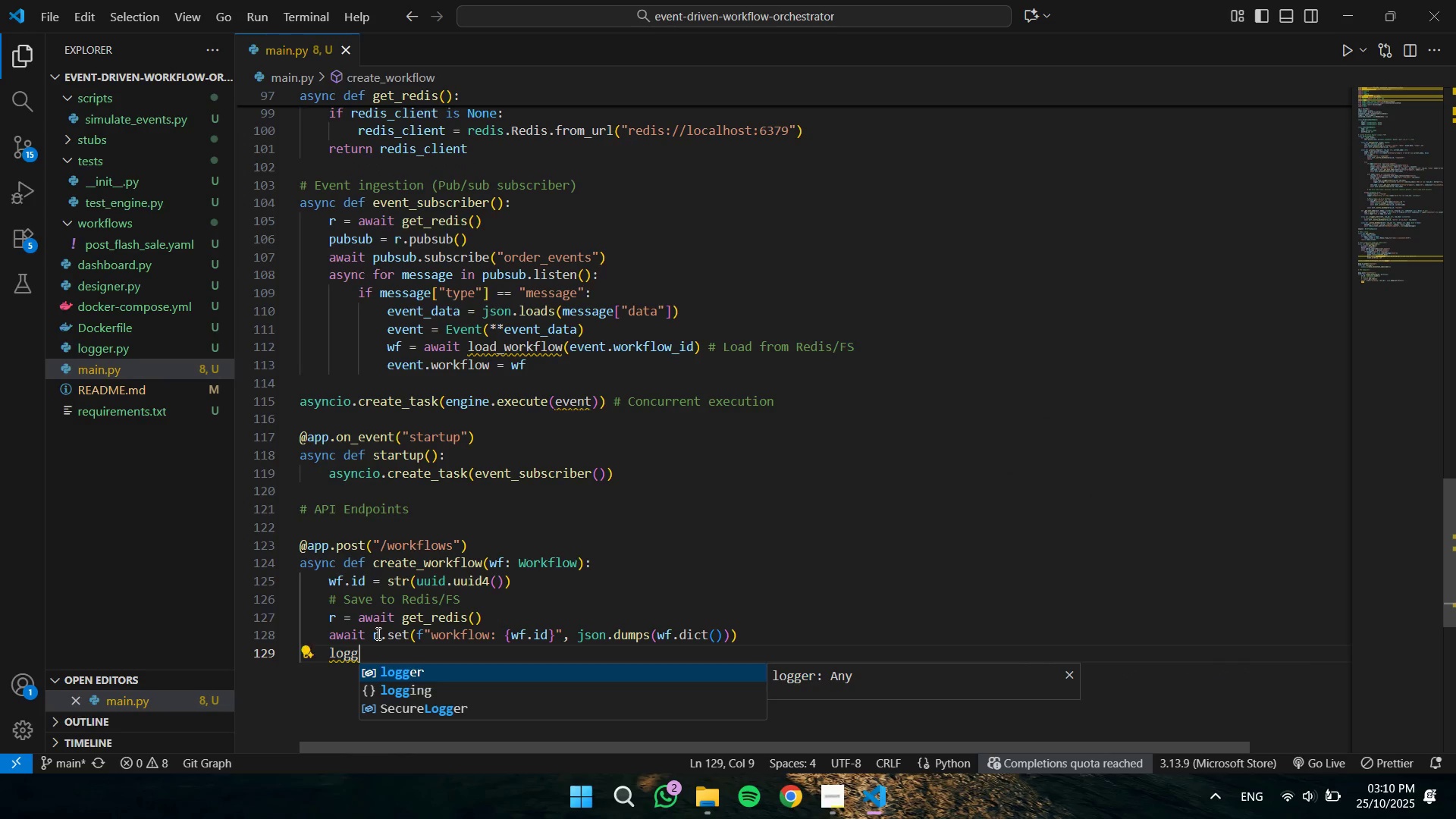 
key(Enter)
 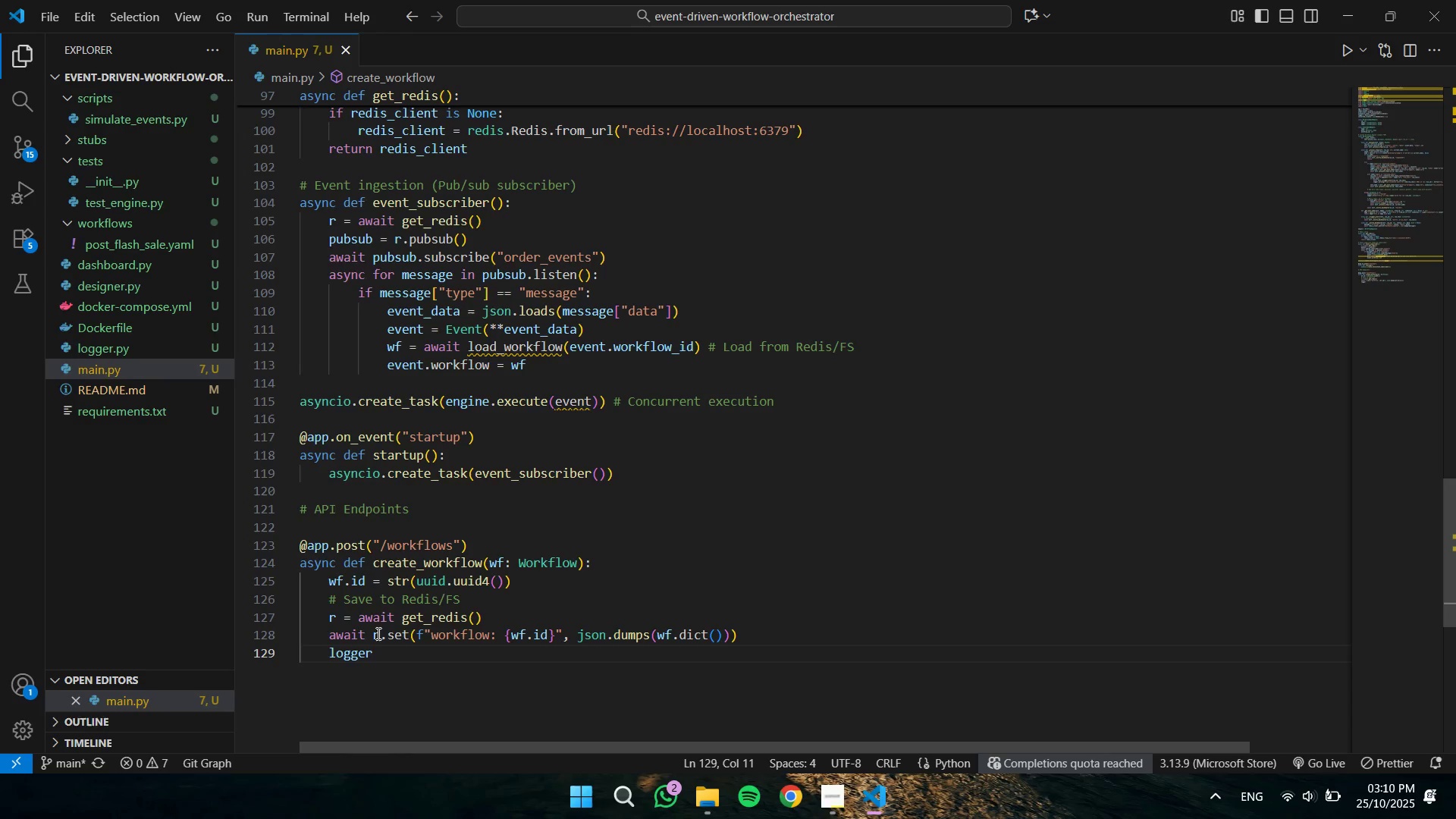 
wait(6.54)
 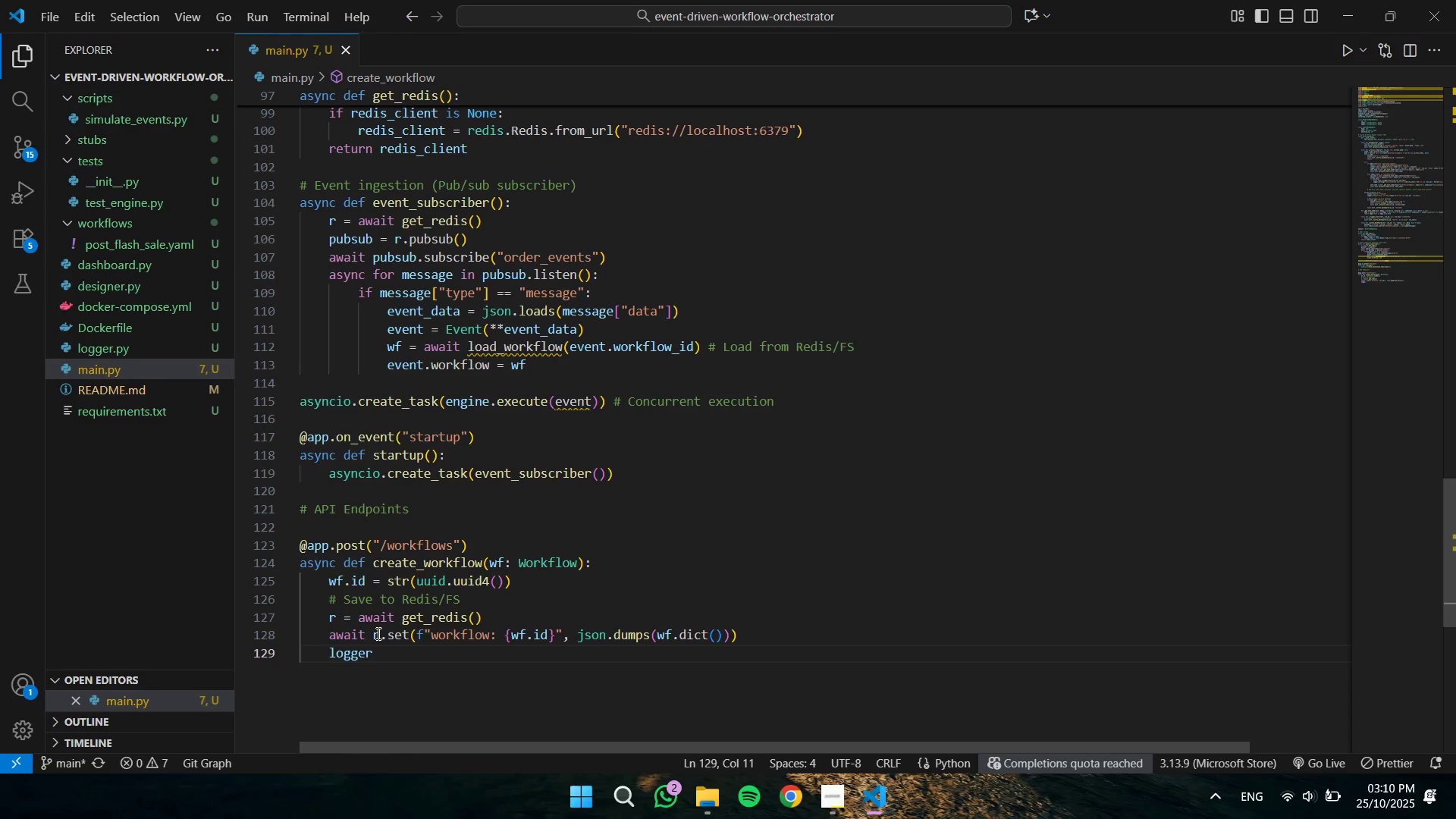 
type(.info)
 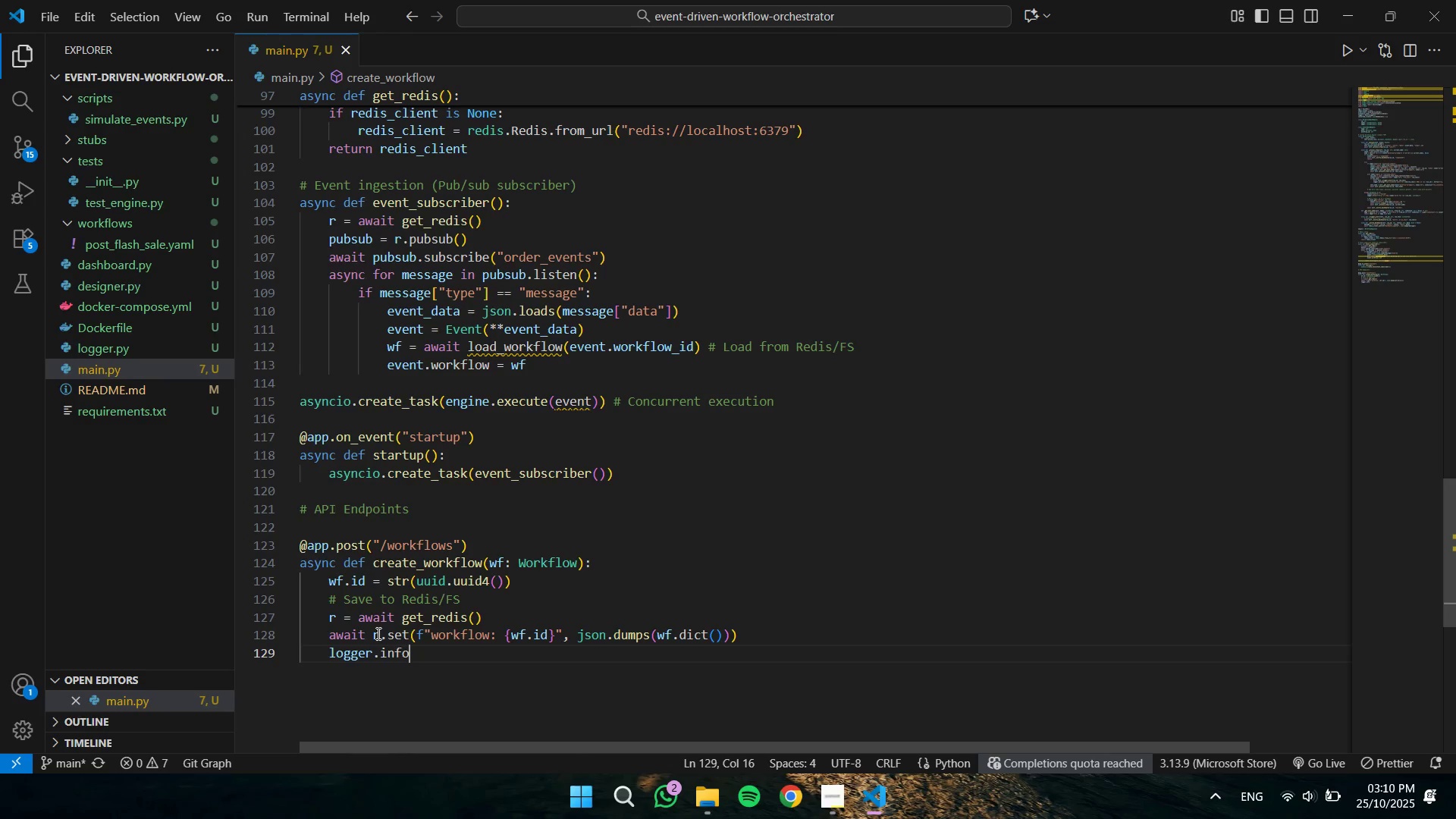 
wait(7.18)
 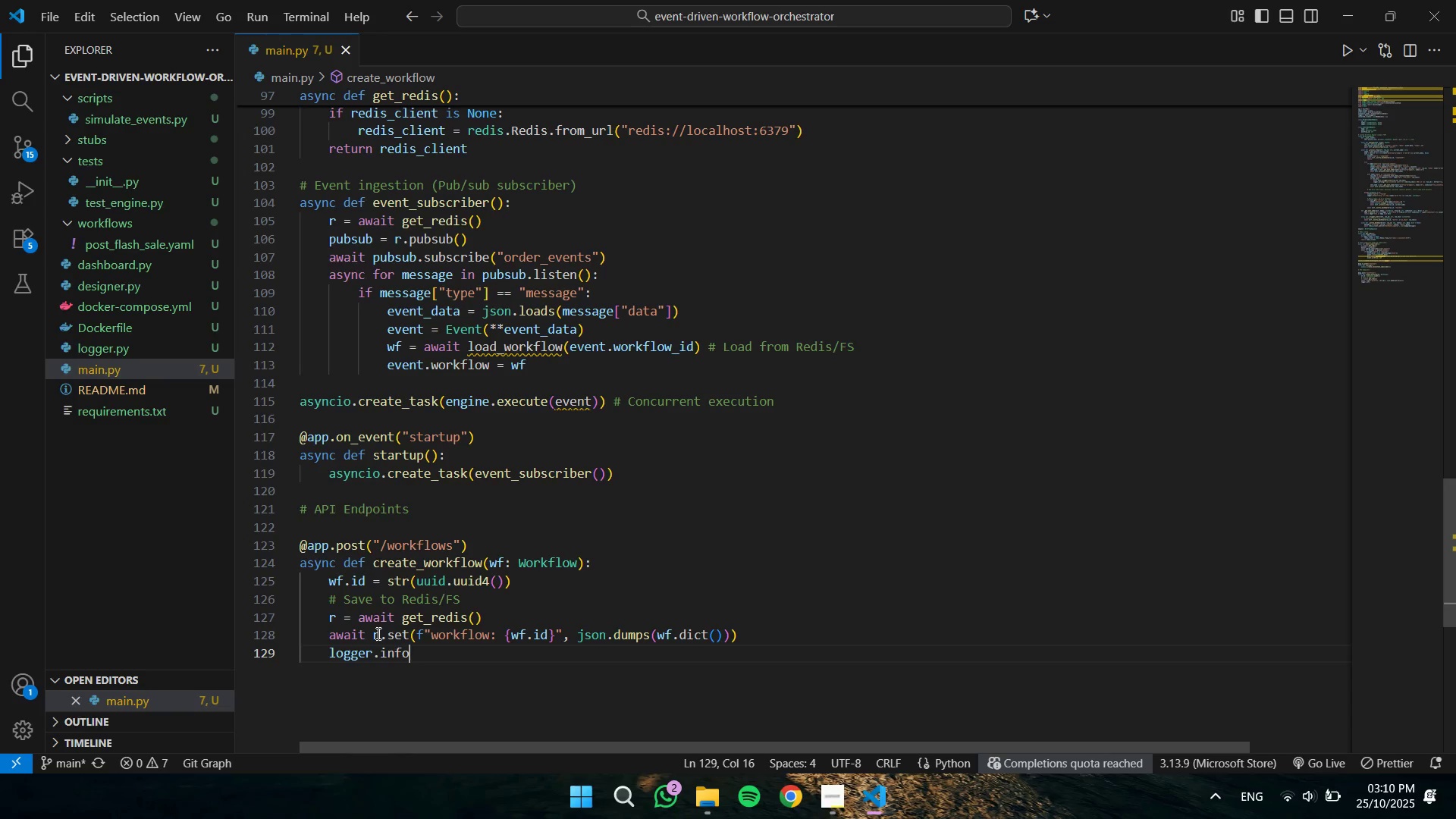 
type((f")
 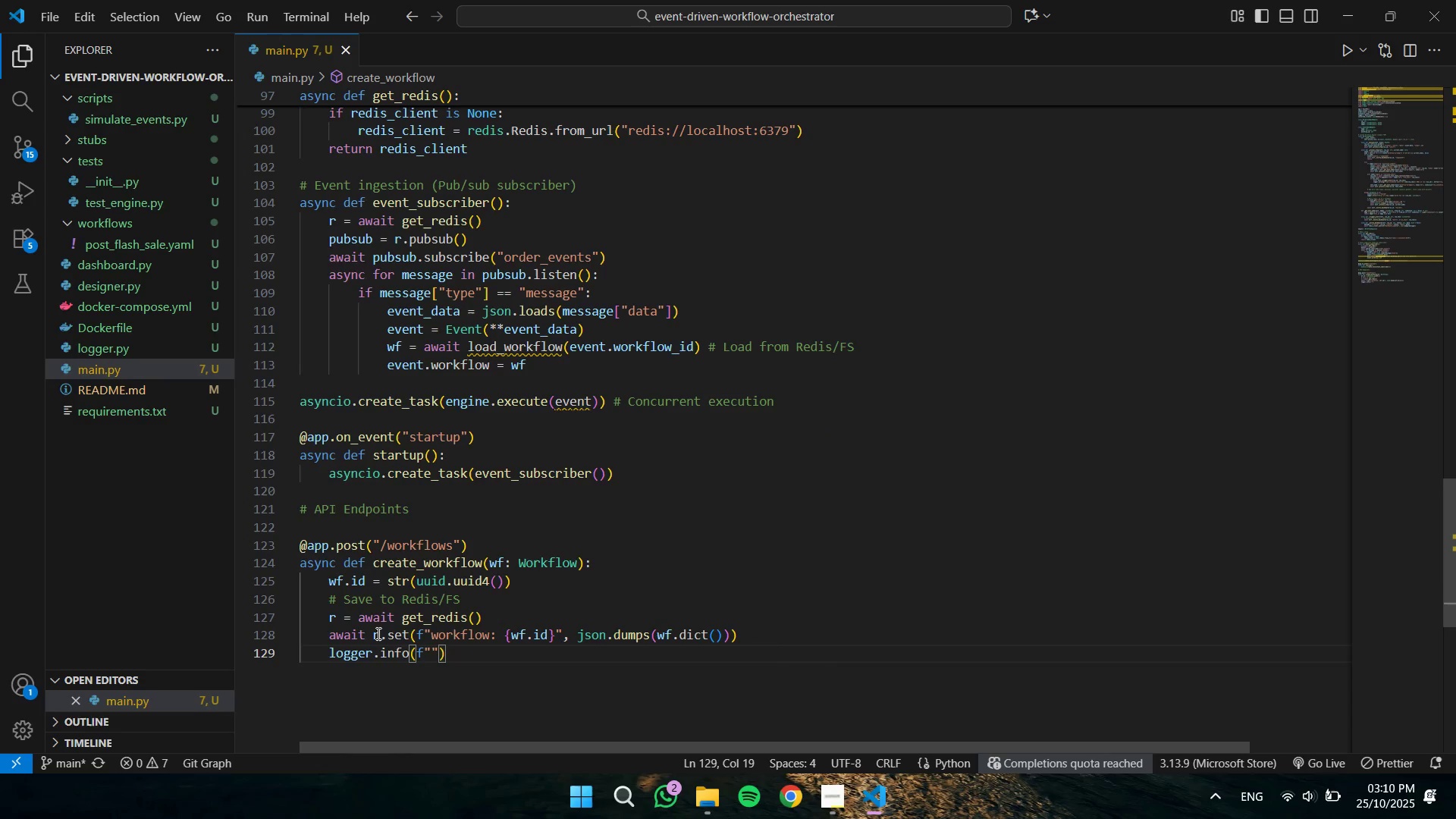 
wait(5.37)
 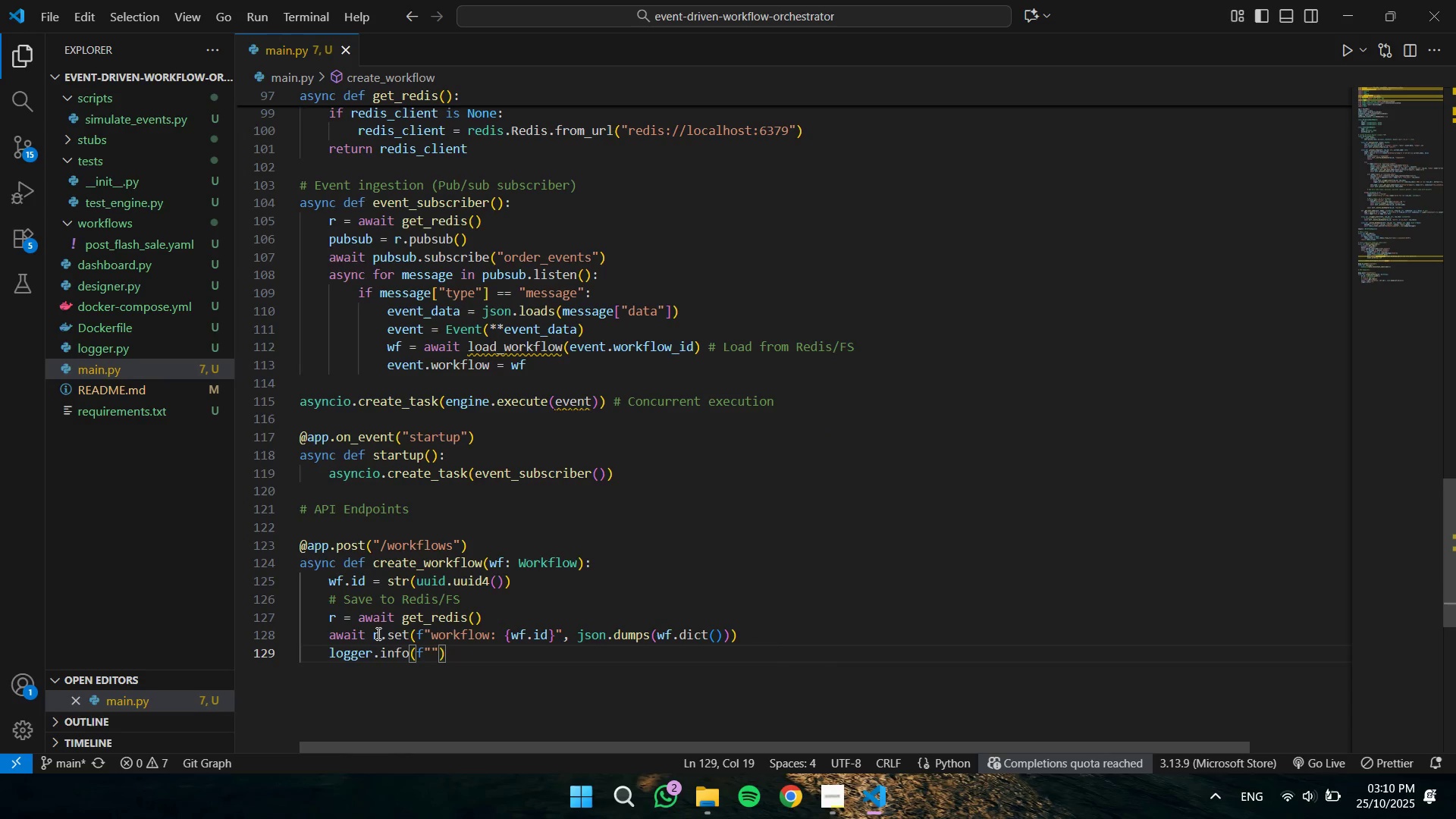 
type(Created wr)
key(Backspace)
type(orkflow {wf.i)
 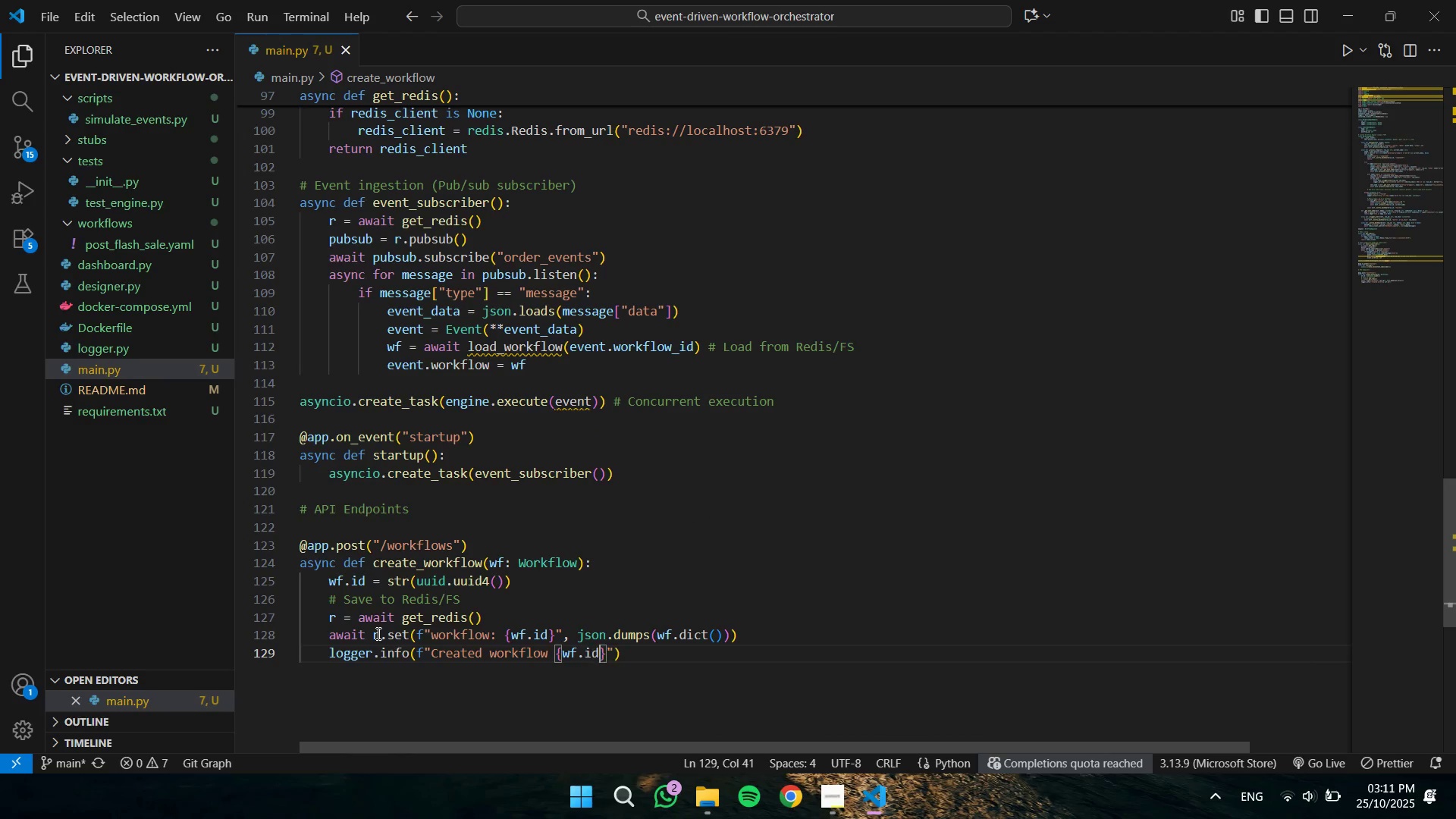 
 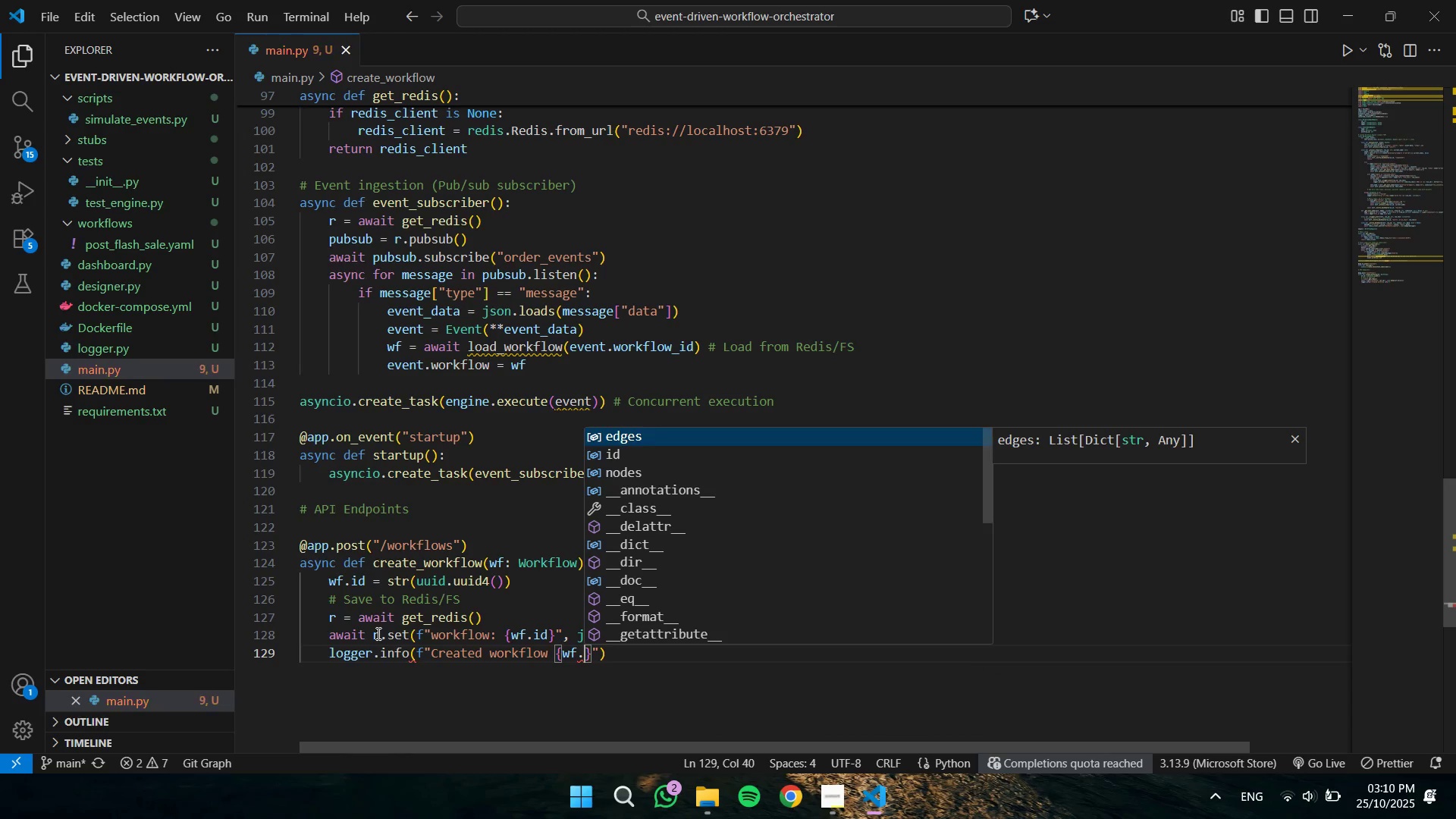 
key(Enter)
 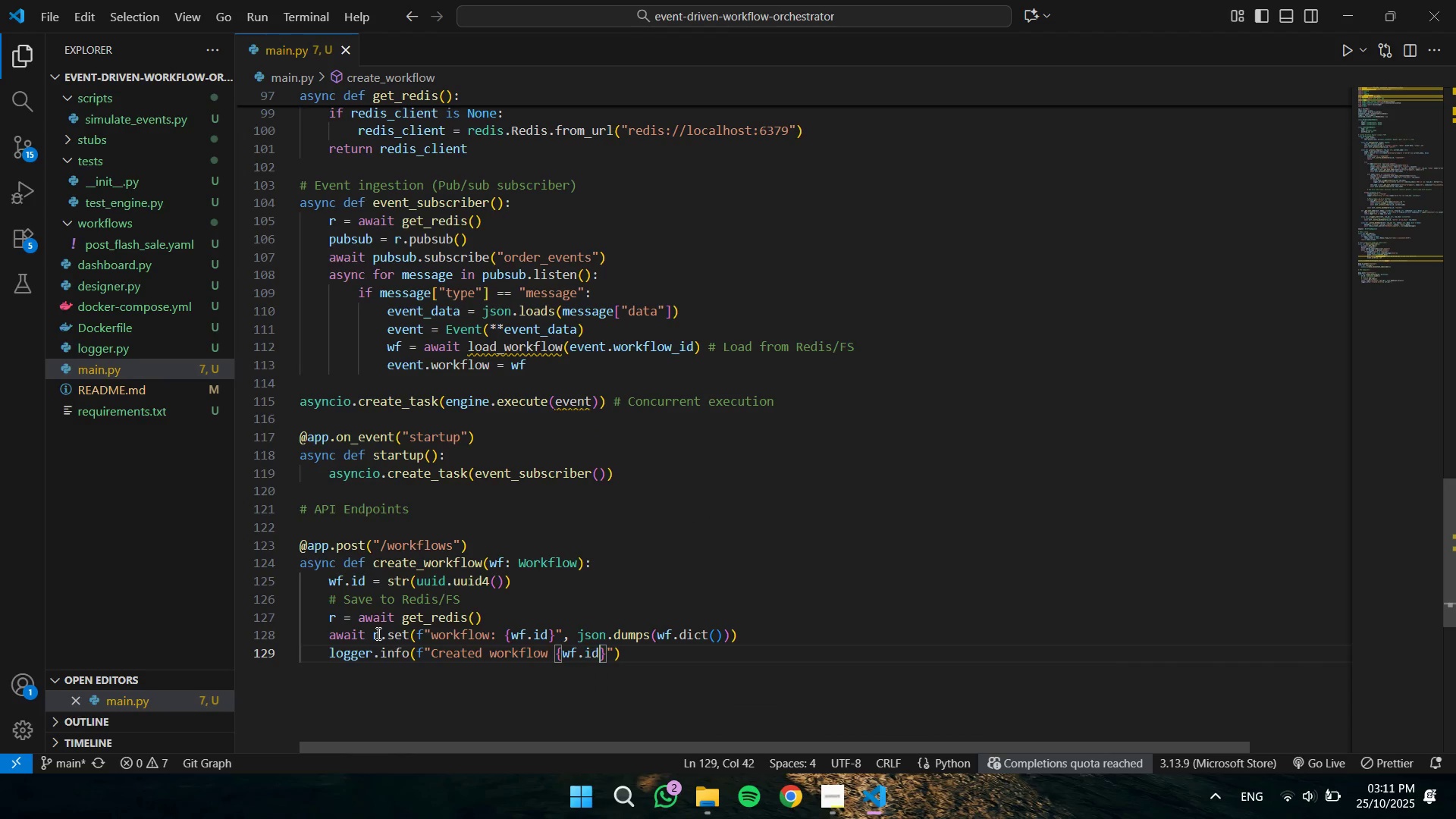 
key(ArrowRight)
 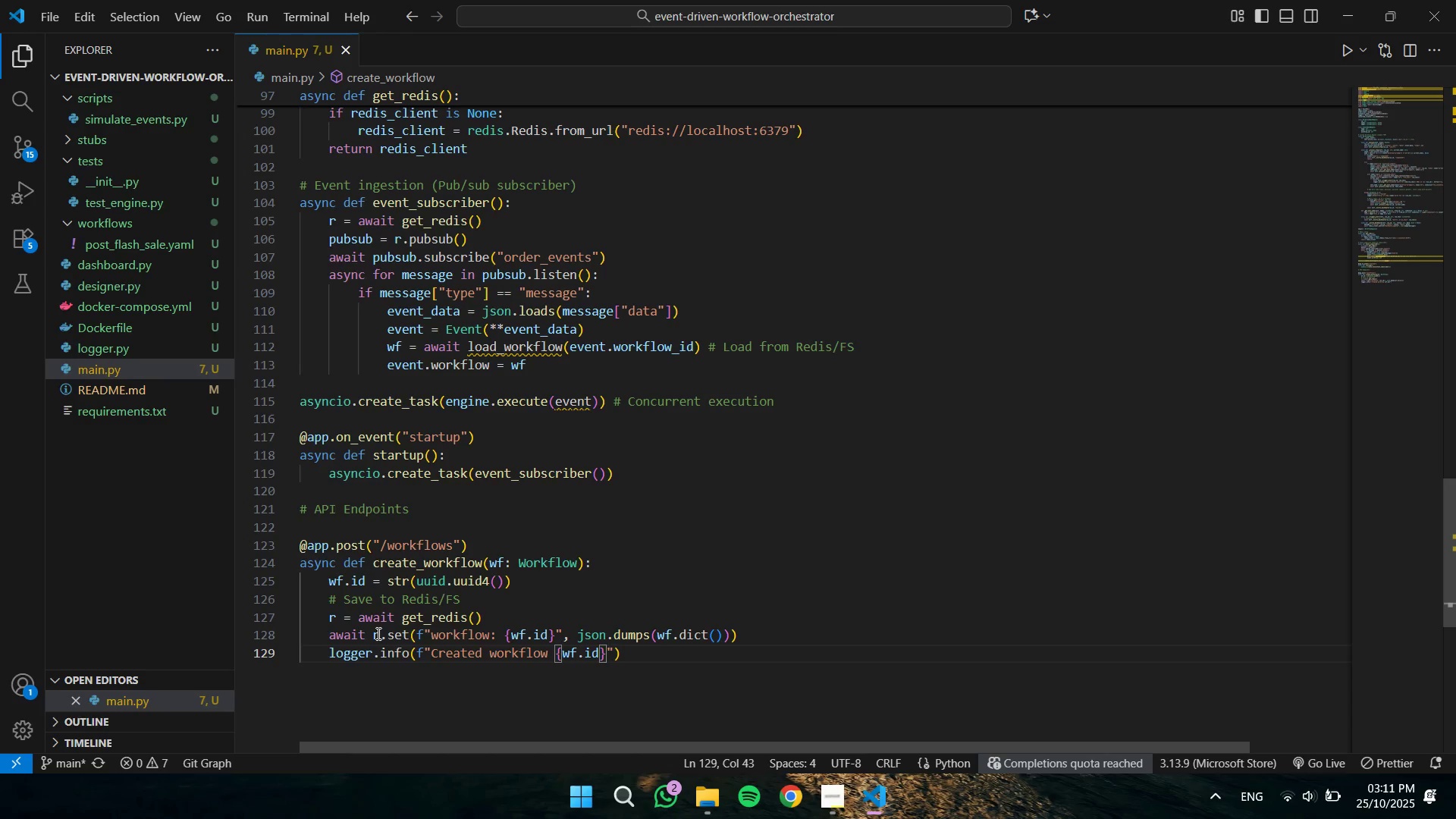 
key(ArrowRight)
 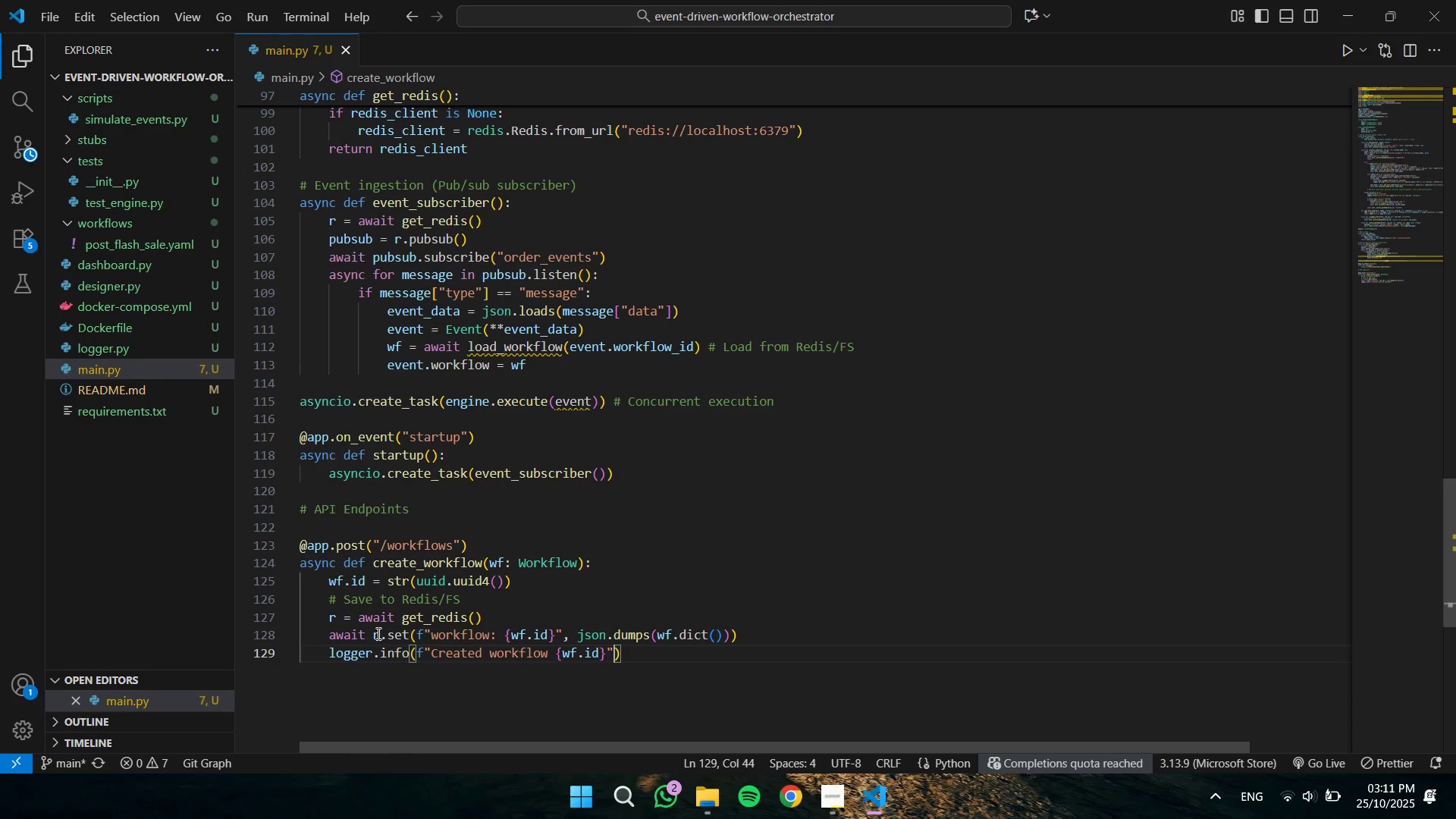 
key(ArrowRight)
 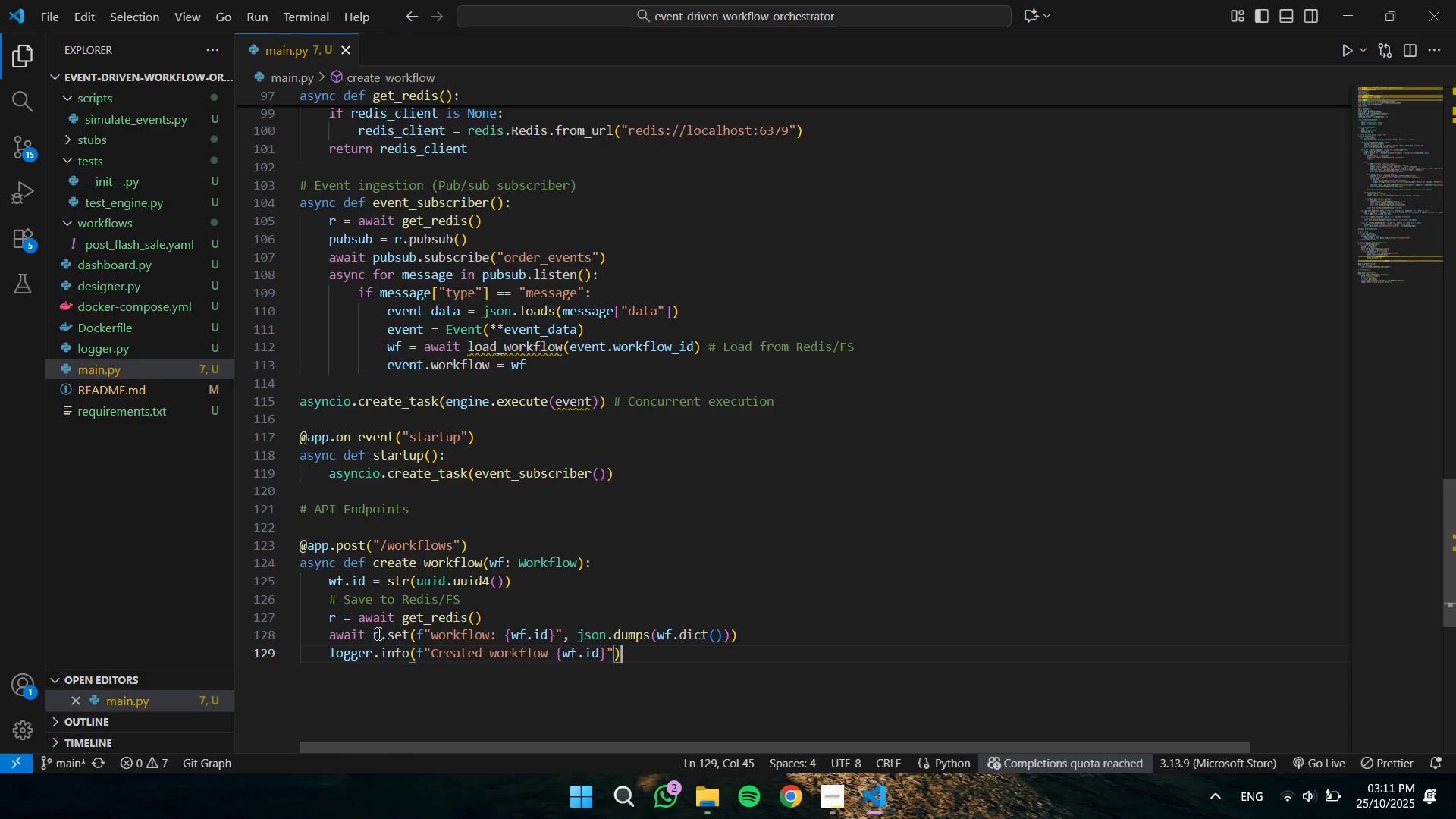 
key(Enter)
 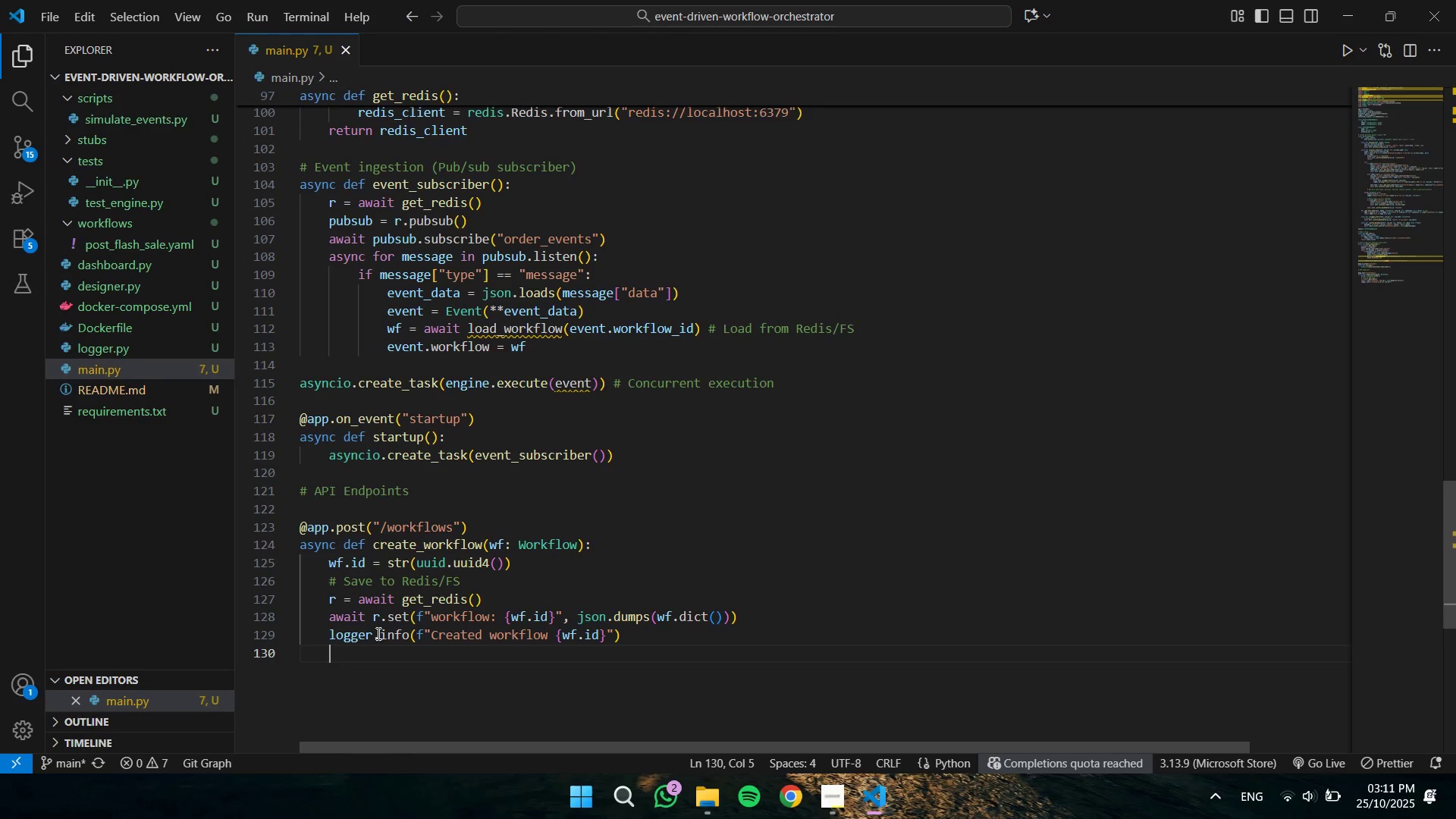 
type(return {"i)
 